 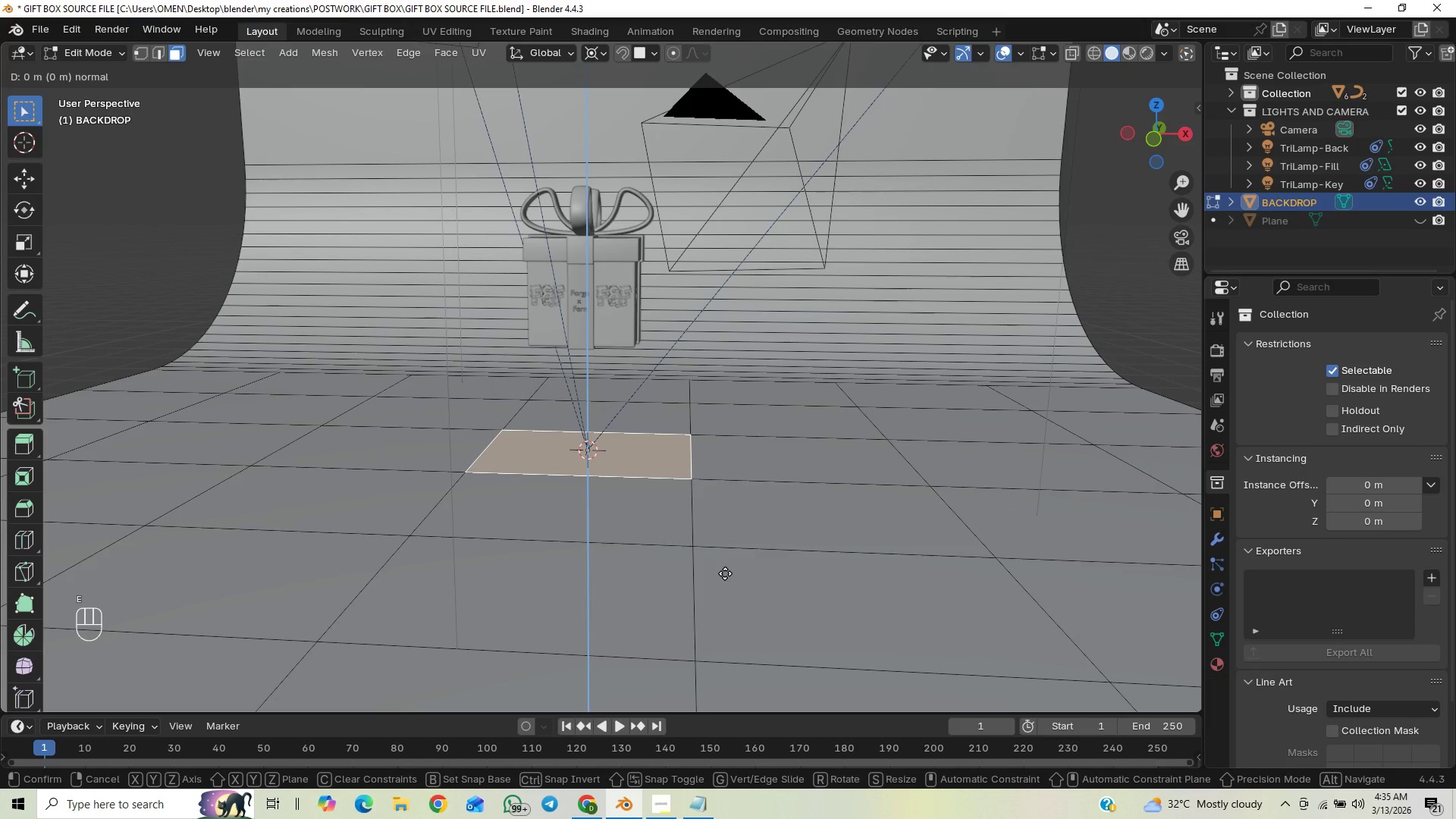 
key(Z)
 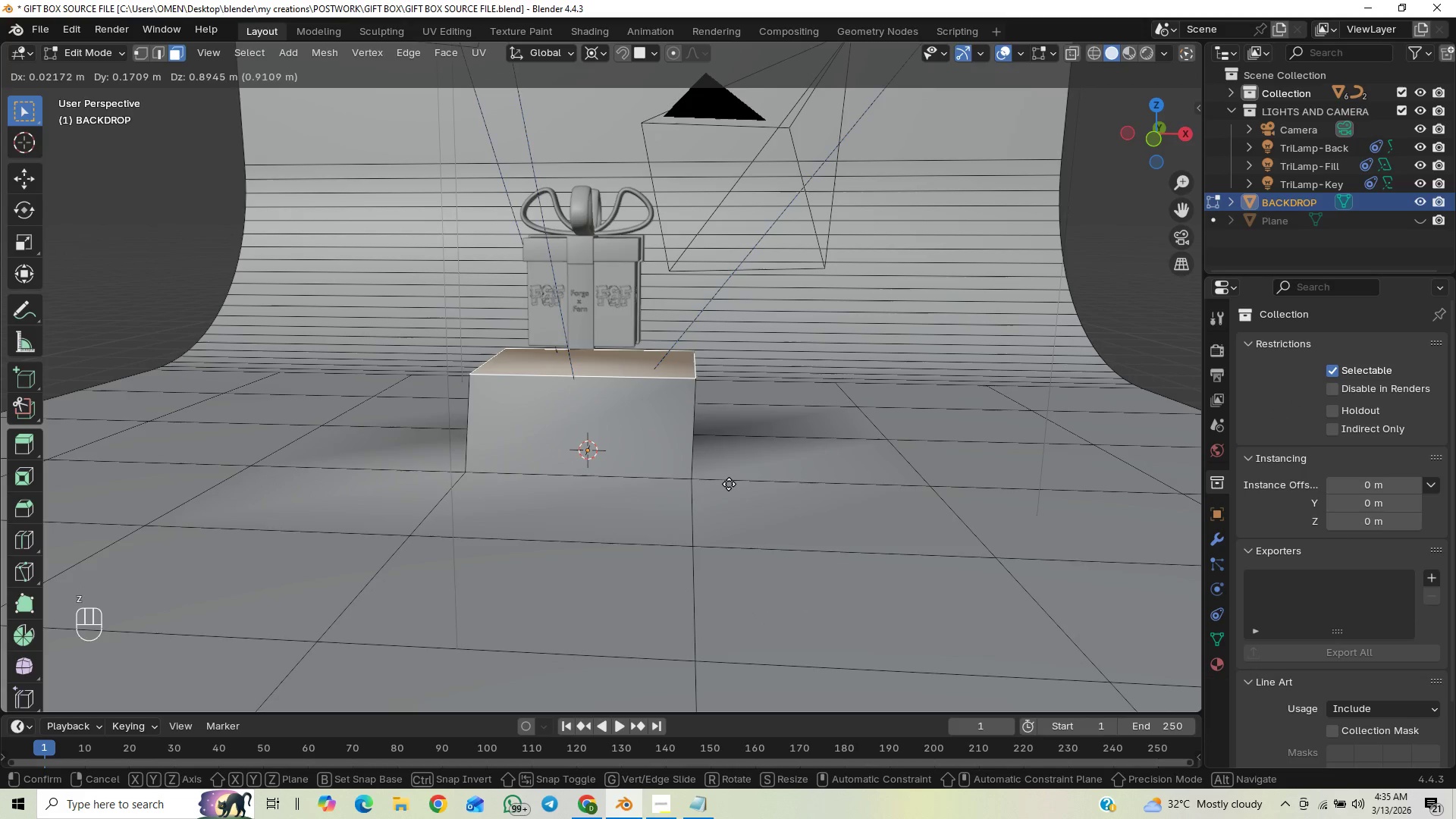 
key(Z)
 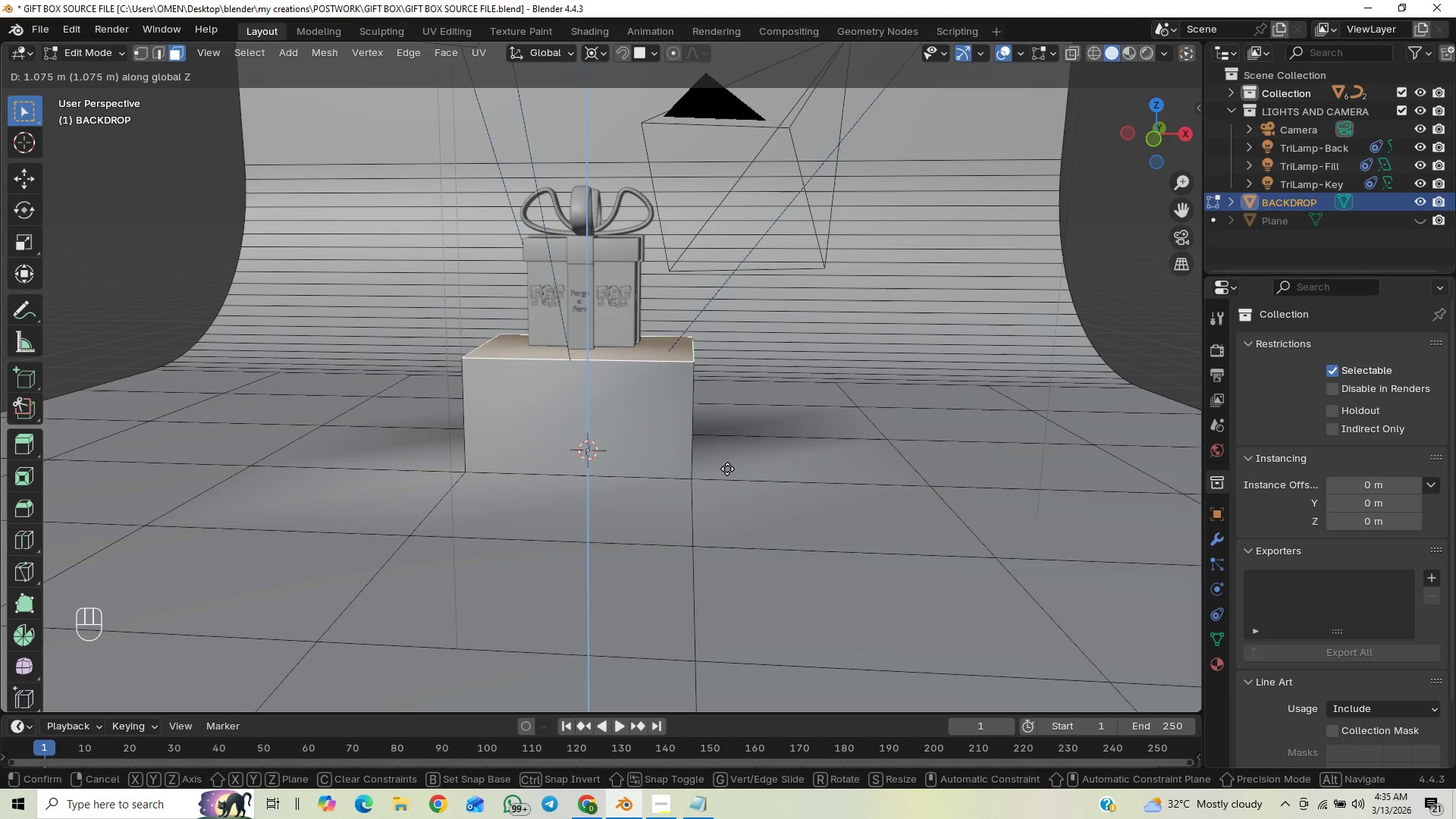 
wait(6.02)
 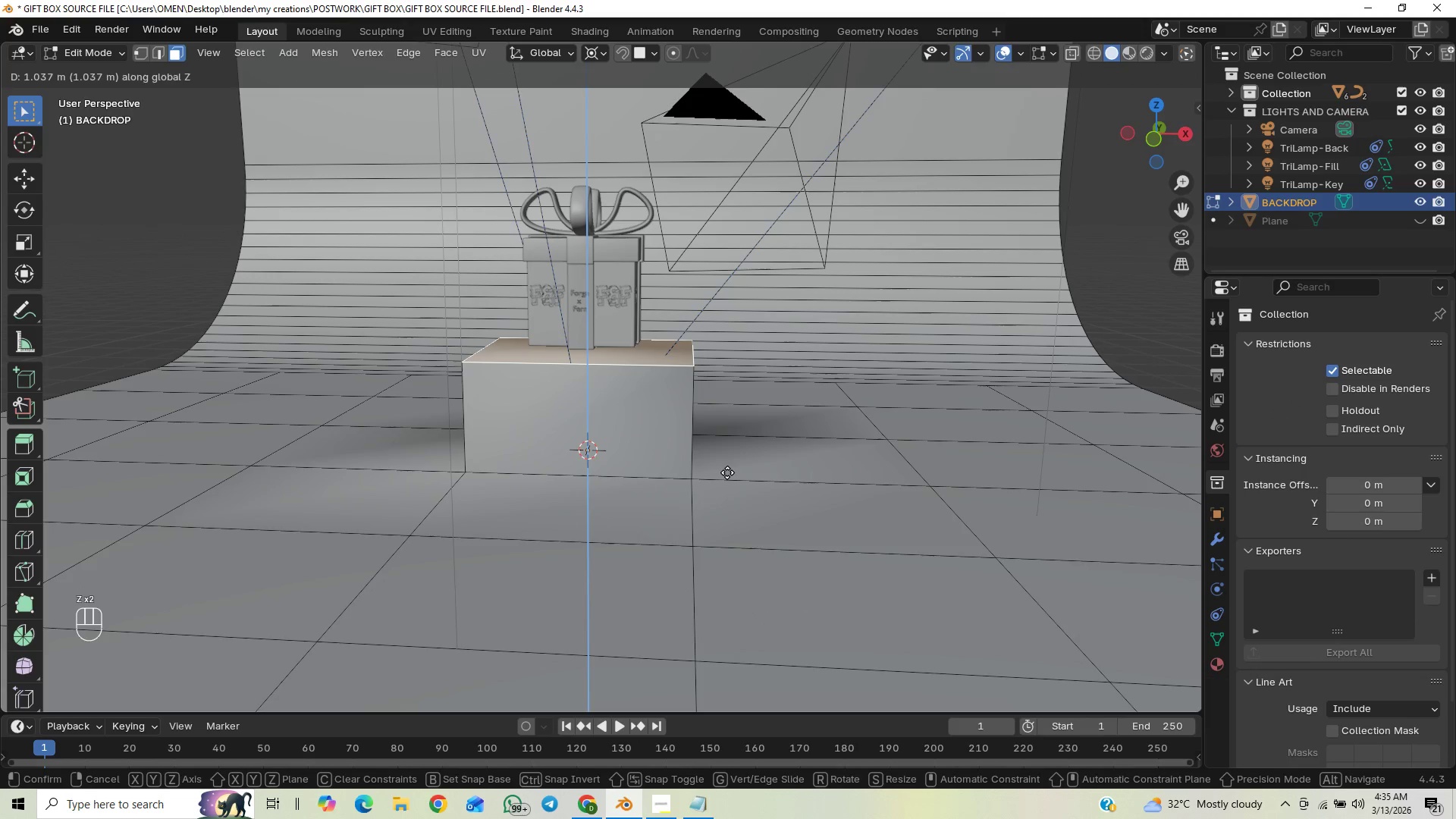 
left_click([727, 466])
 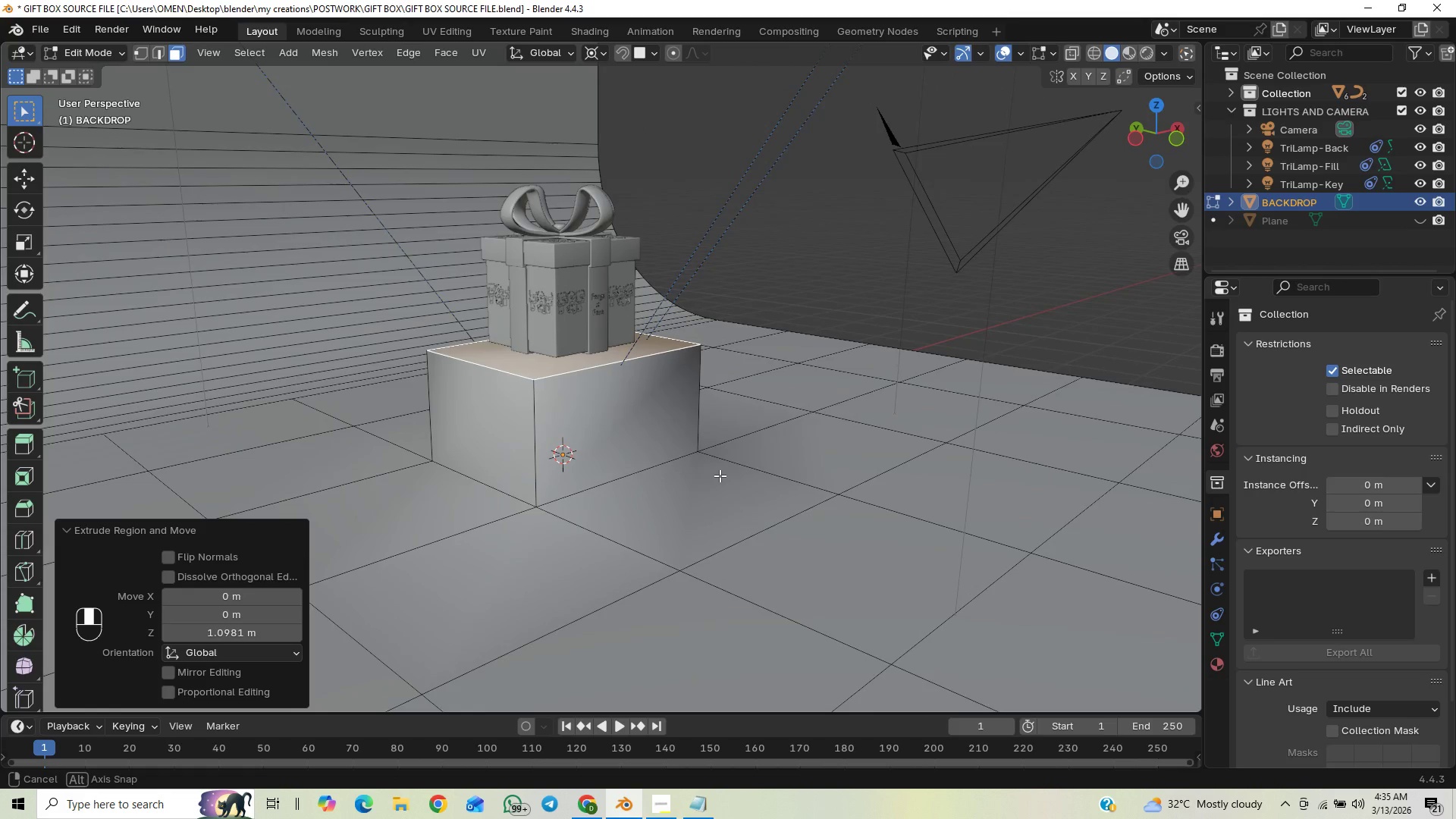 
wait(6.19)
 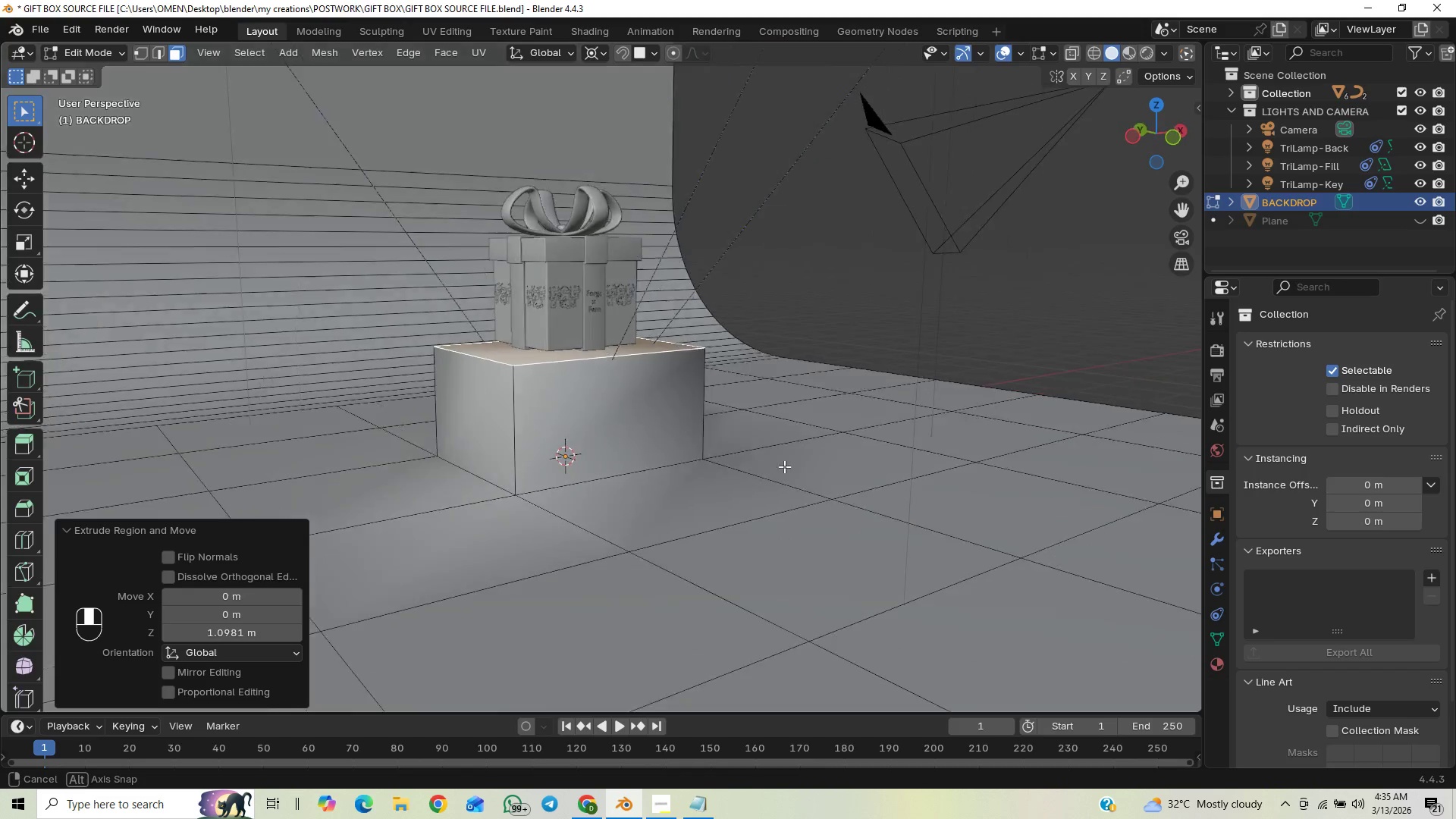 
type(GZ)
 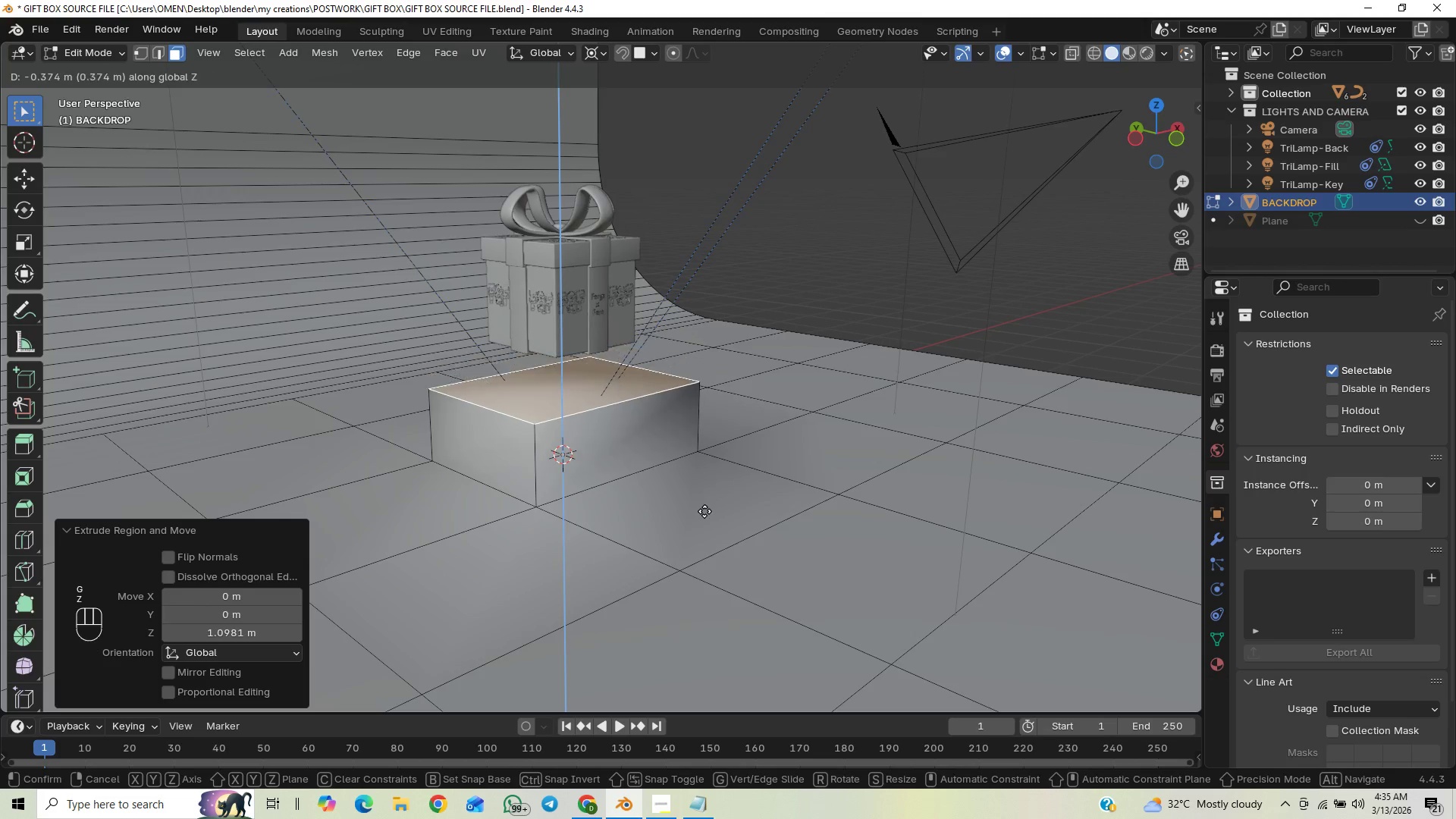 
left_click([704, 512])
 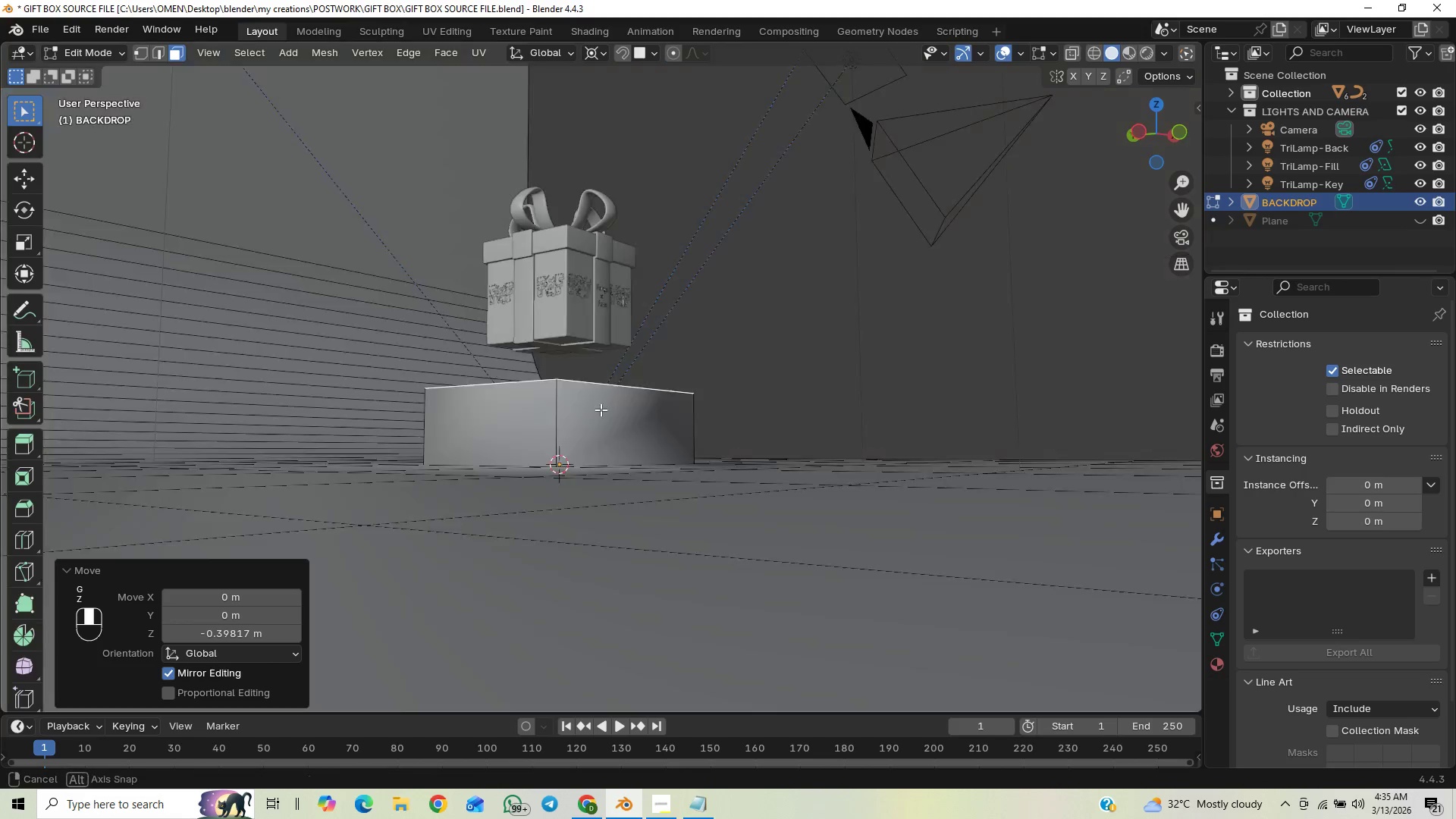 
scroll: coordinate [596, 428], scroll_direction: up, amount: 3.0
 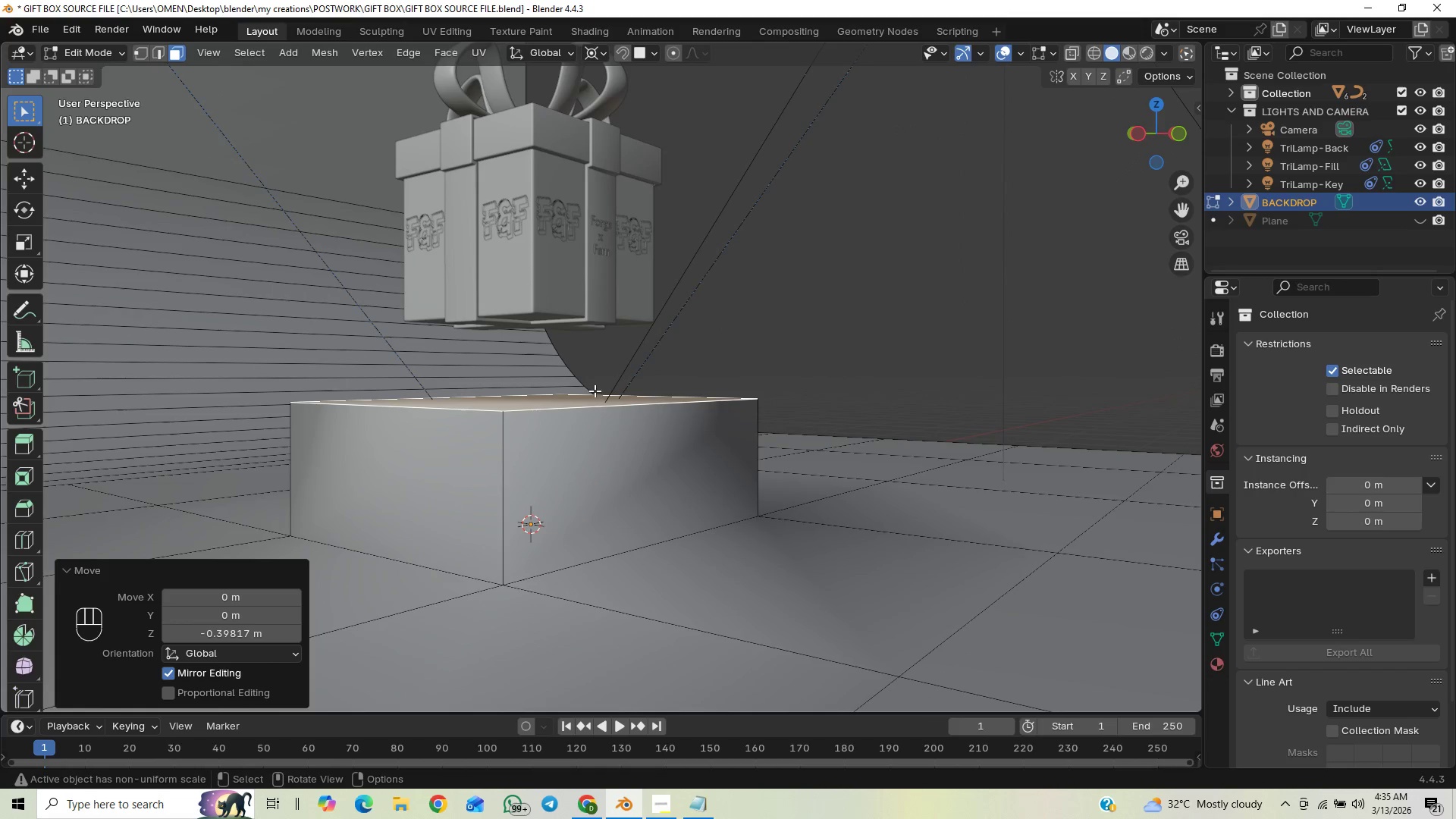 
type(GZ)
 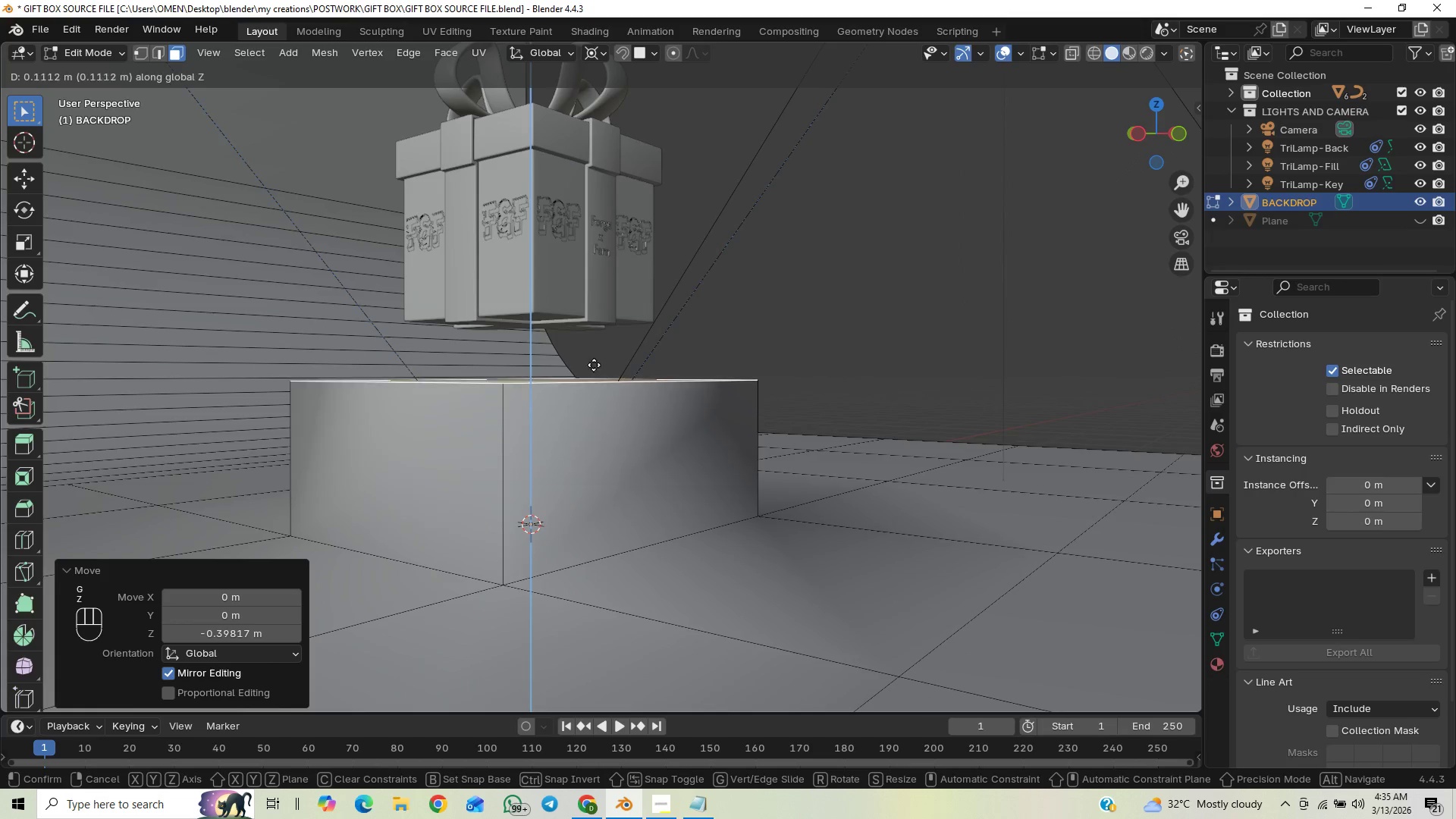 
hold_key(key=ControlLeft, duration=1.5)
 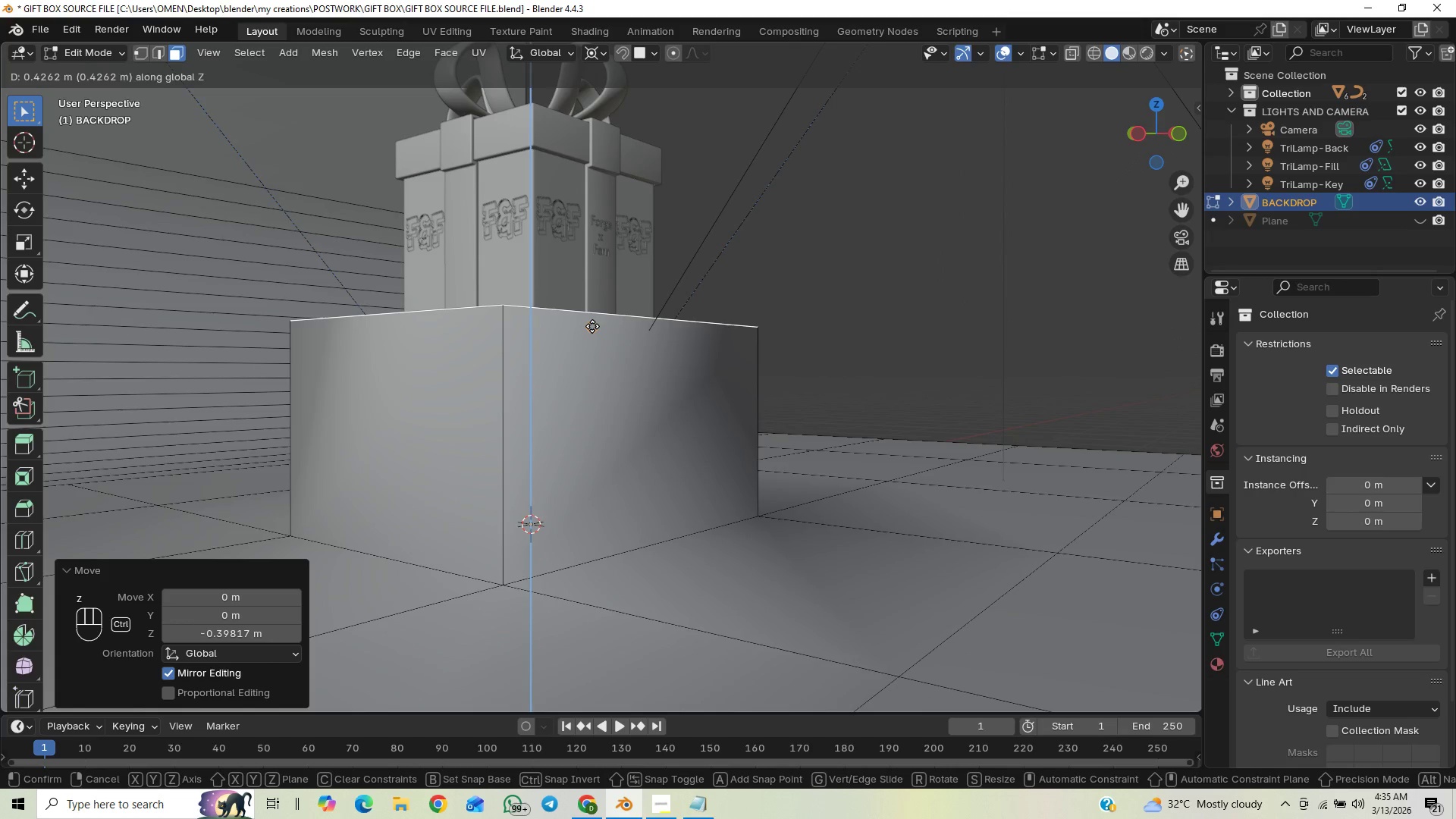 
key(Control+ControlLeft)
 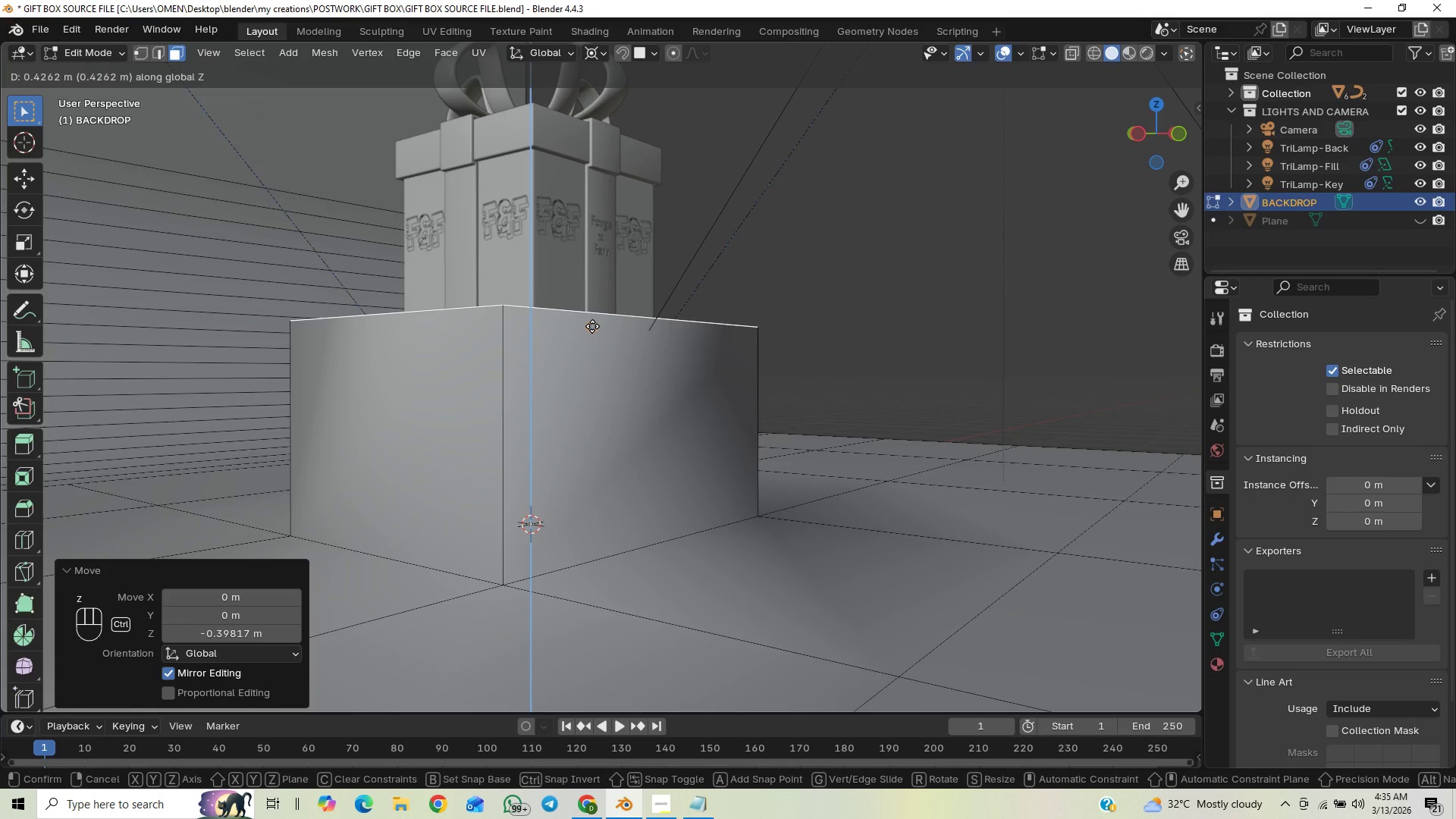 
key(Control+ControlLeft)
 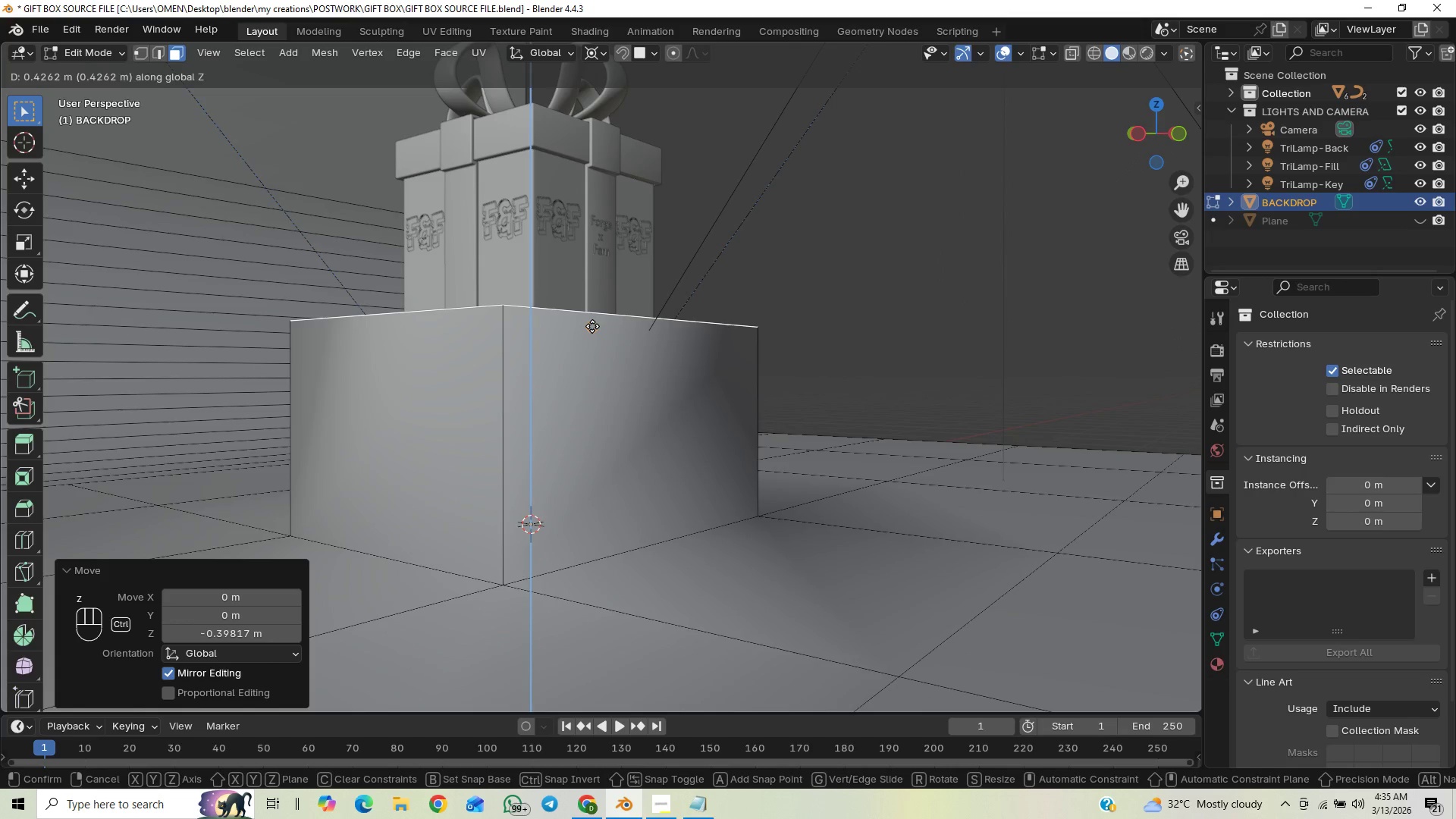 
left_click([592, 326])
 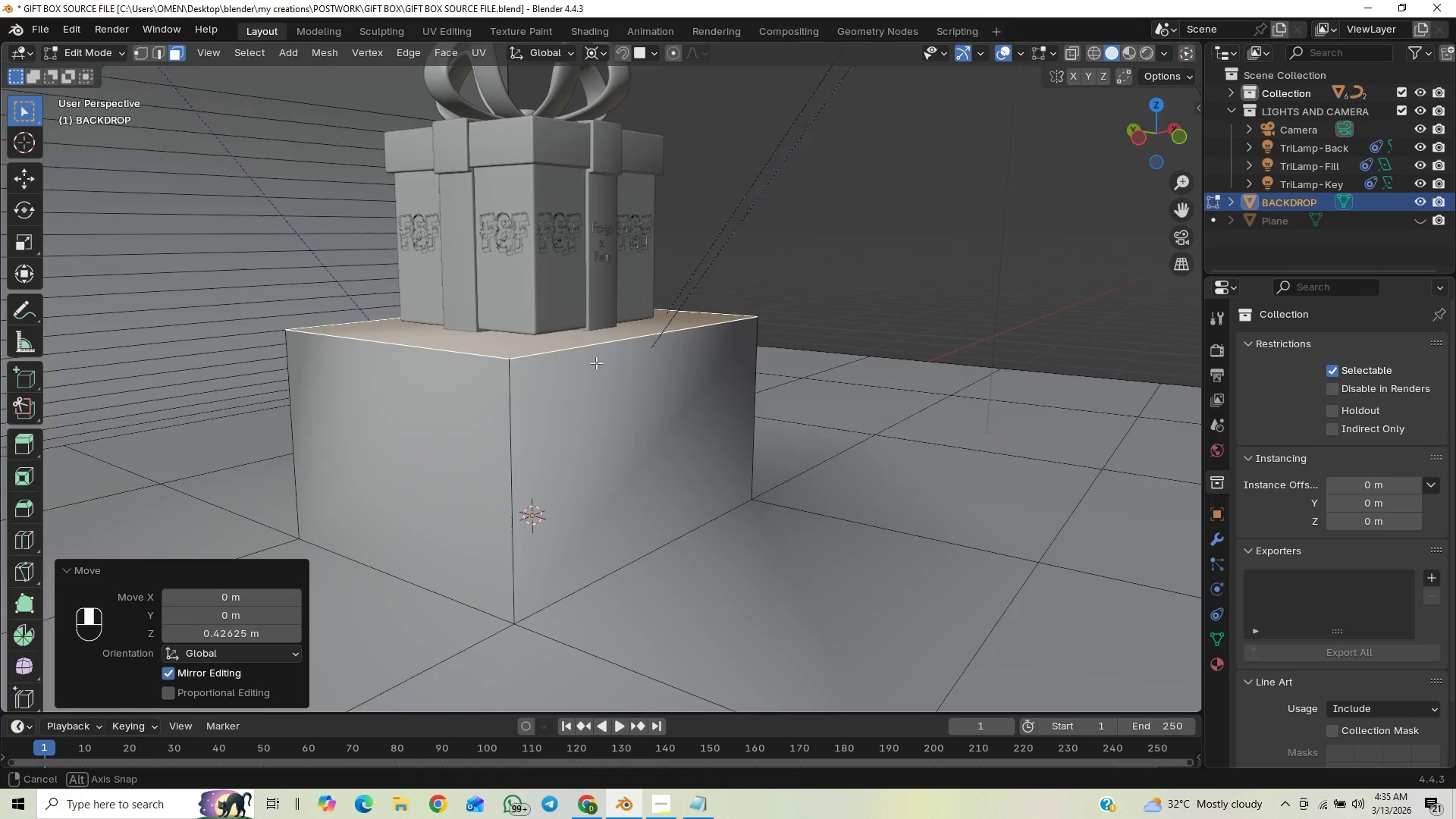 
key(Control+ControlLeft)
 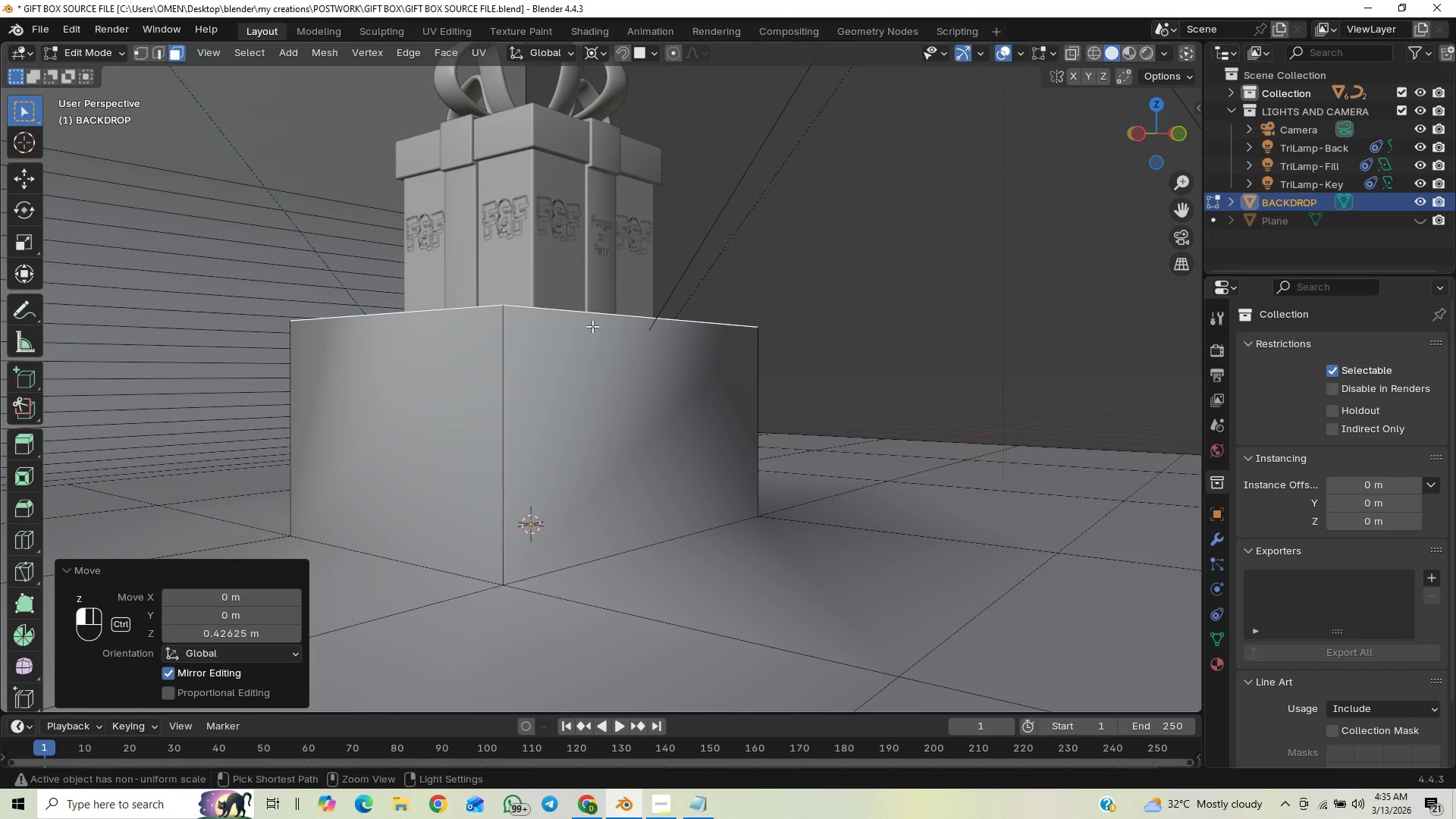 
key(Control+ControlLeft)
 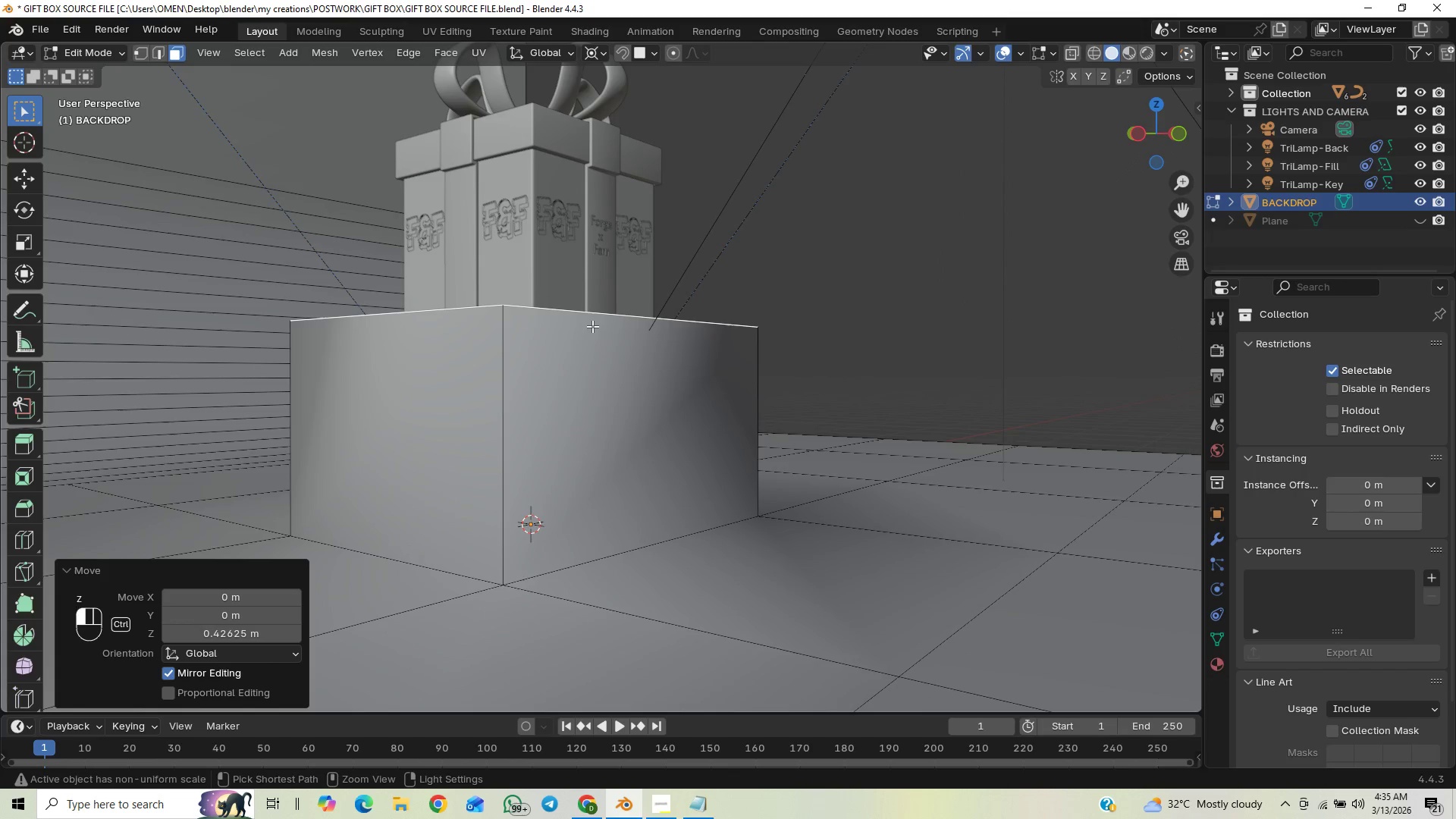 
key(Control+ControlLeft)
 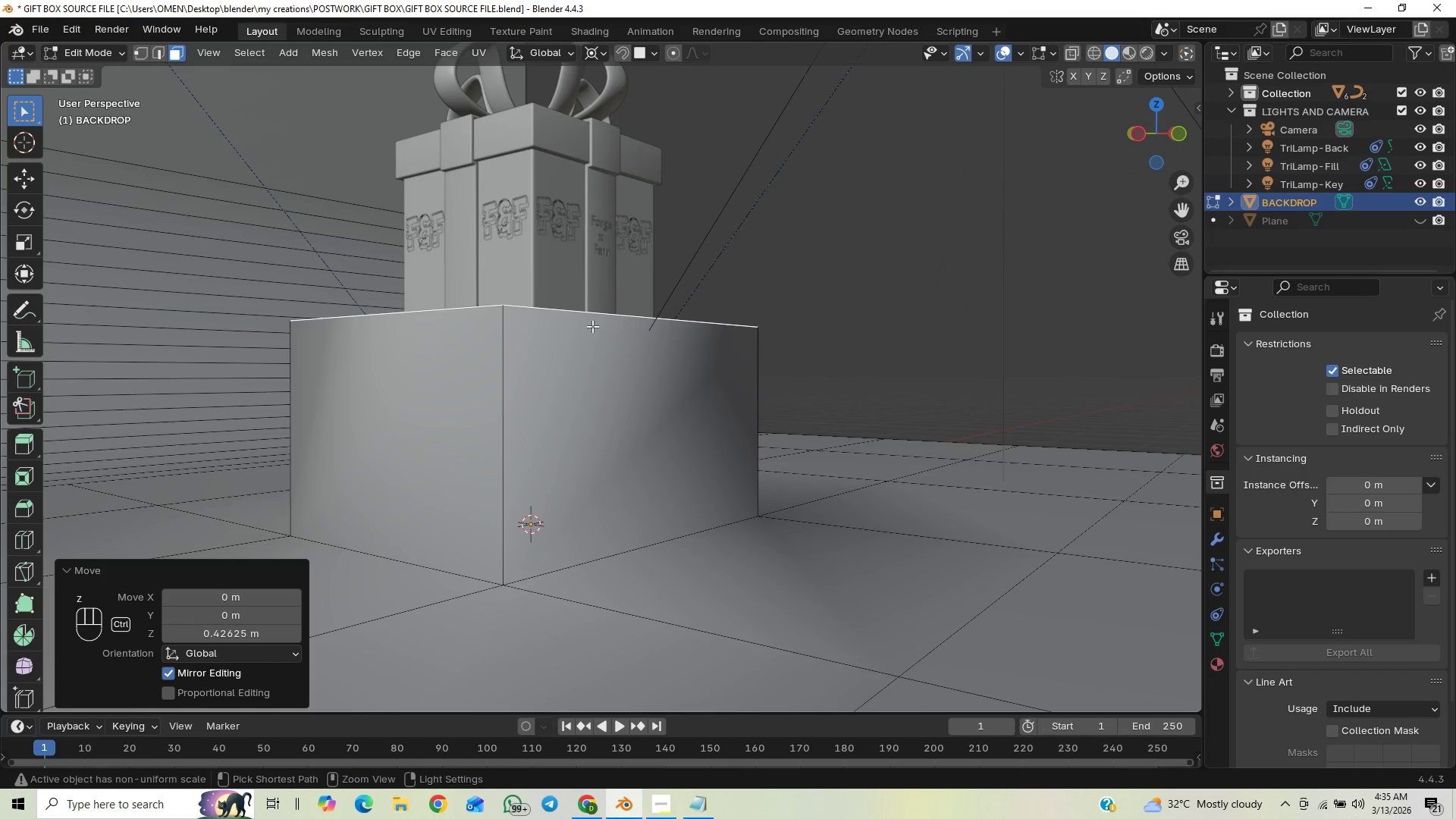 
key(Control+ControlLeft)
 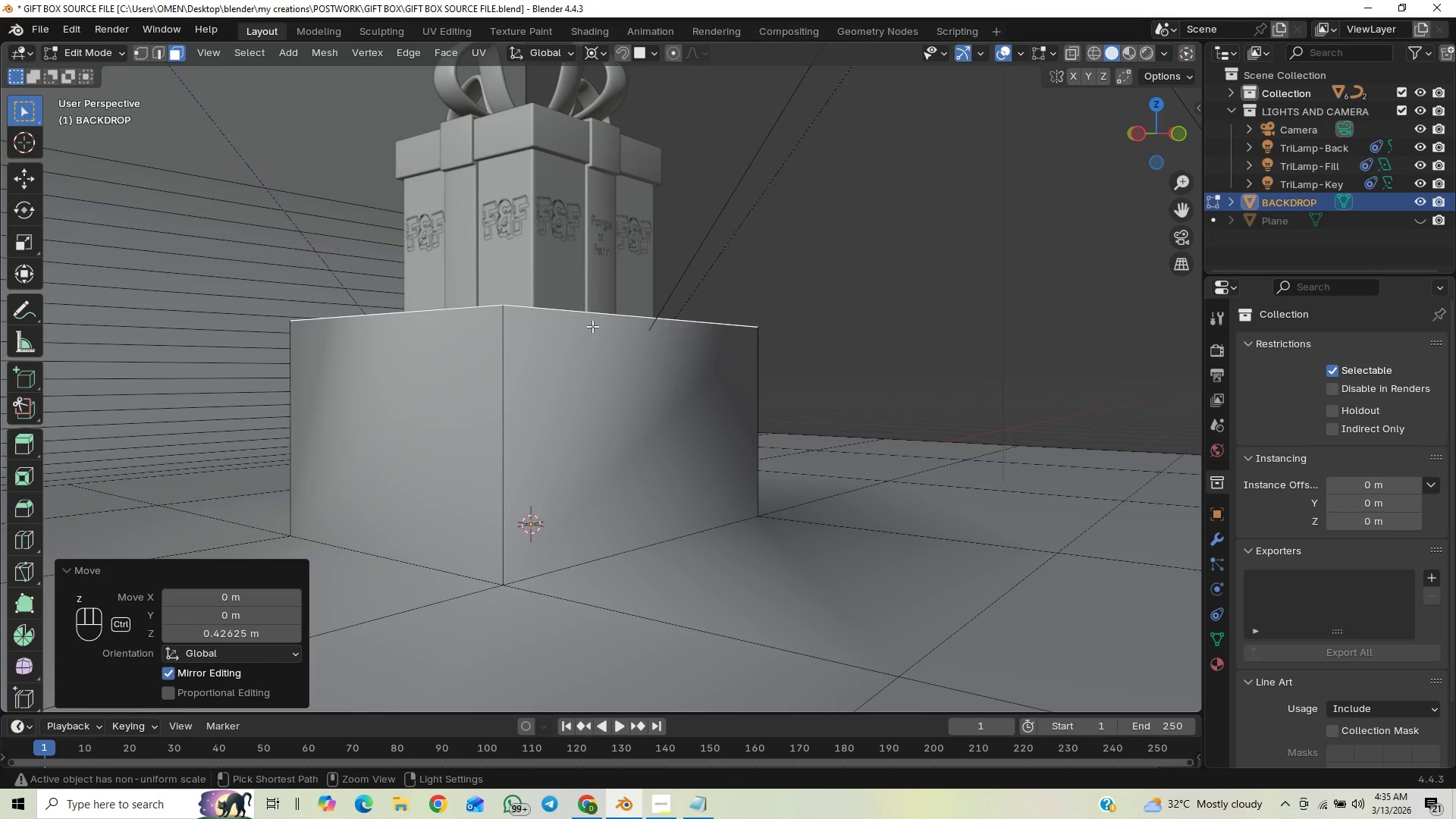 
key(Control+ControlLeft)
 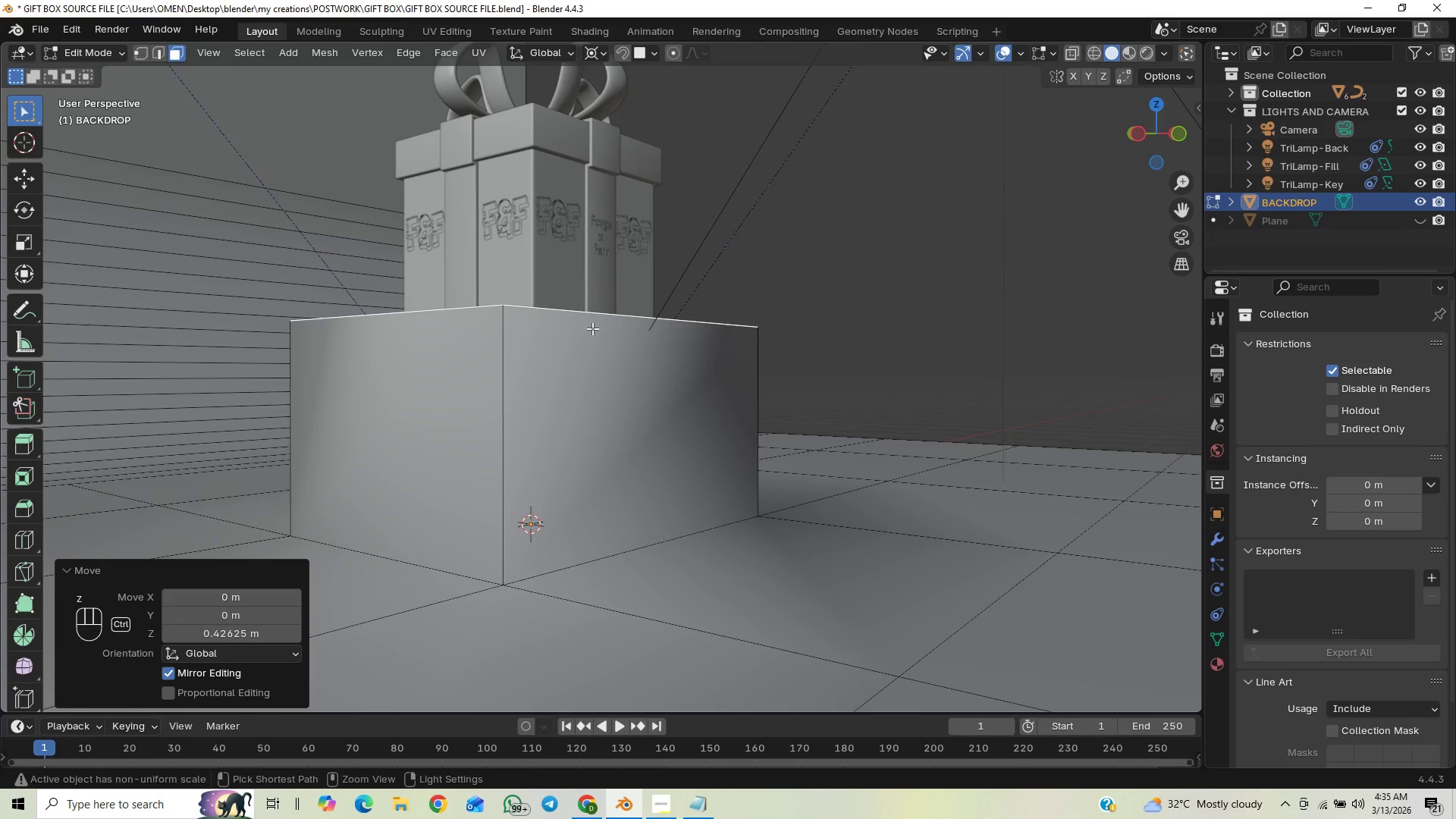 
key(Control+ControlLeft)
 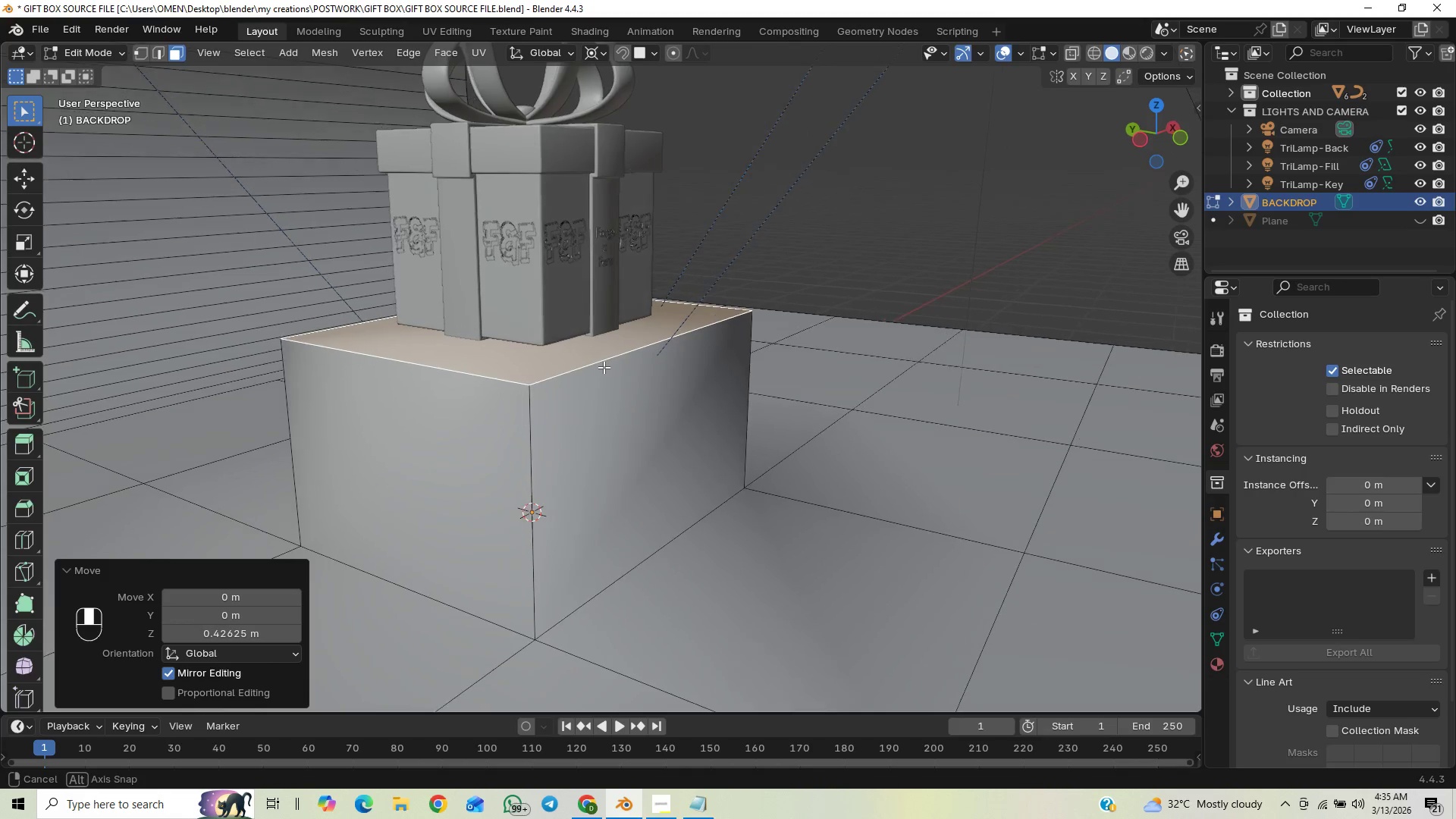 
scroll: coordinate [604, 370], scroll_direction: up, amount: 3.0
 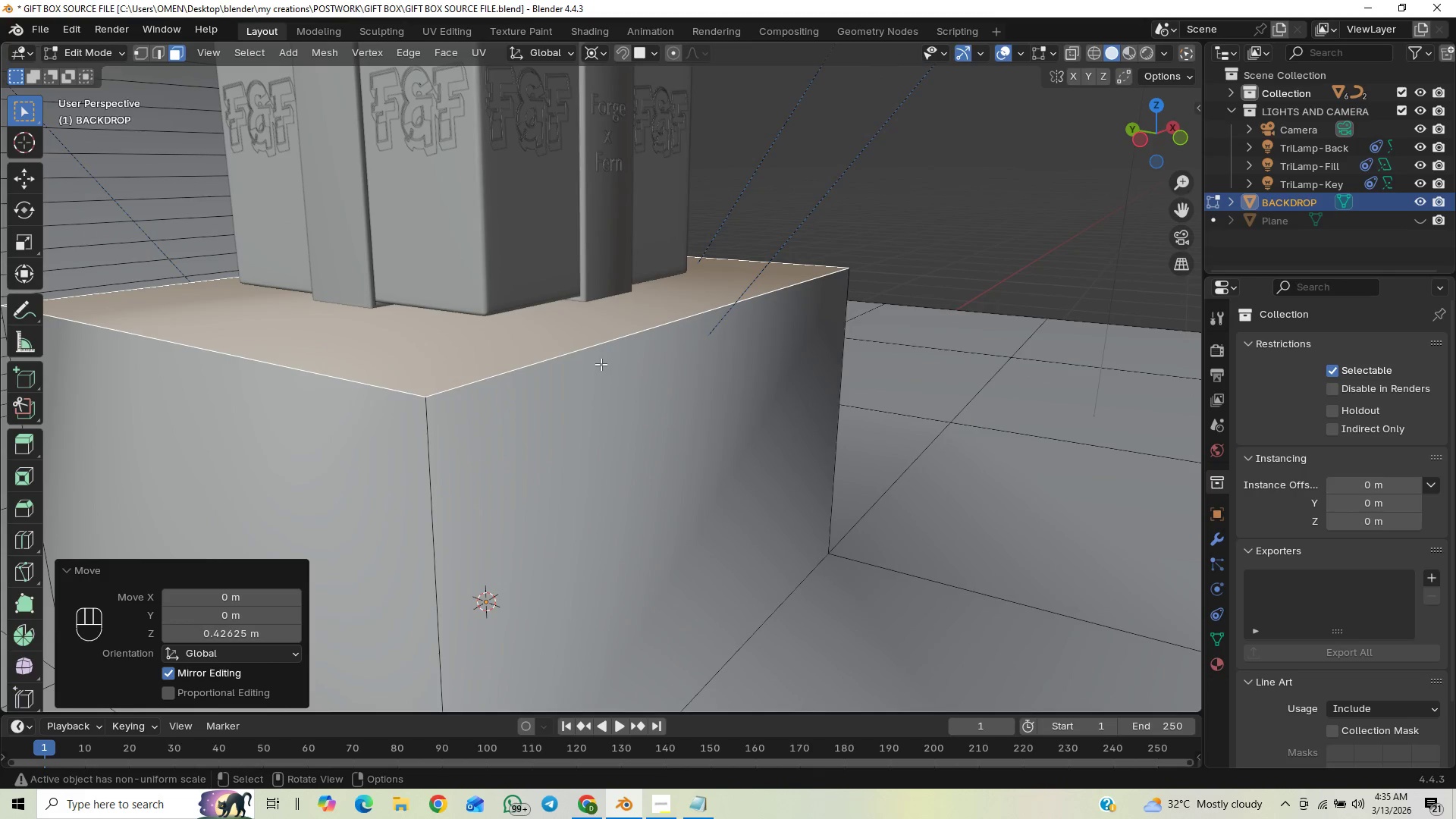 
hold_key(key=ShiftLeft, duration=0.38)
 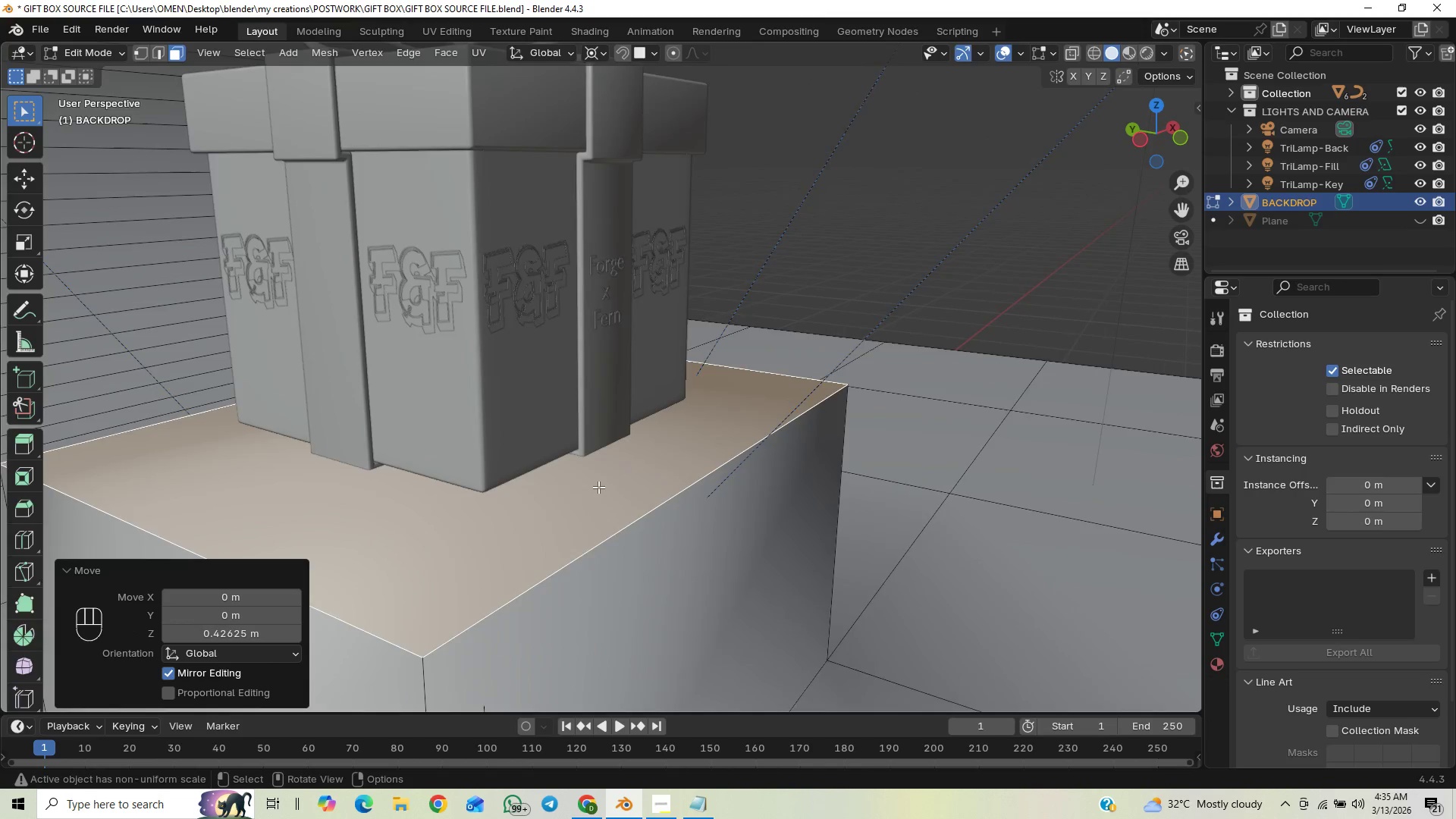 
scroll: coordinate [600, 482], scroll_direction: up, amount: 1.0
 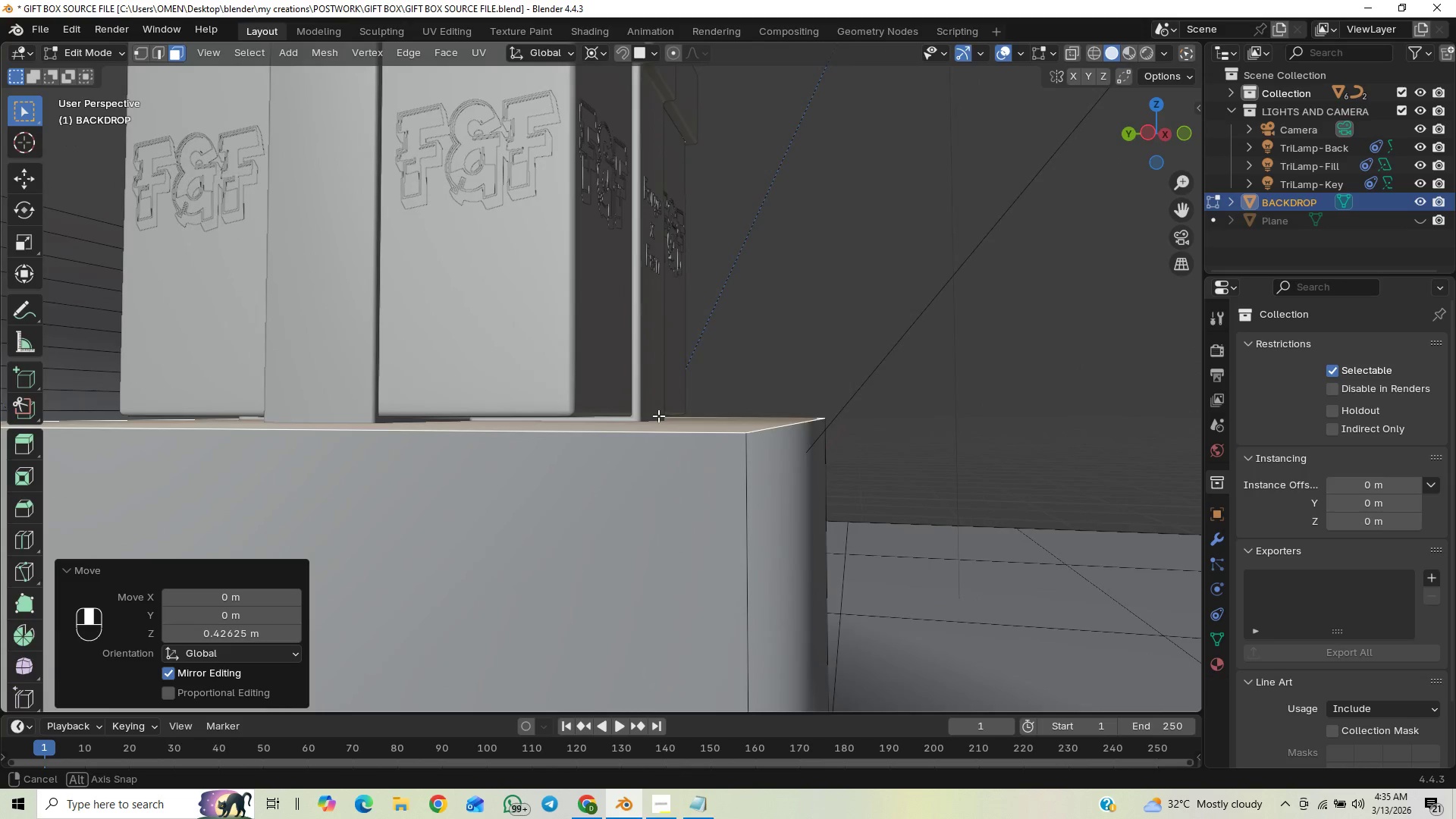 
scroll: coordinate [582, 495], scroll_direction: down, amount: 7.0
 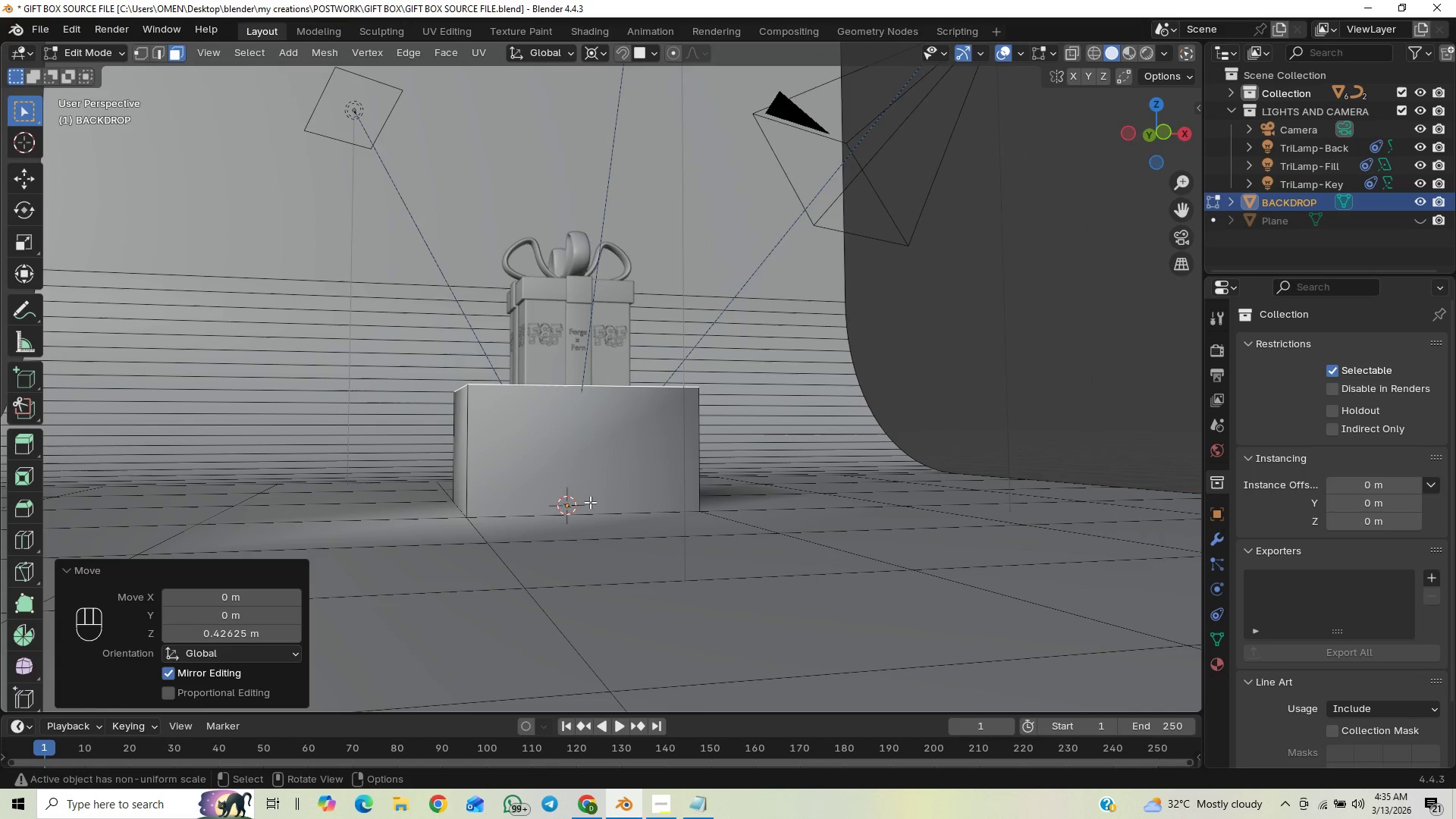 
key(Tab)
 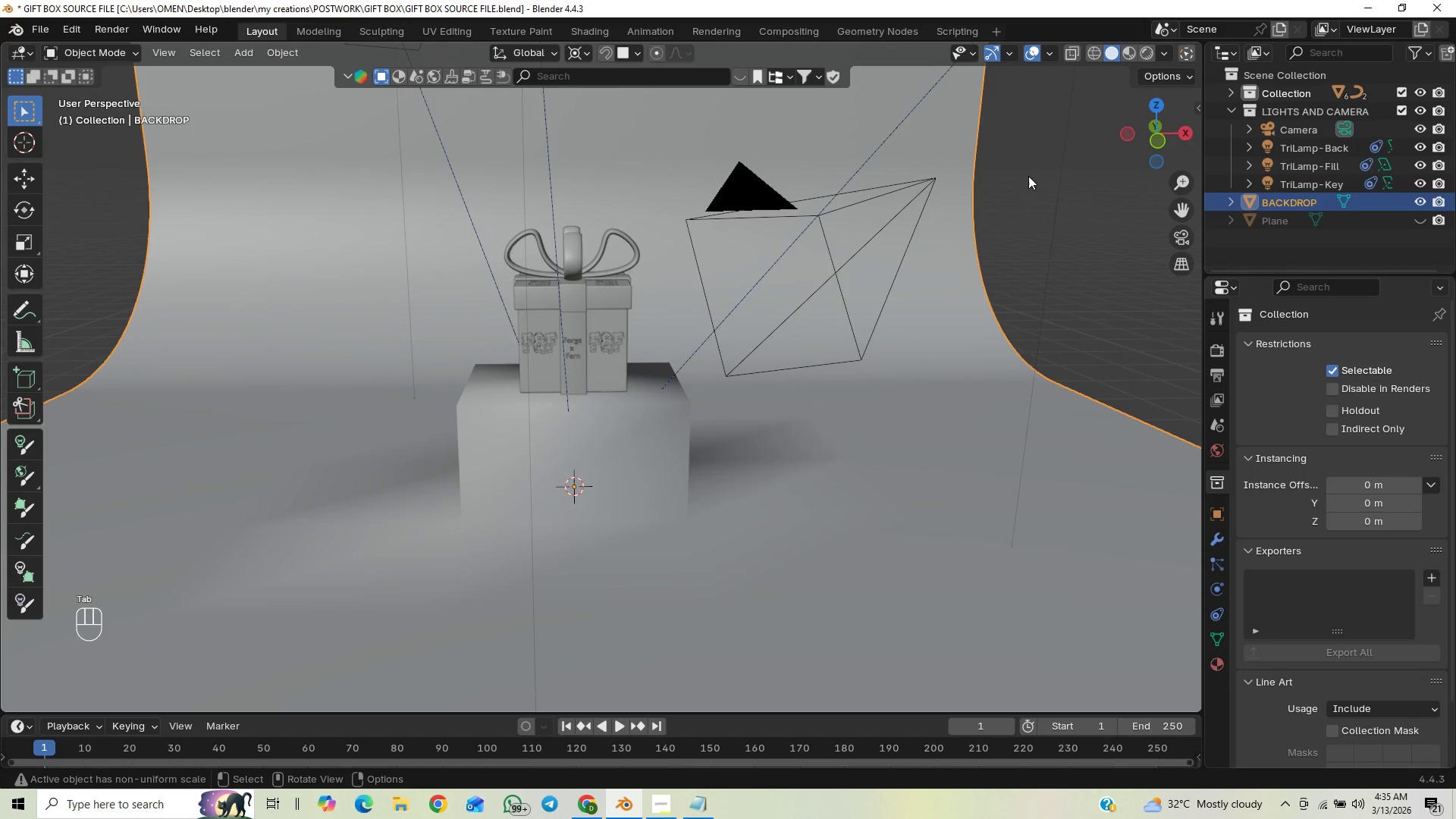 
left_click([1141, 54])
 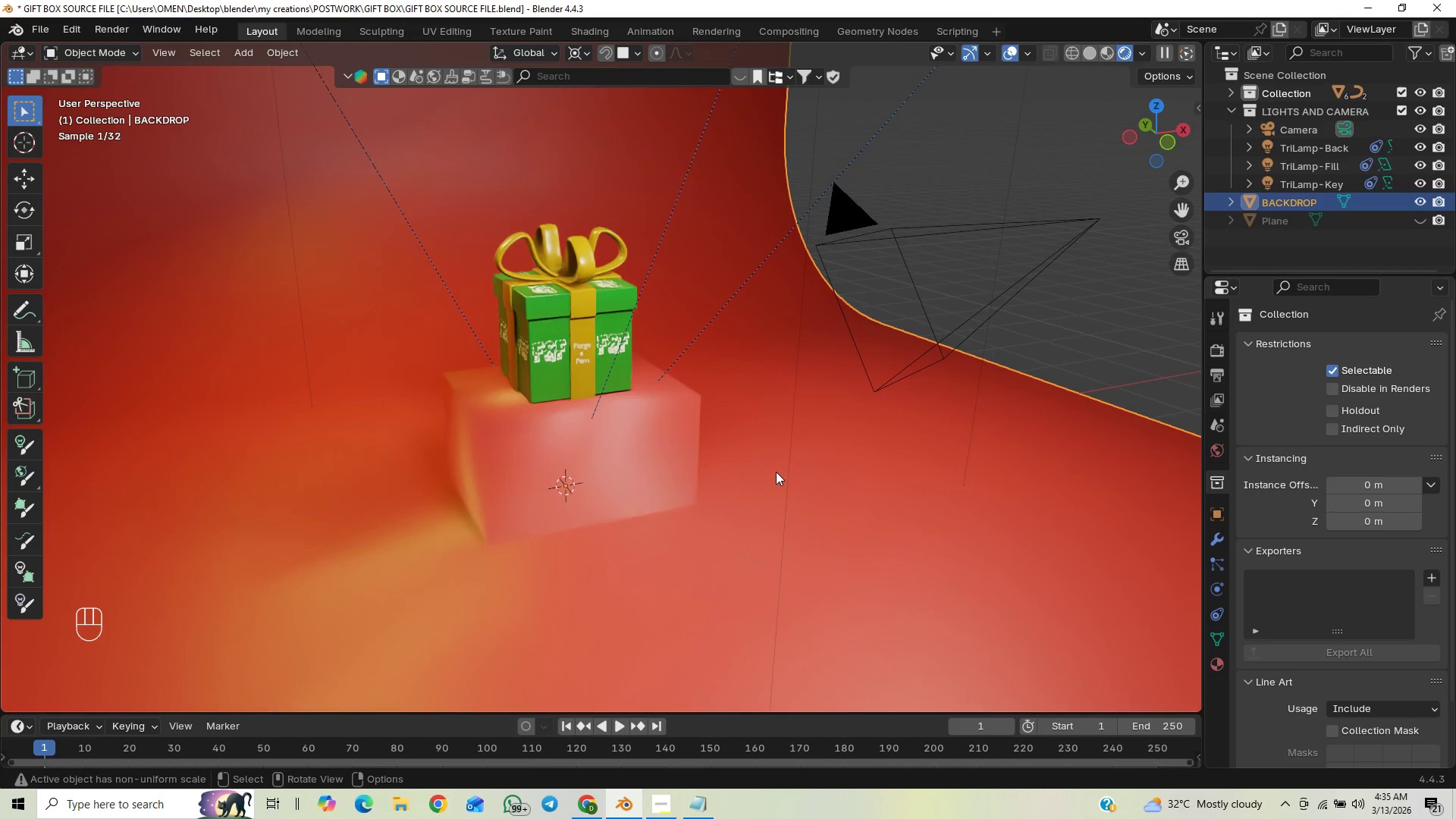 
wait(9.31)
 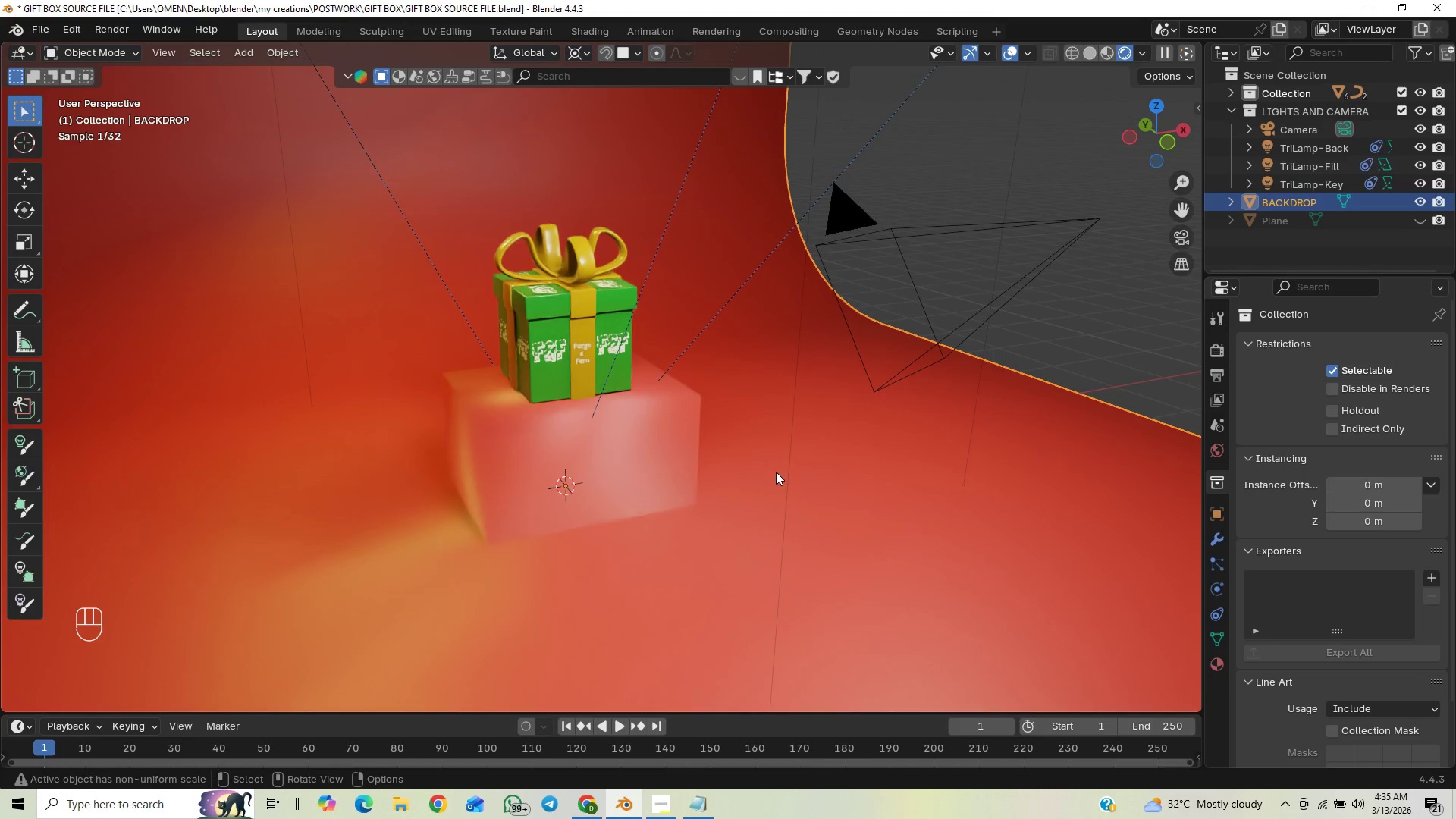 
left_click([1169, 236])
 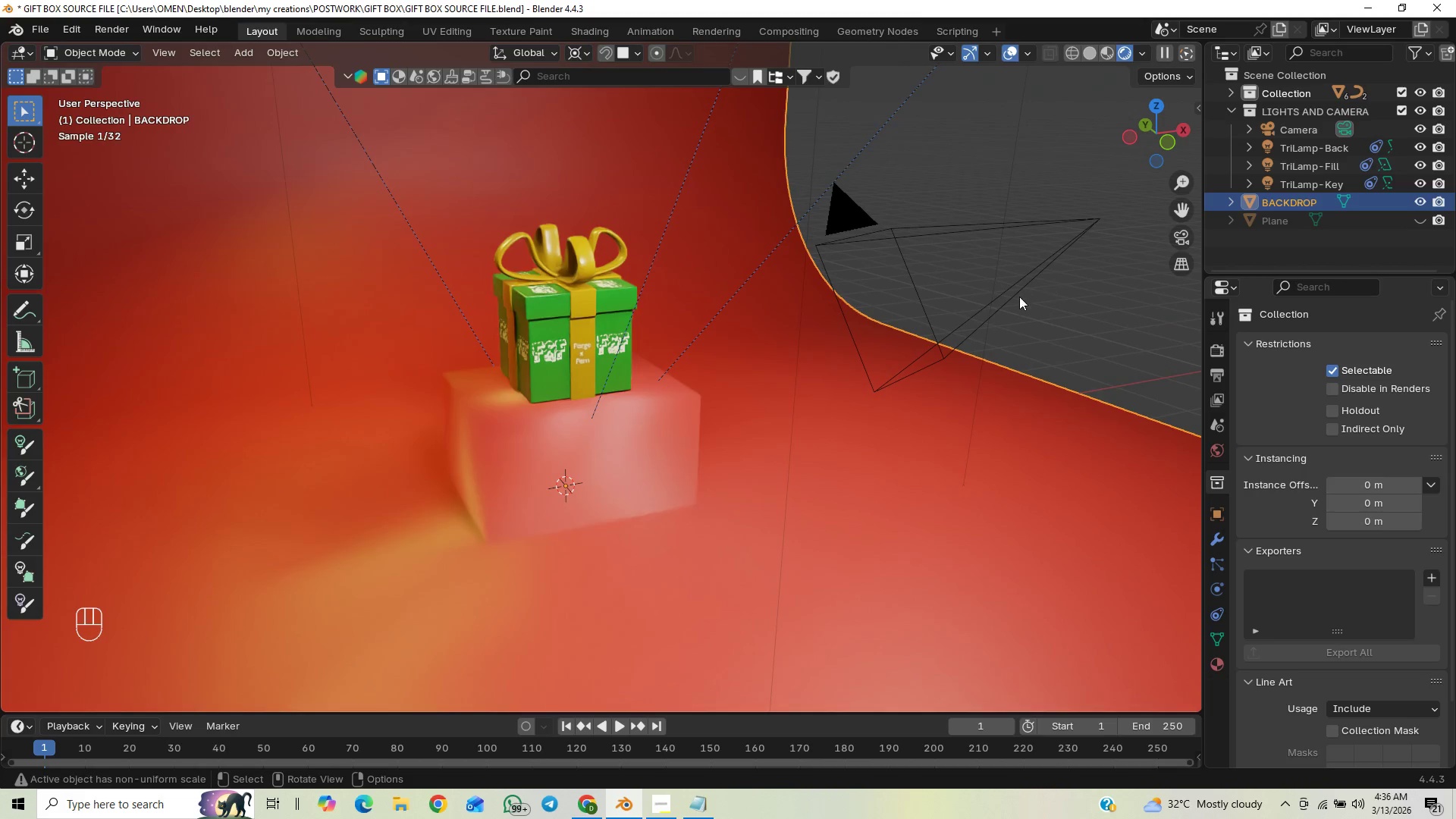 
key(Tab)
 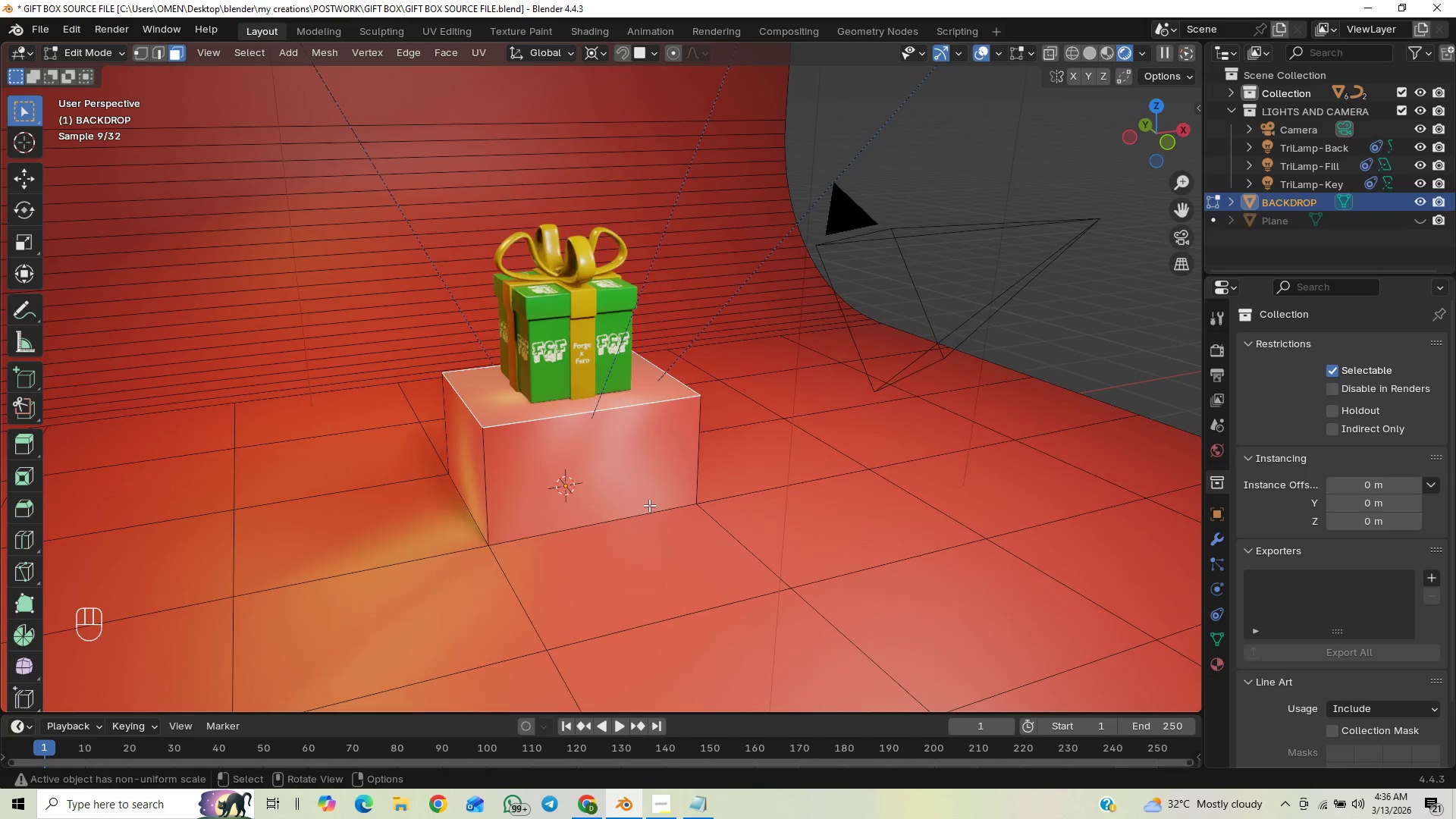 
wait(6.36)
 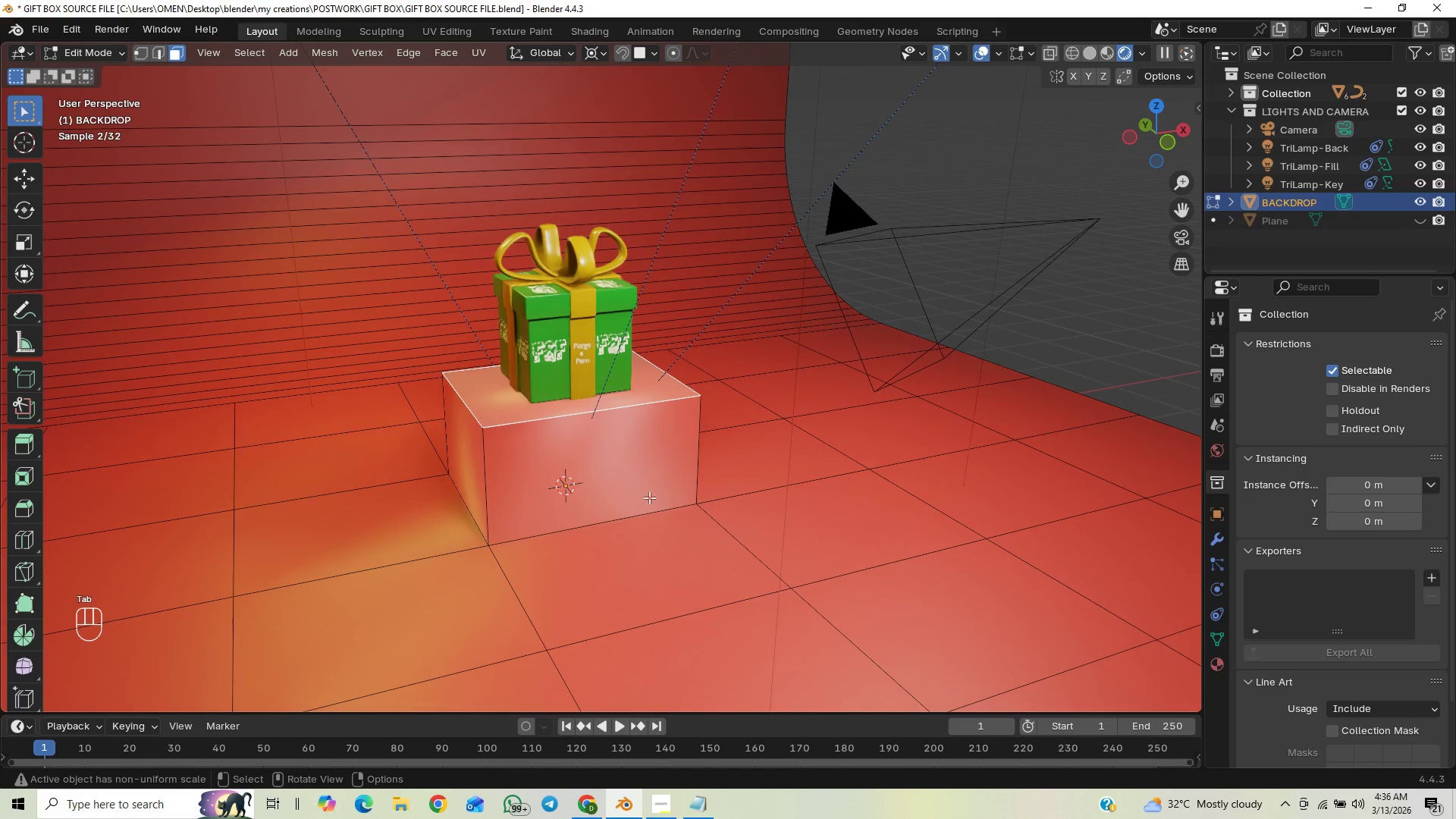 
key(I)
 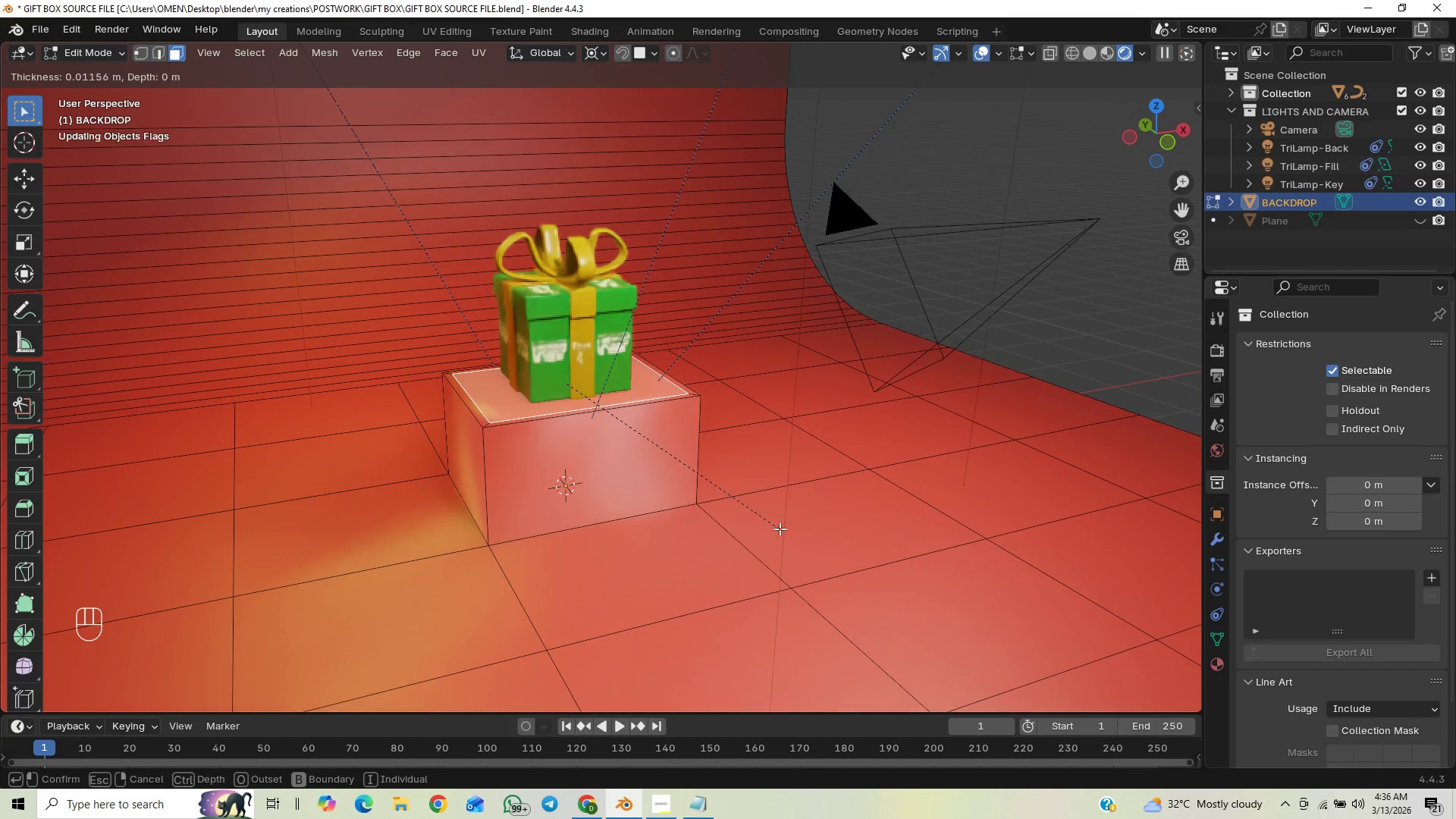 
left_click([766, 532])
 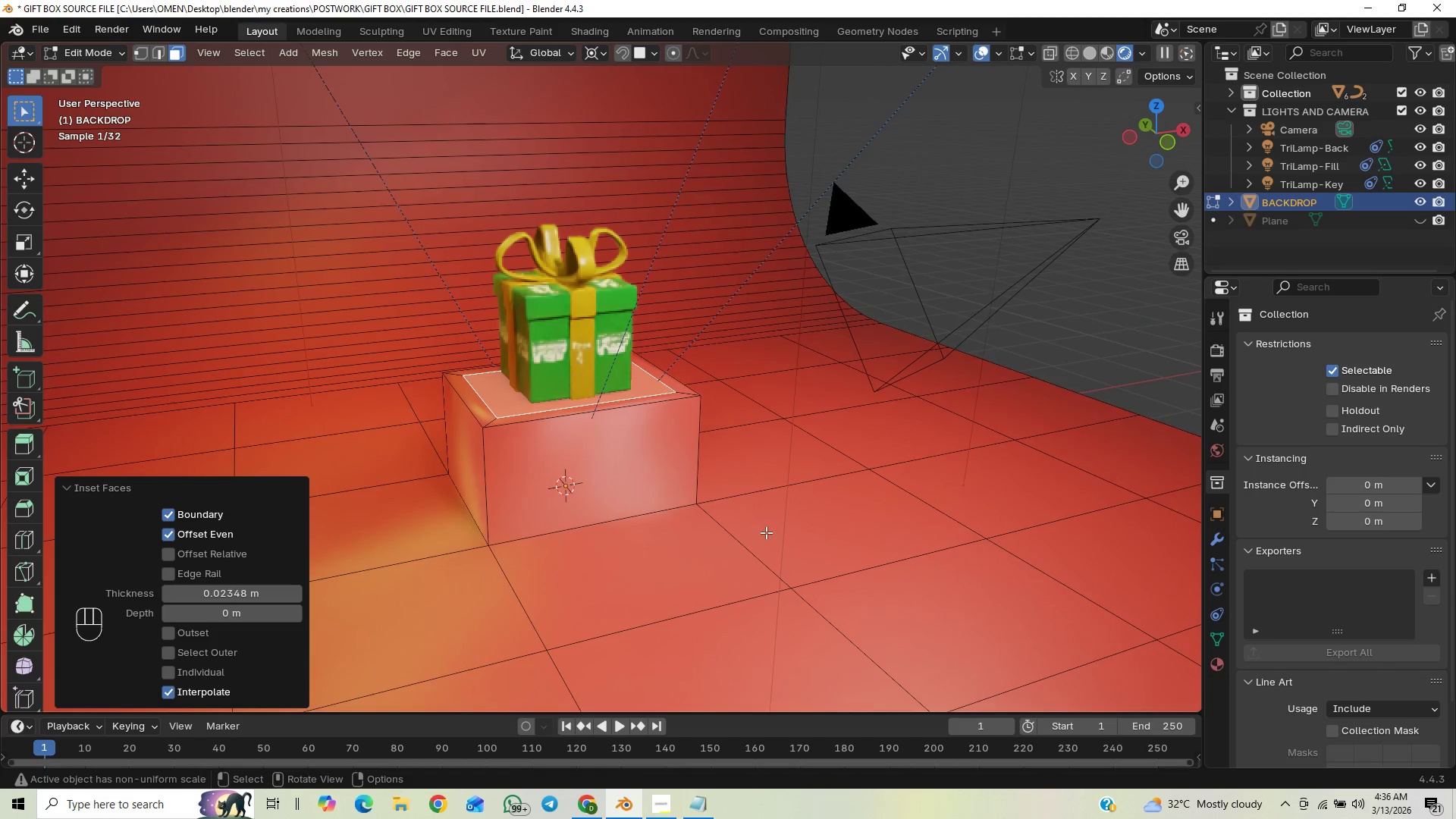 
key(I)
 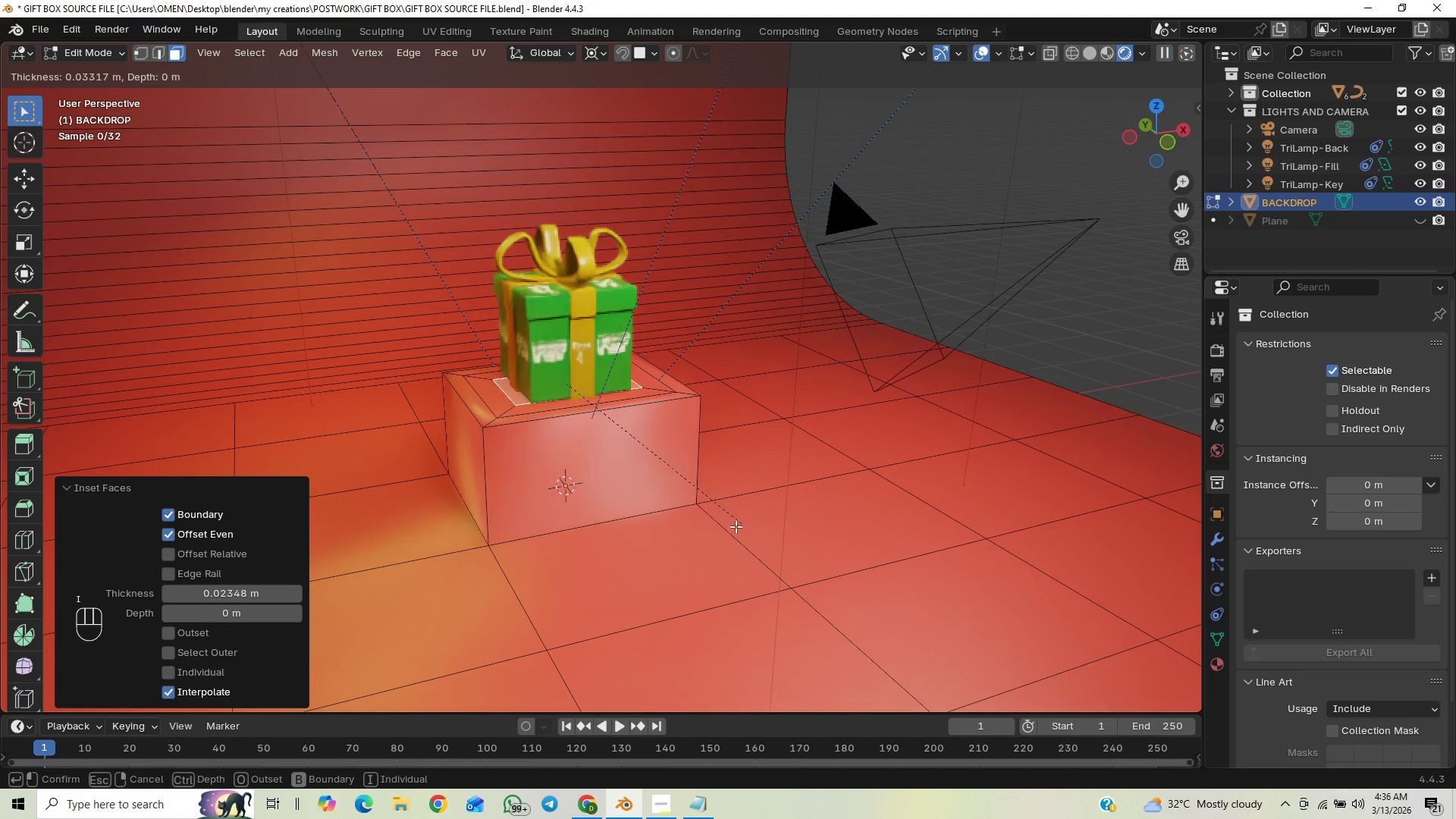 
left_click([701, 539])
 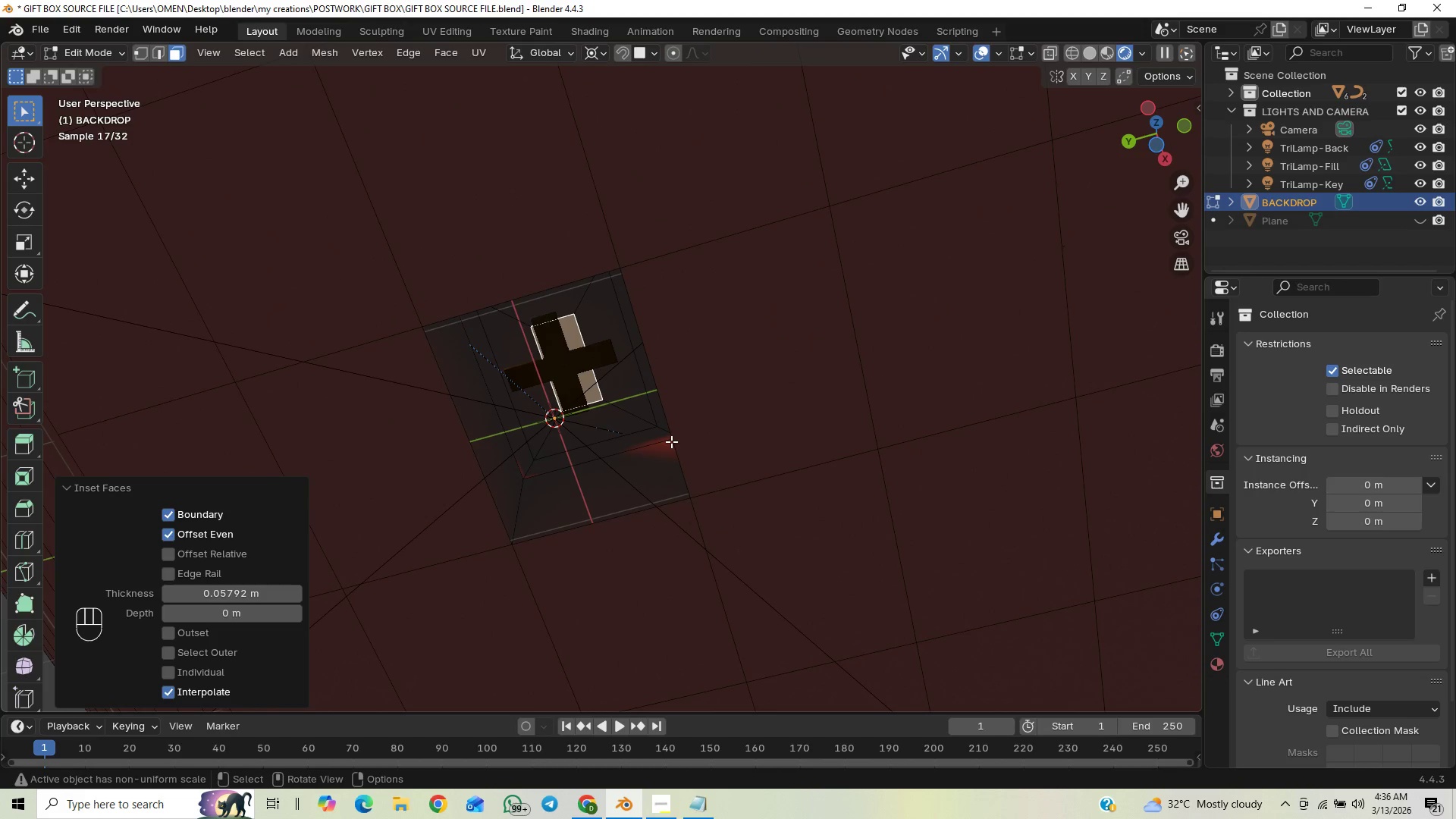 
wait(21.55)
 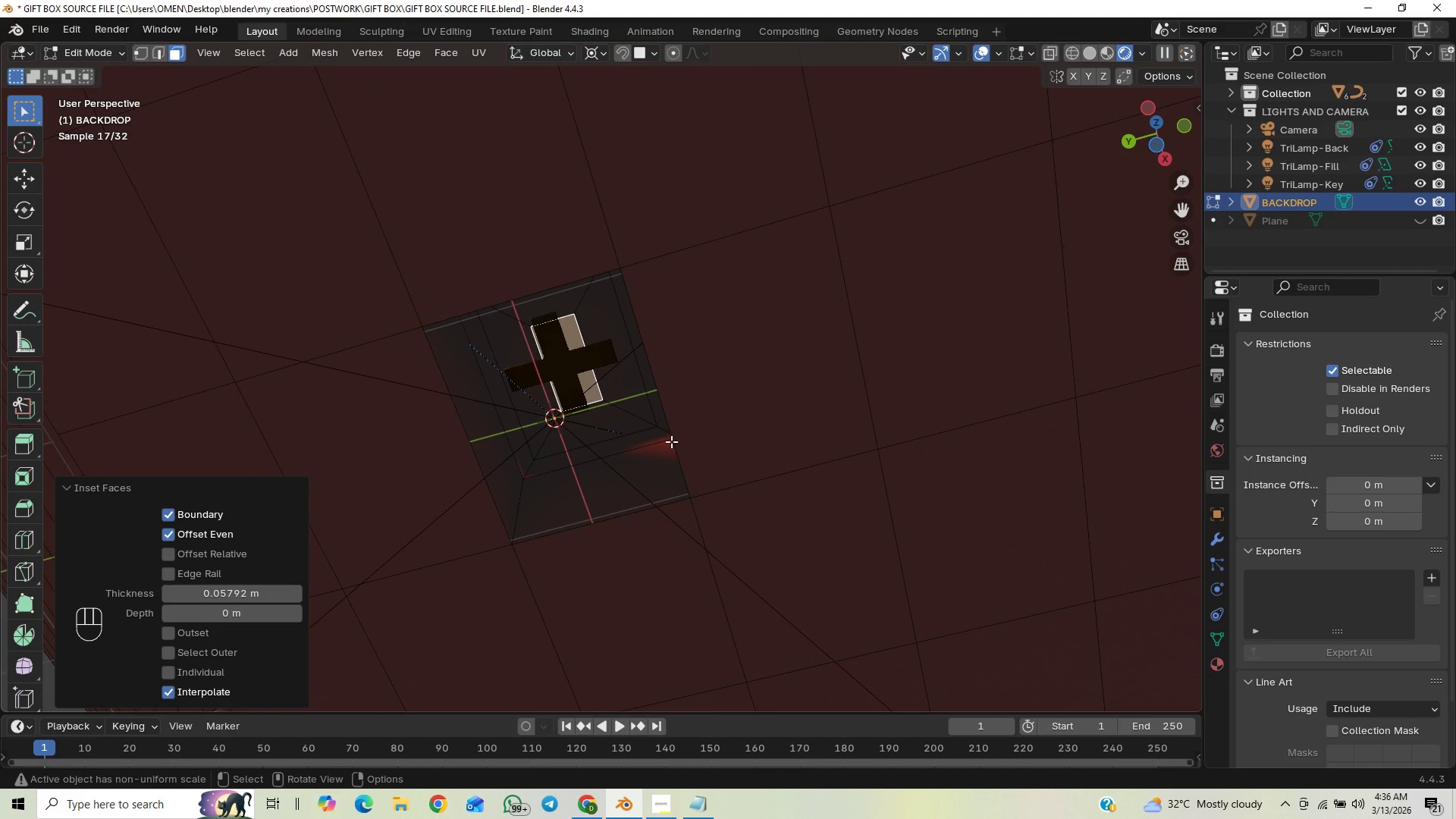 
scroll: coordinate [675, 463], scroll_direction: up, amount: 1.0
 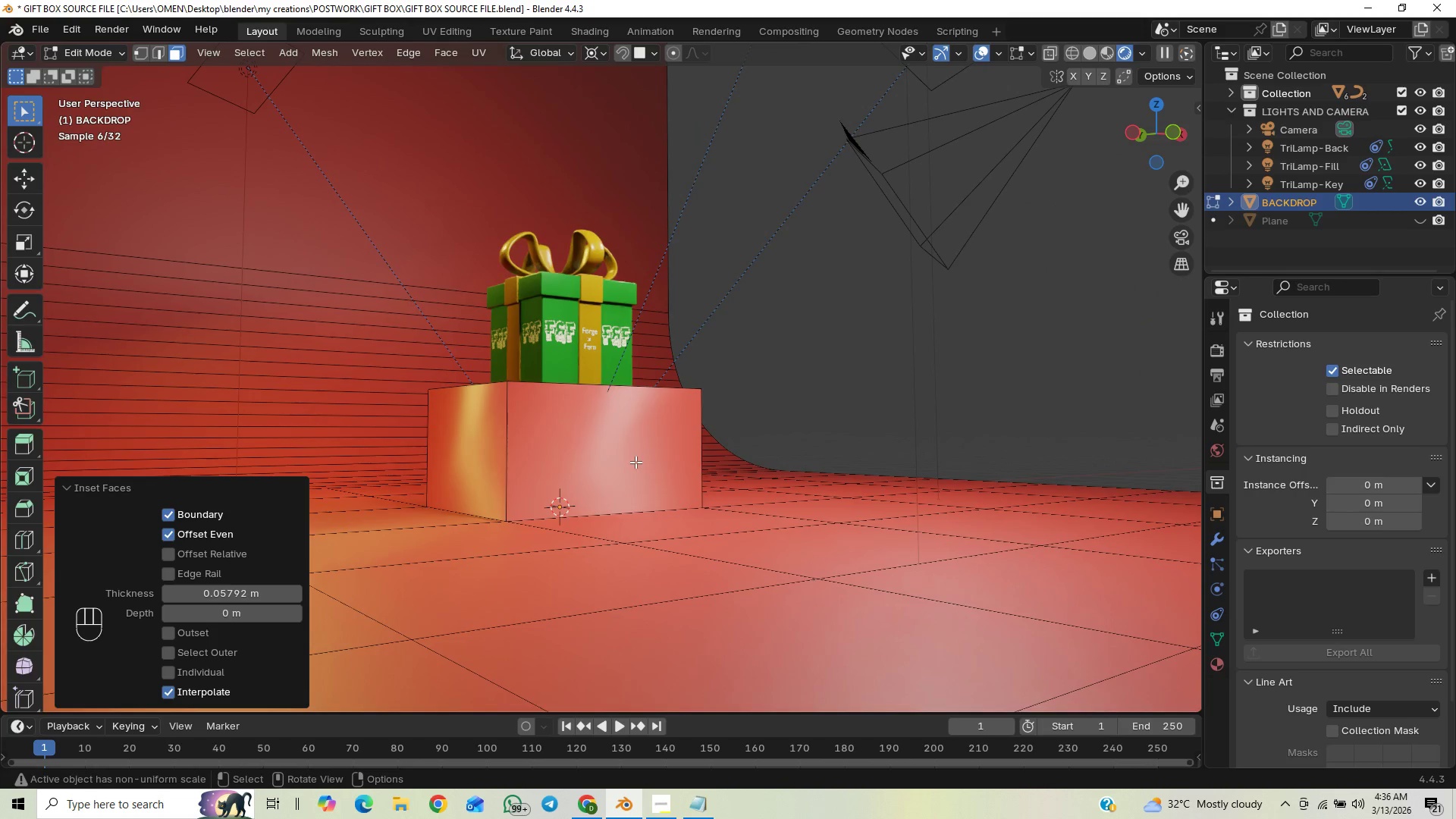 
wait(6.18)
 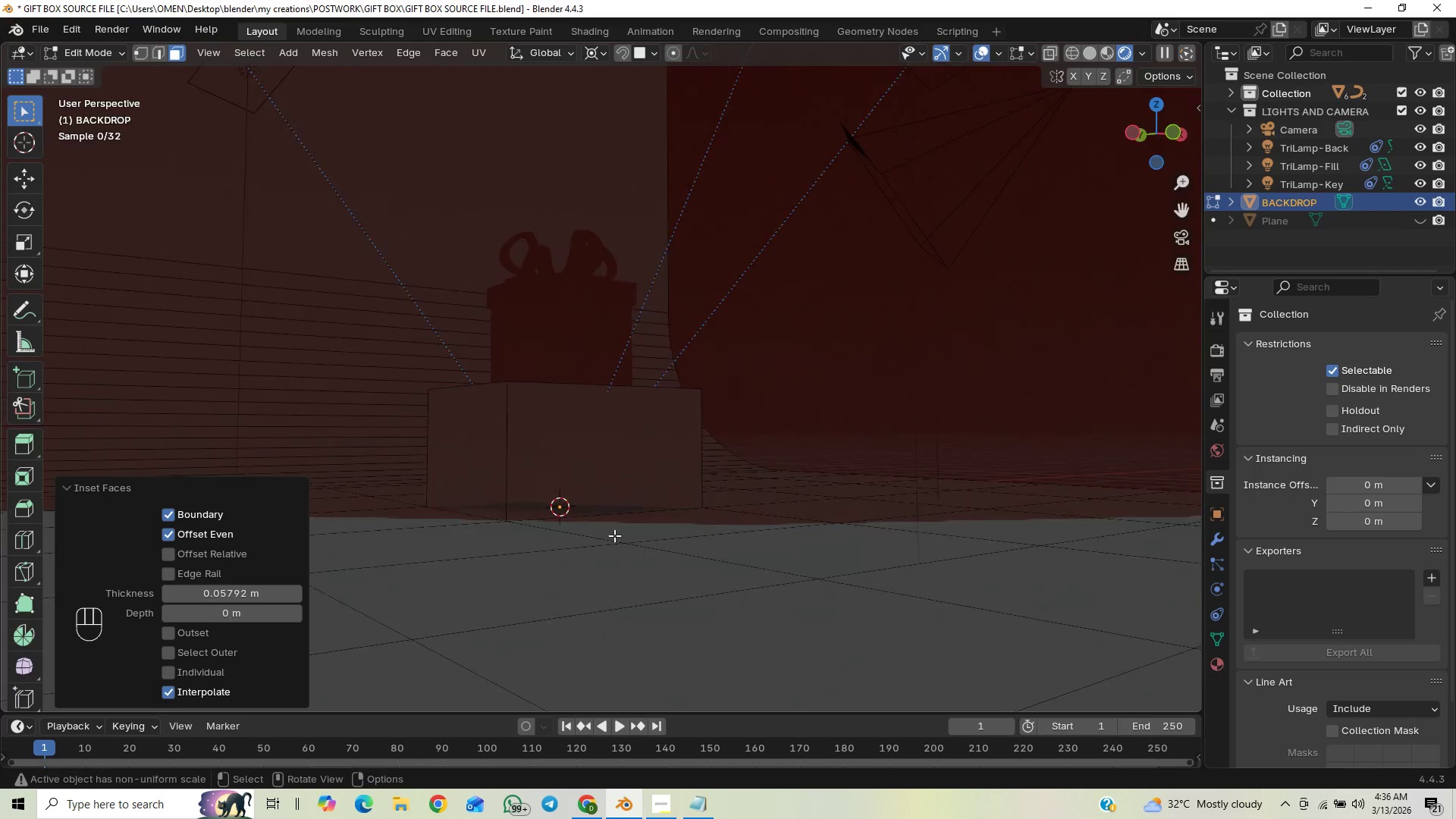 
key(Control+Z)
 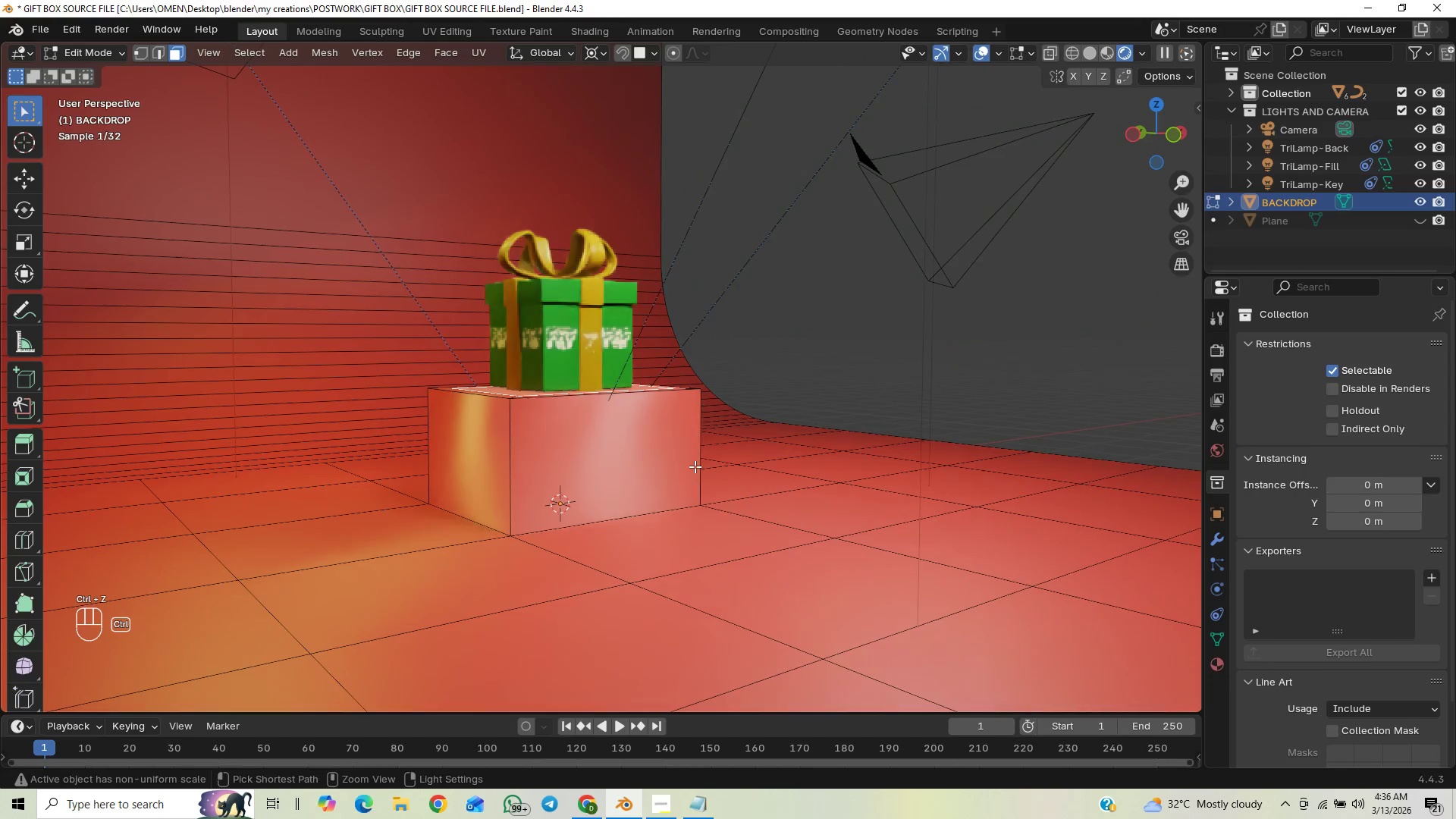 
key(Control+Z)
 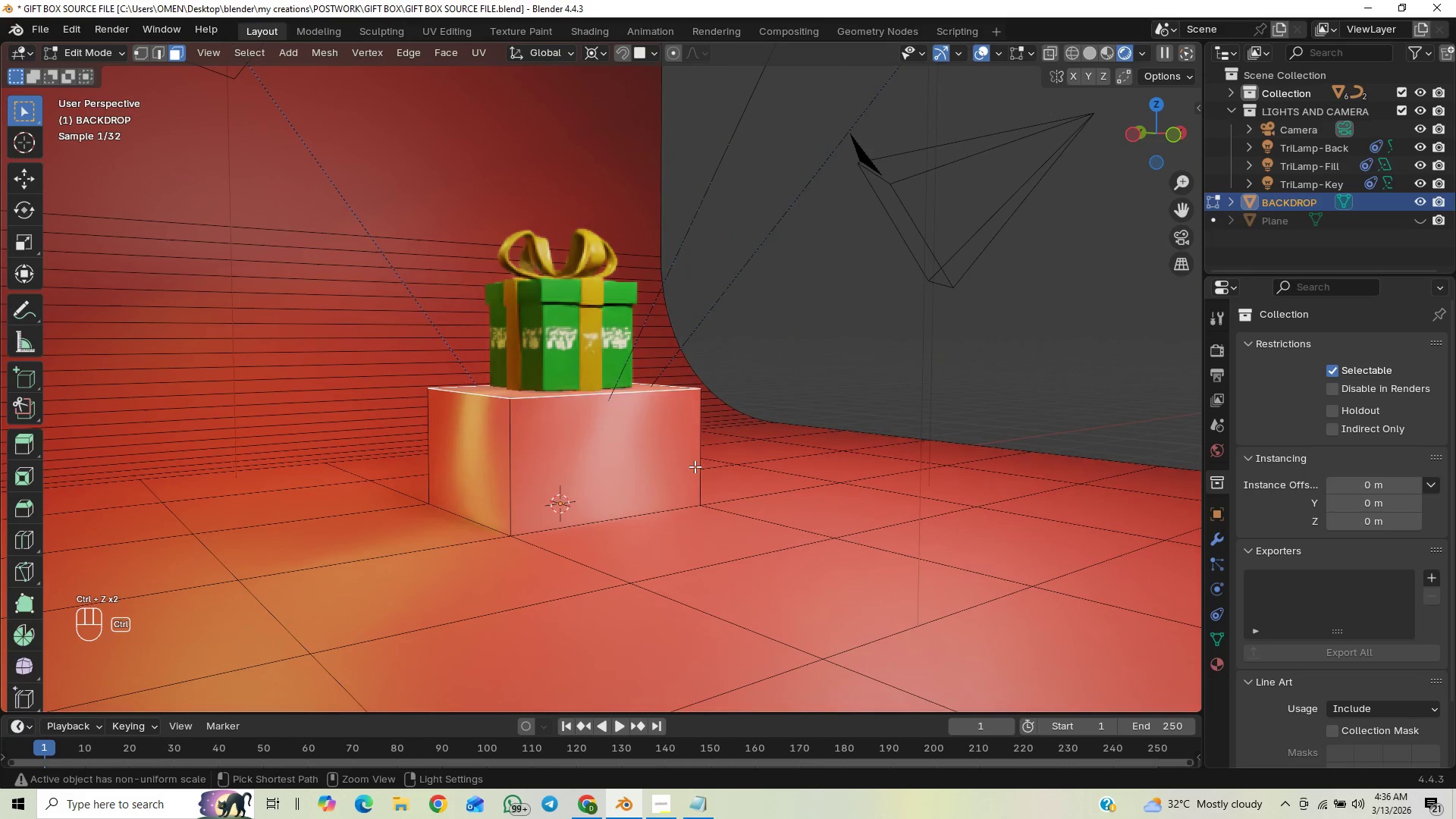 
key(Control+Z)
 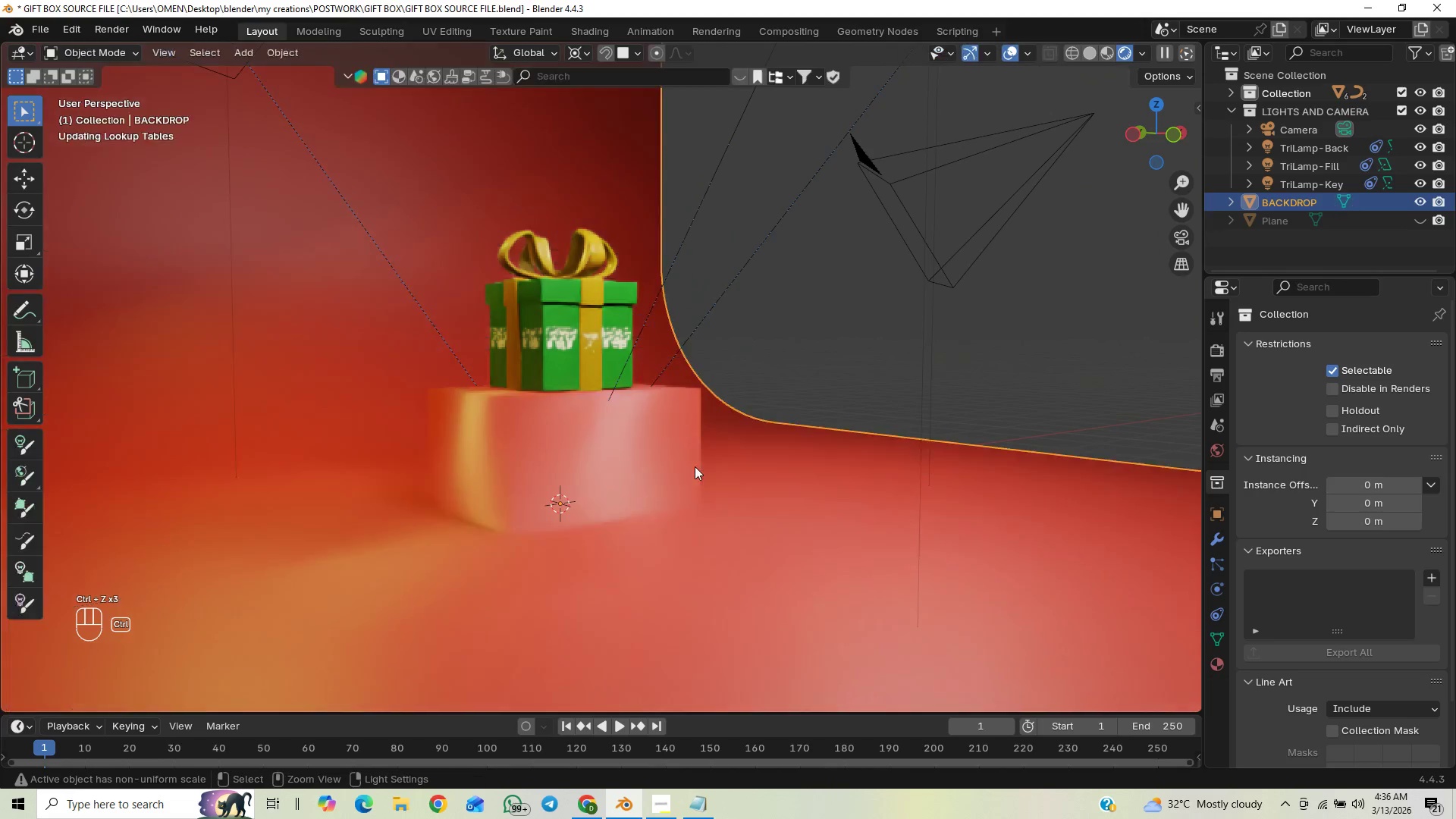 
key(Control+Z)
 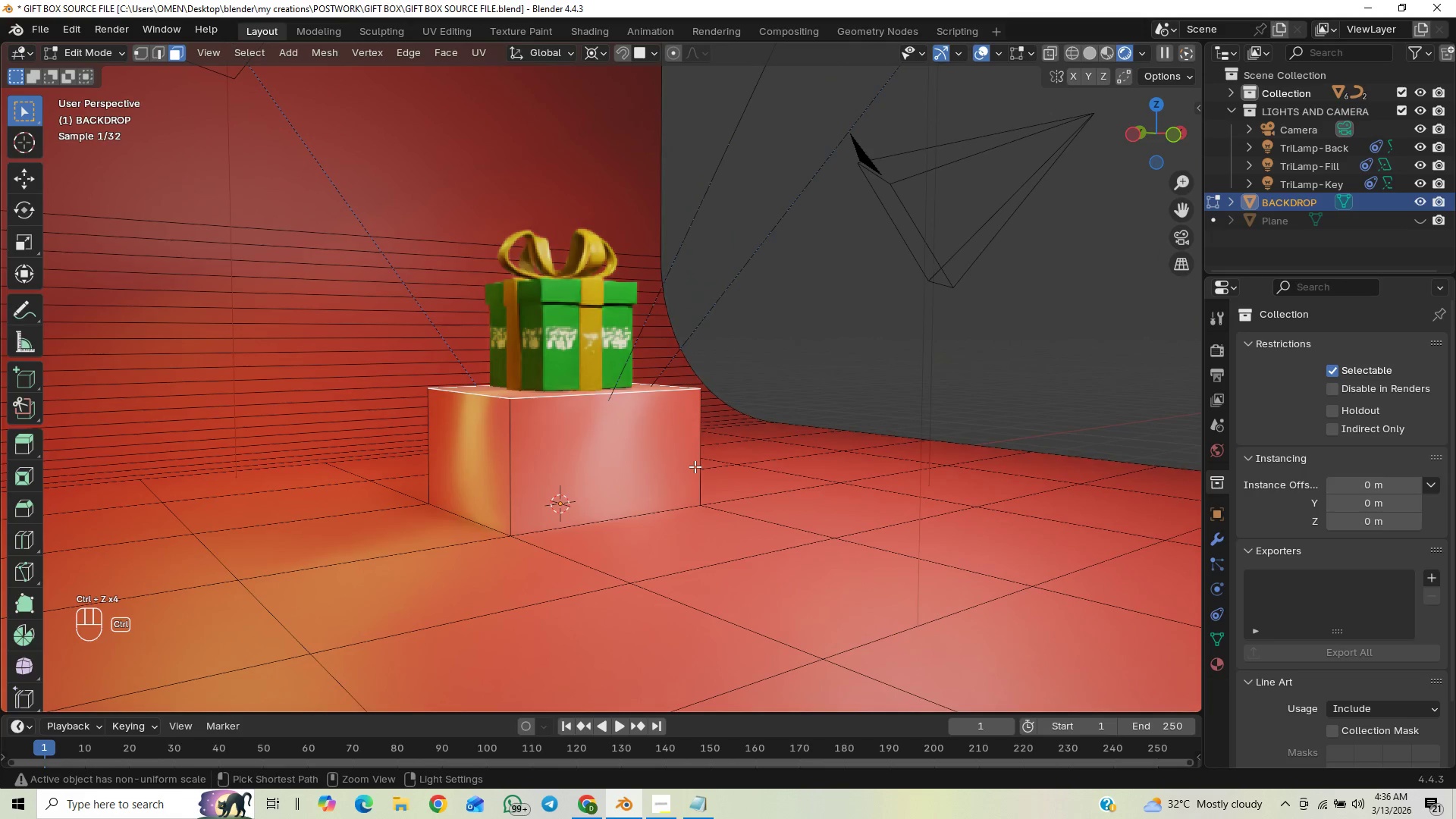 
key(Control+Z)
 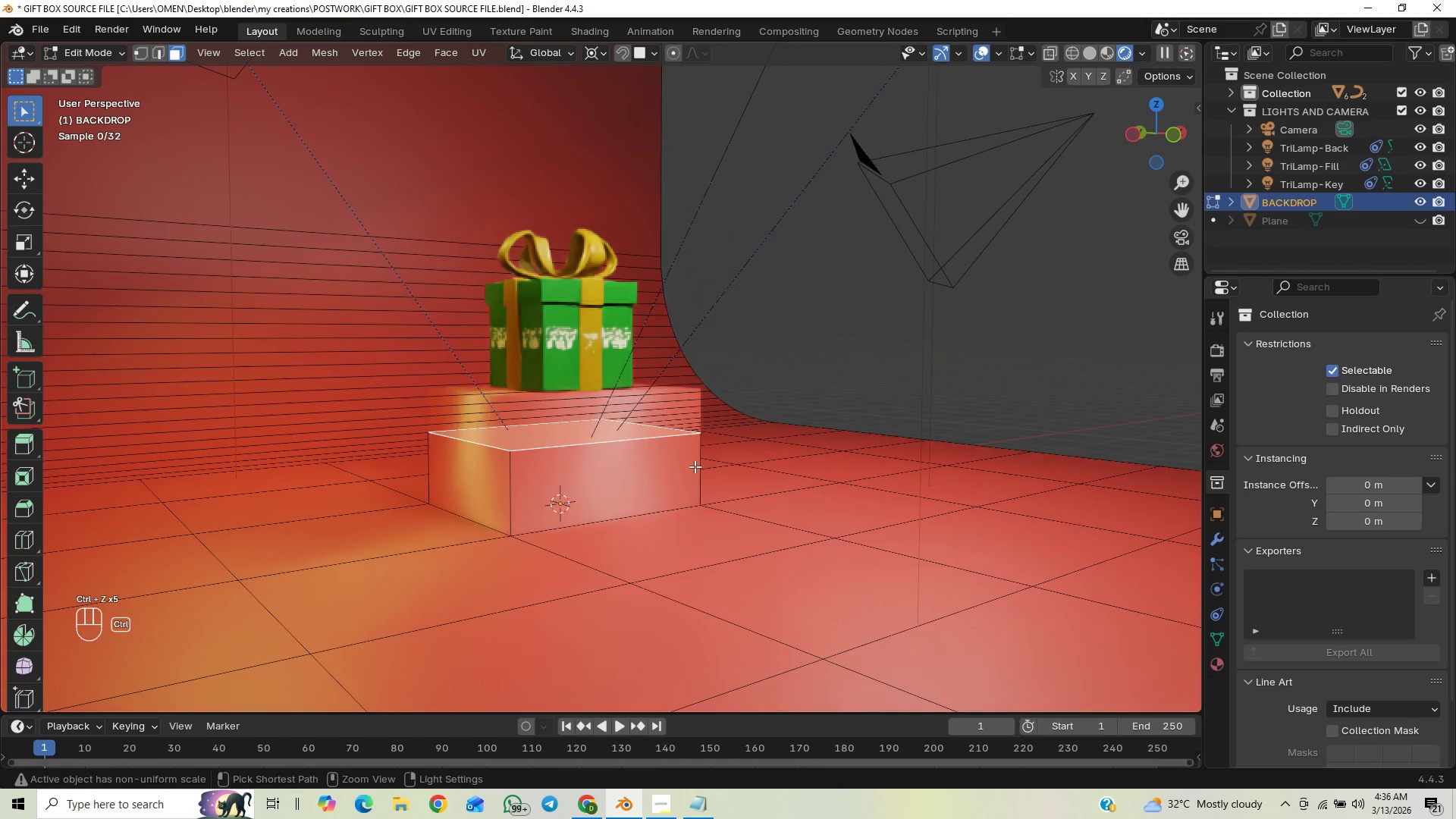 
key(Control+Z)
 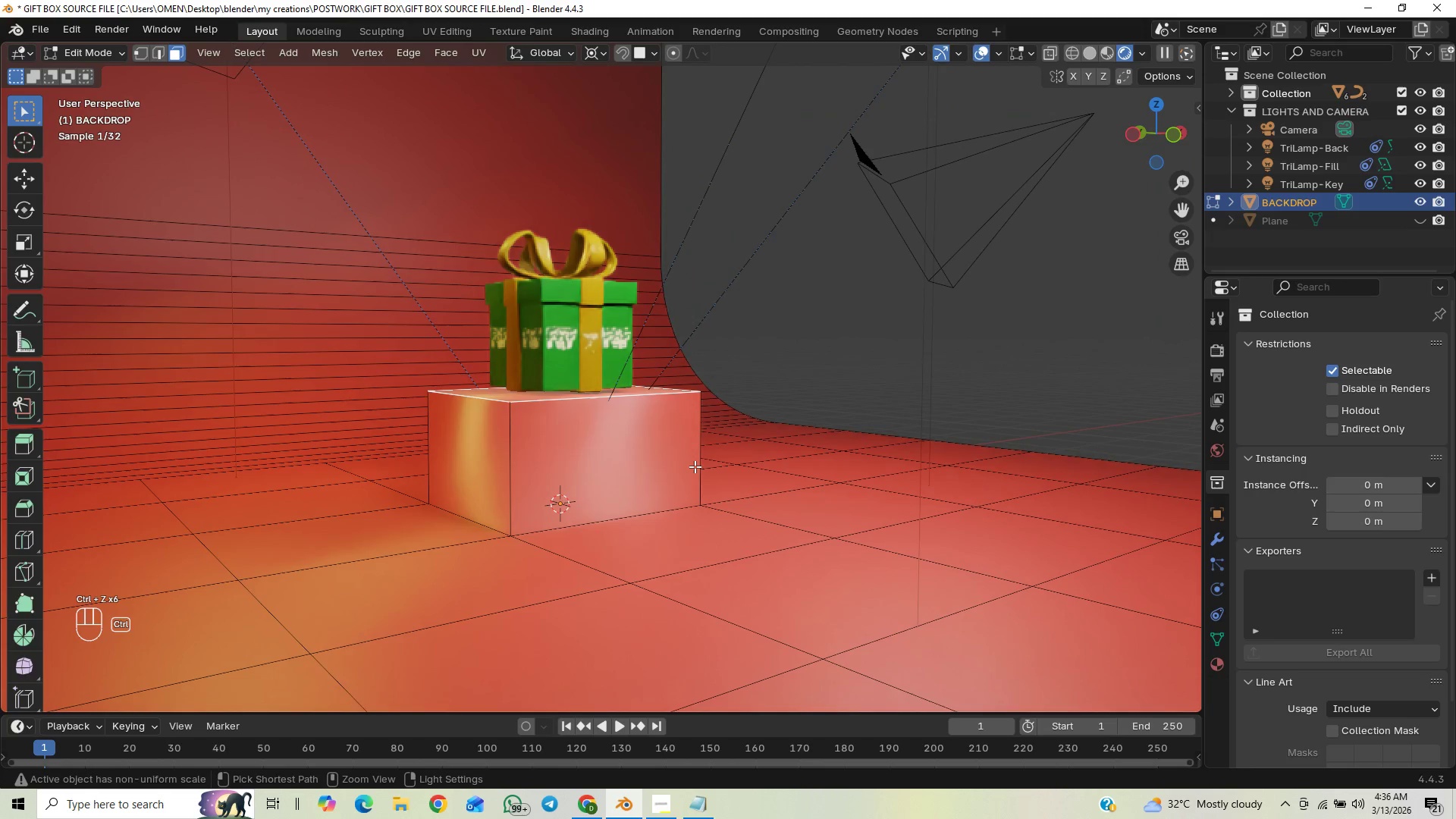 
key(Control+Z)
 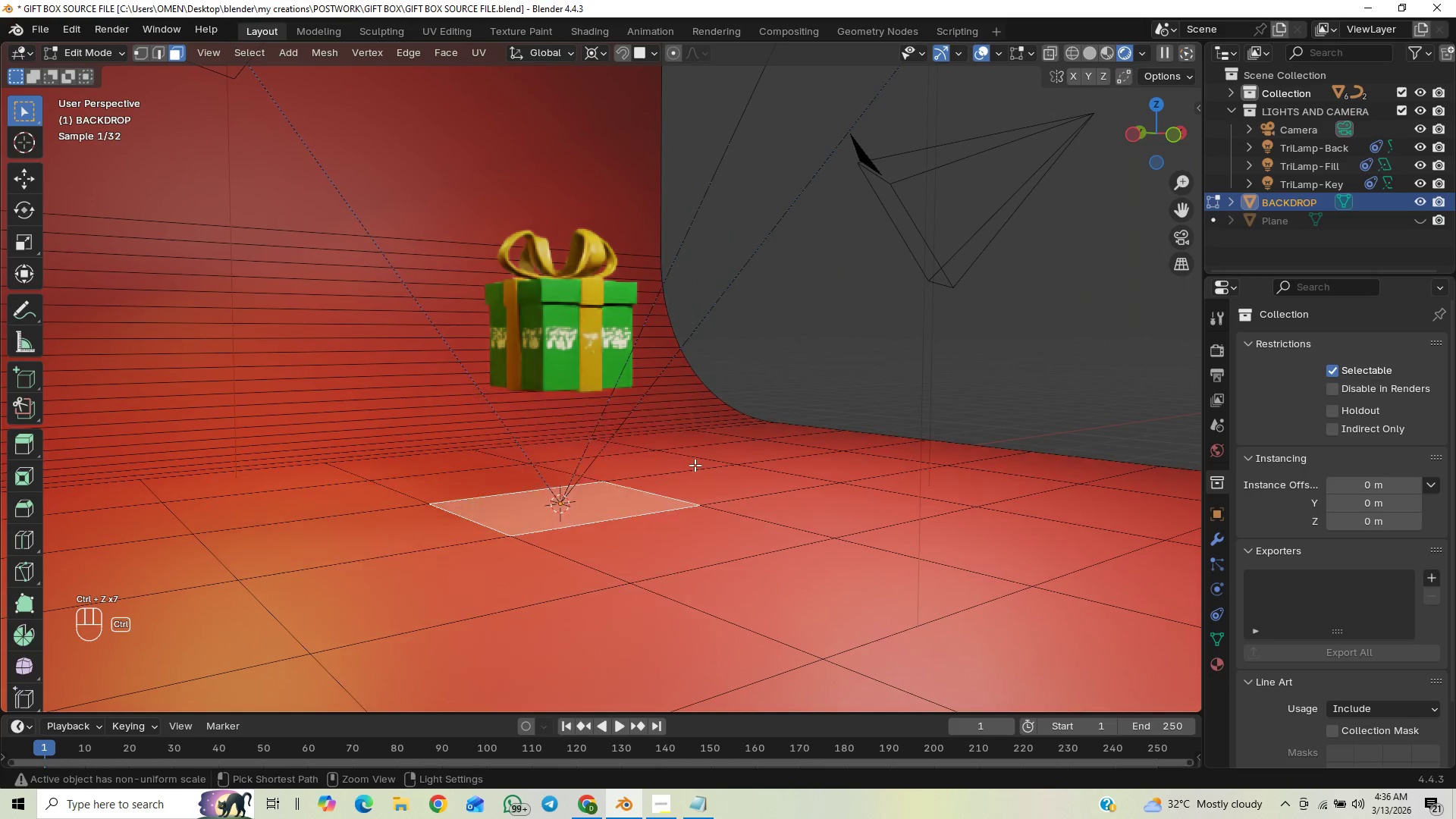 
key(Control+Z)
 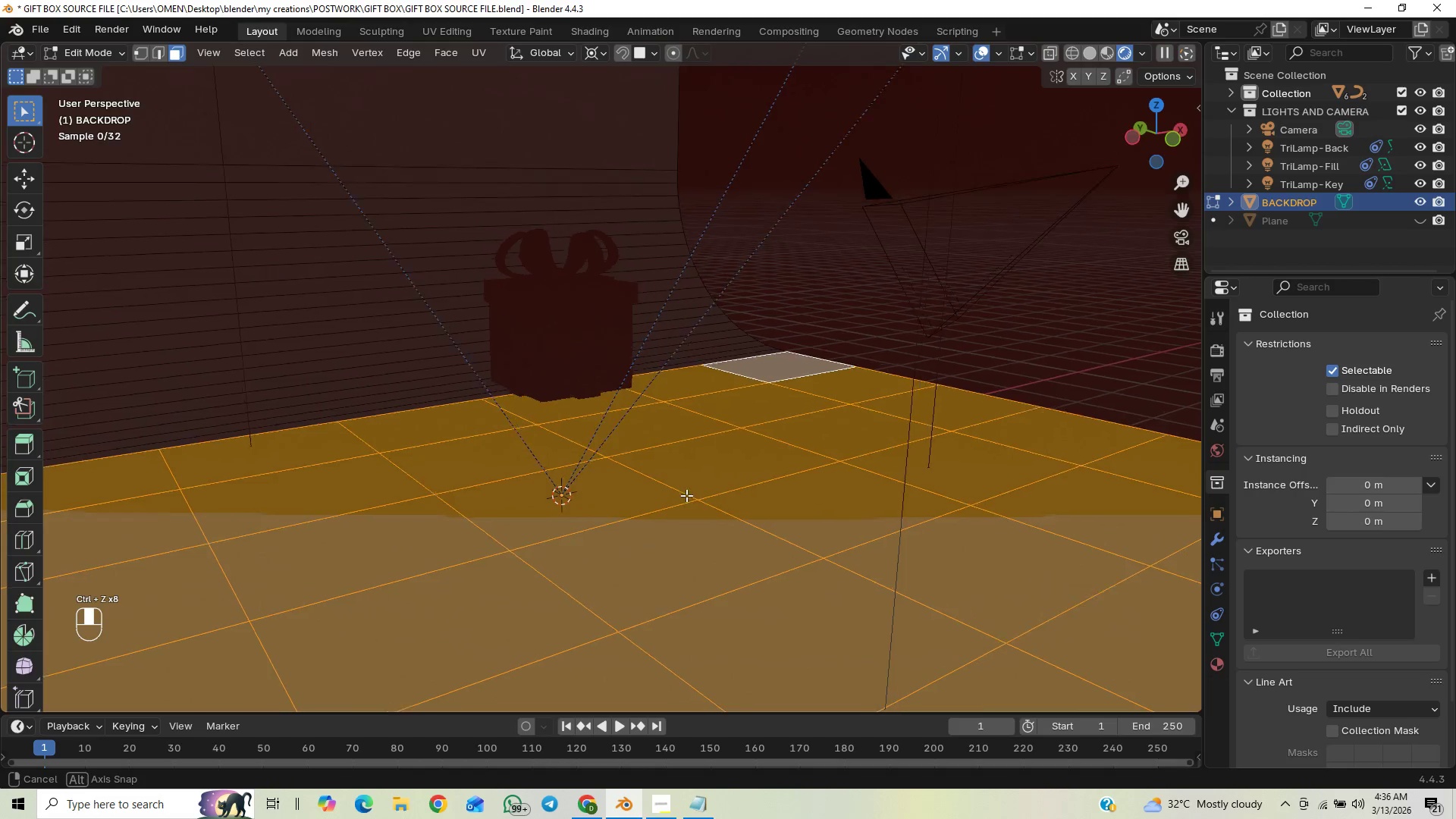 
left_click([591, 481])
 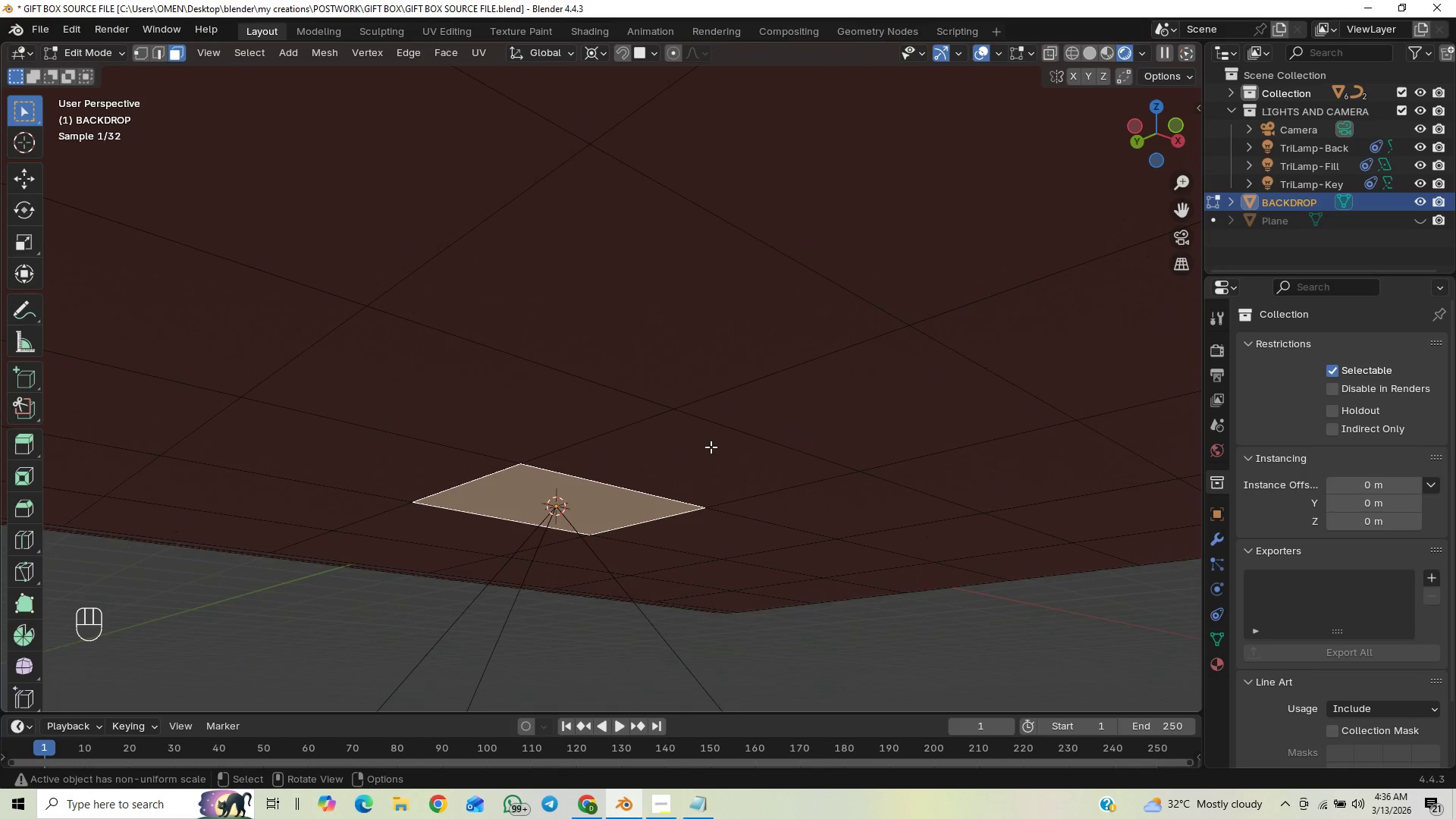 
key(Alt+E)
 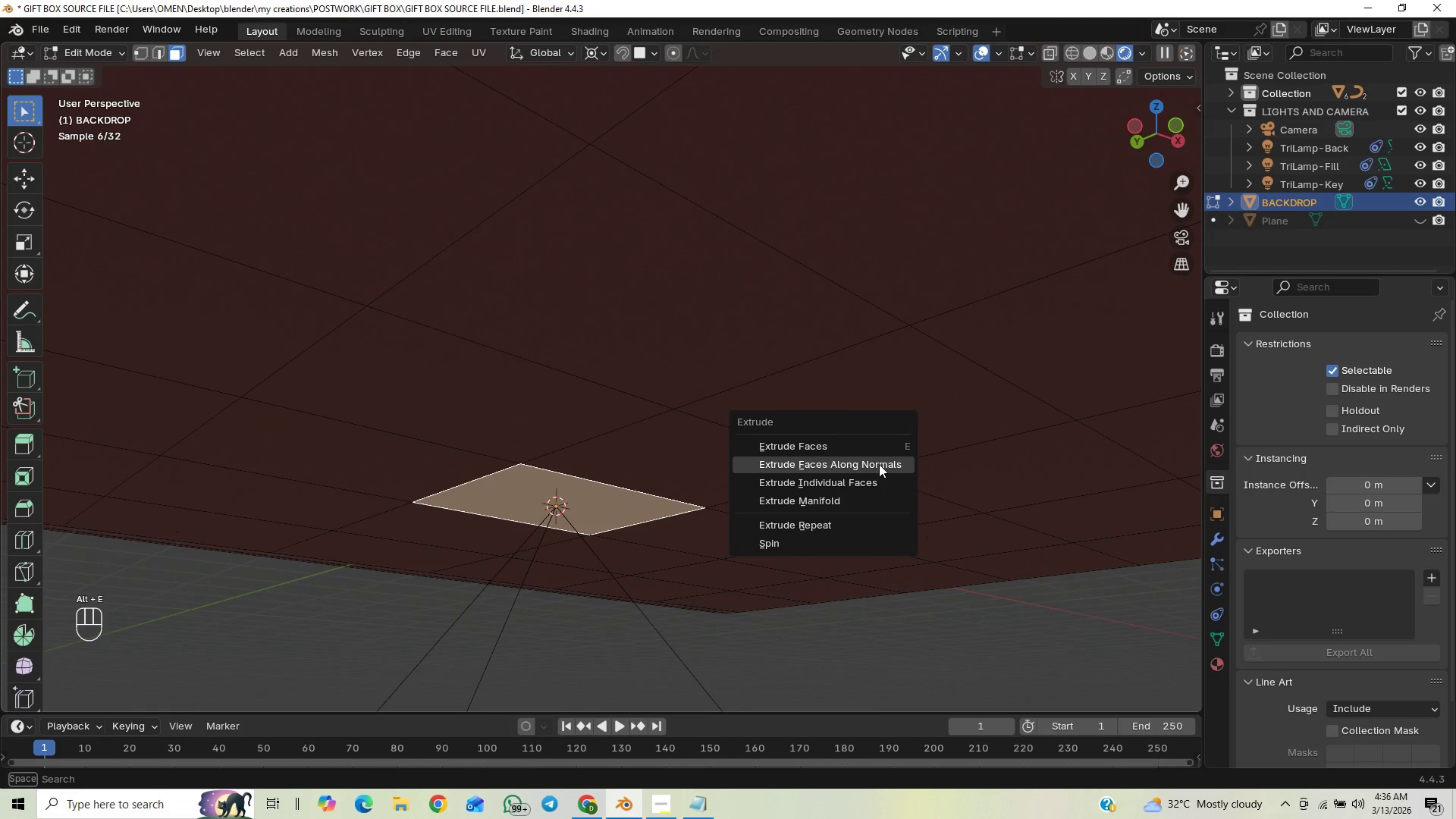 
left_click([877, 463])
 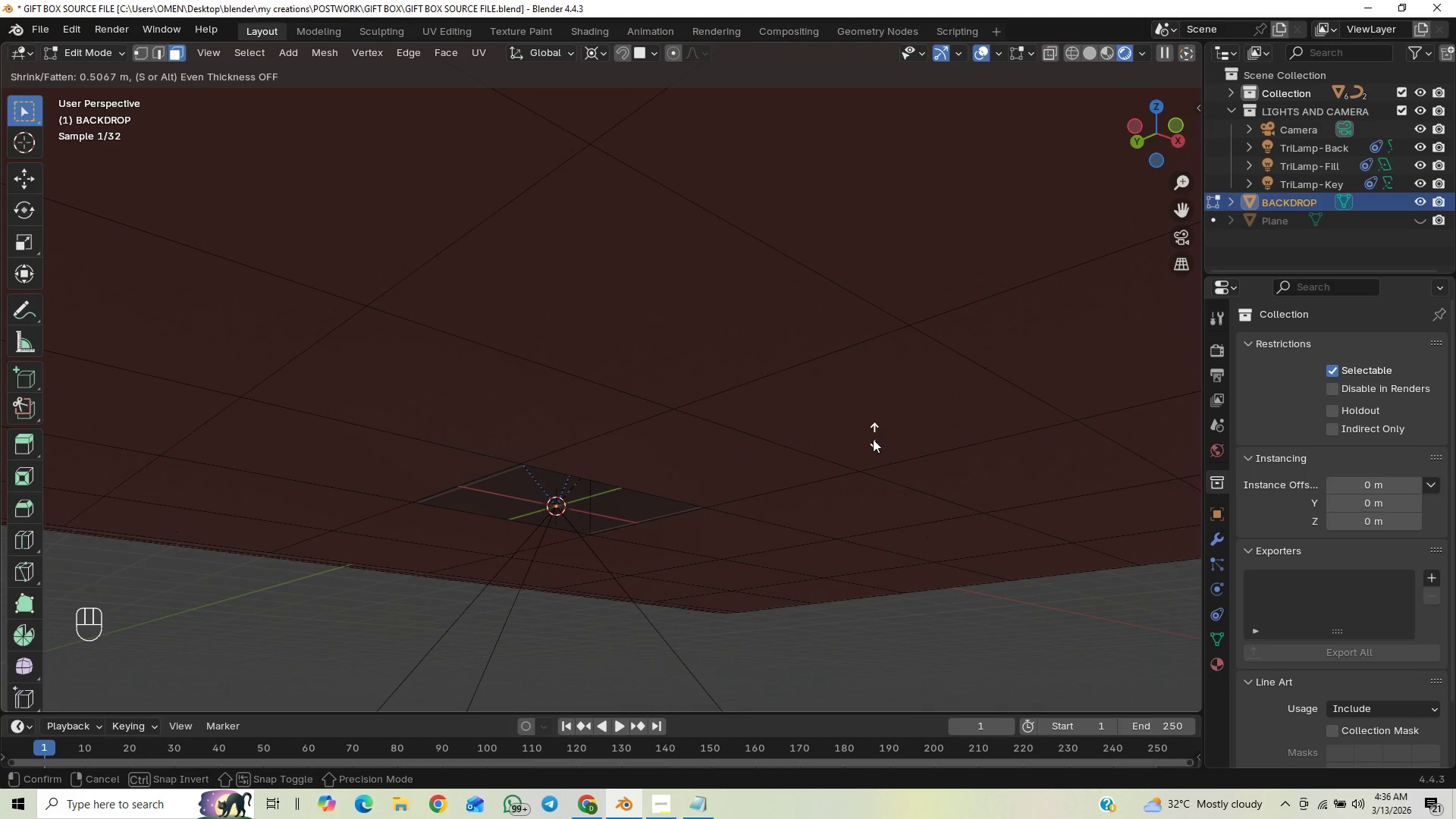 
wait(9.47)
 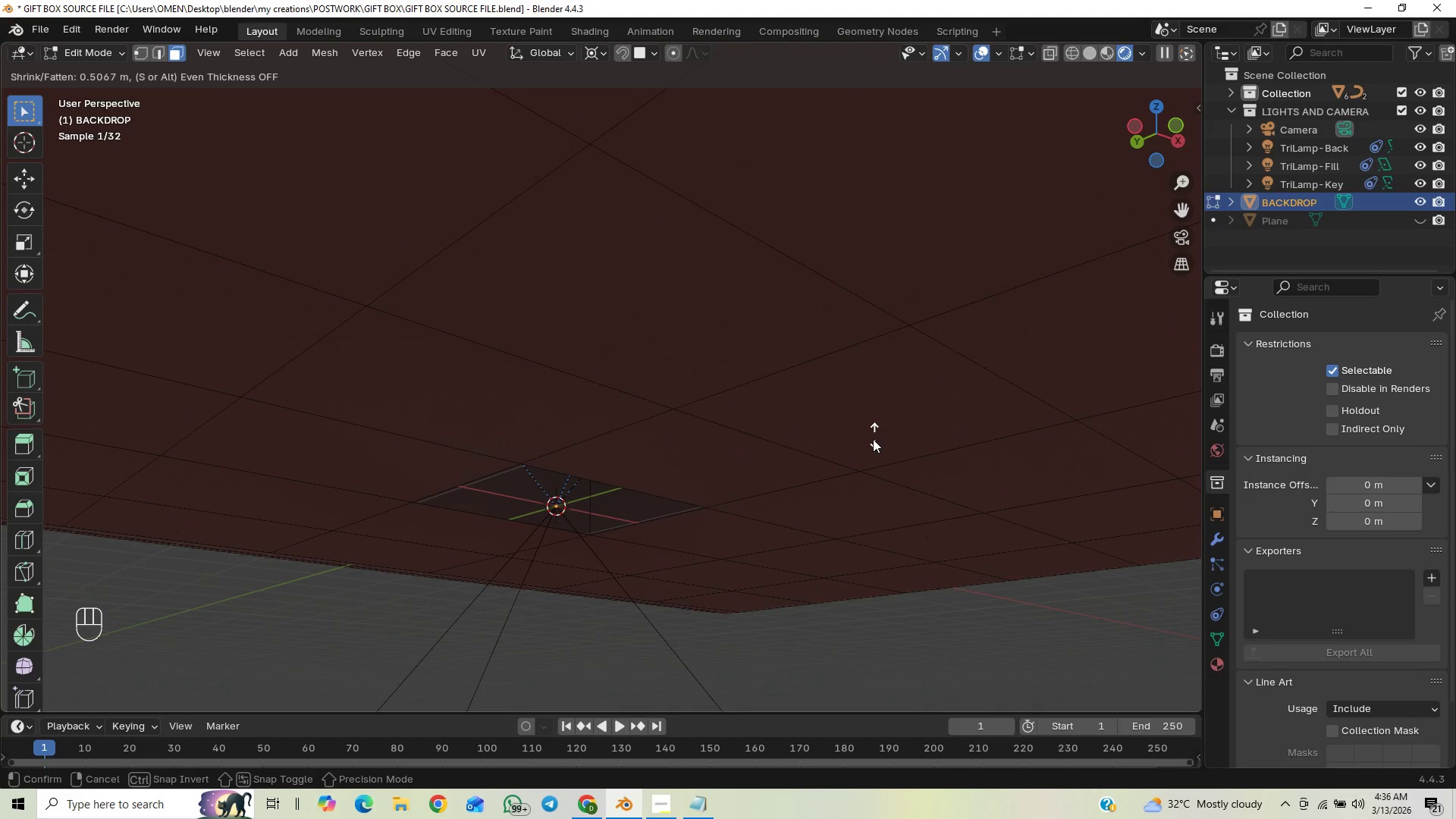 
left_click([855, 470])
 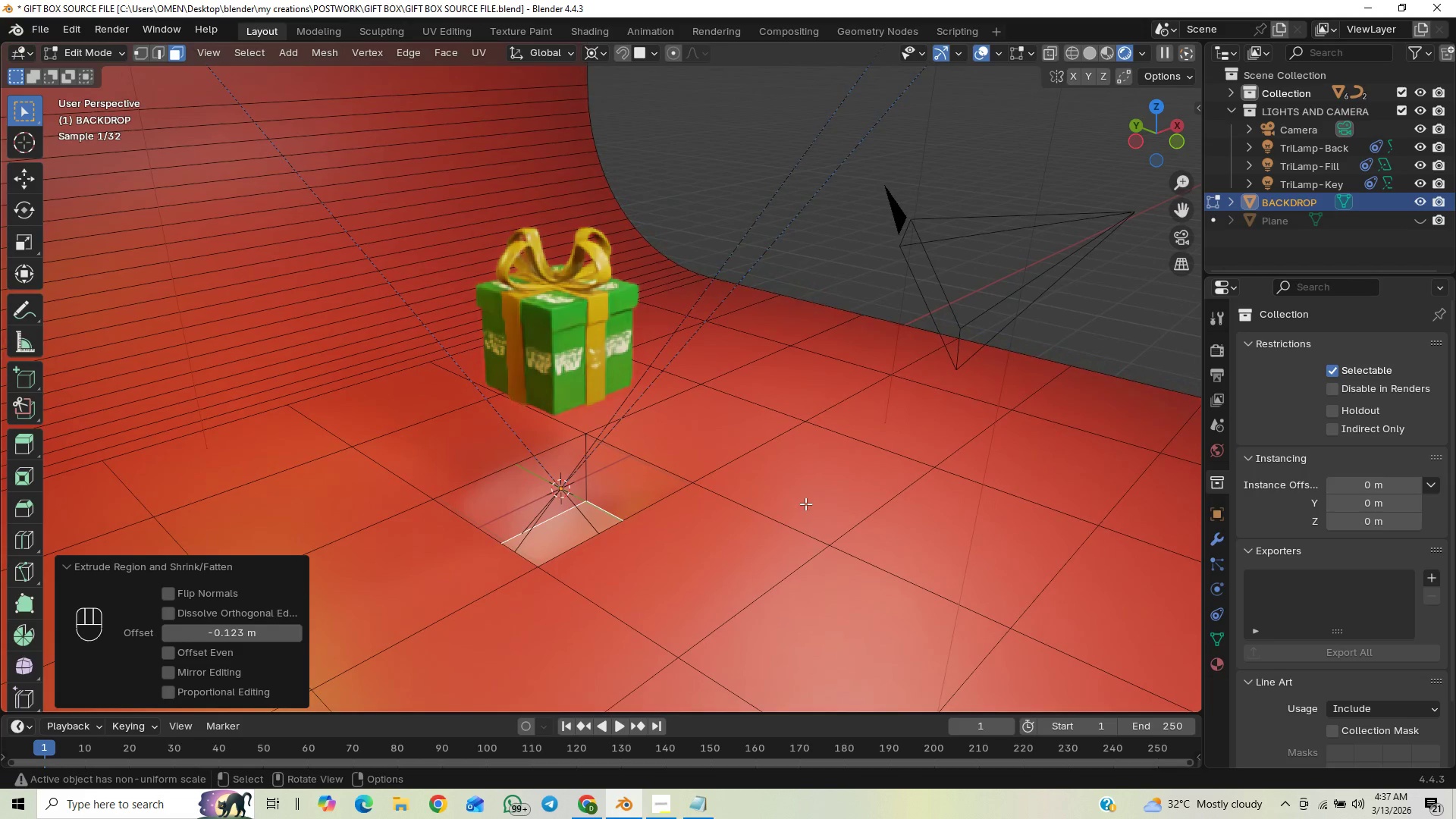 
key(Control+ControlLeft)
 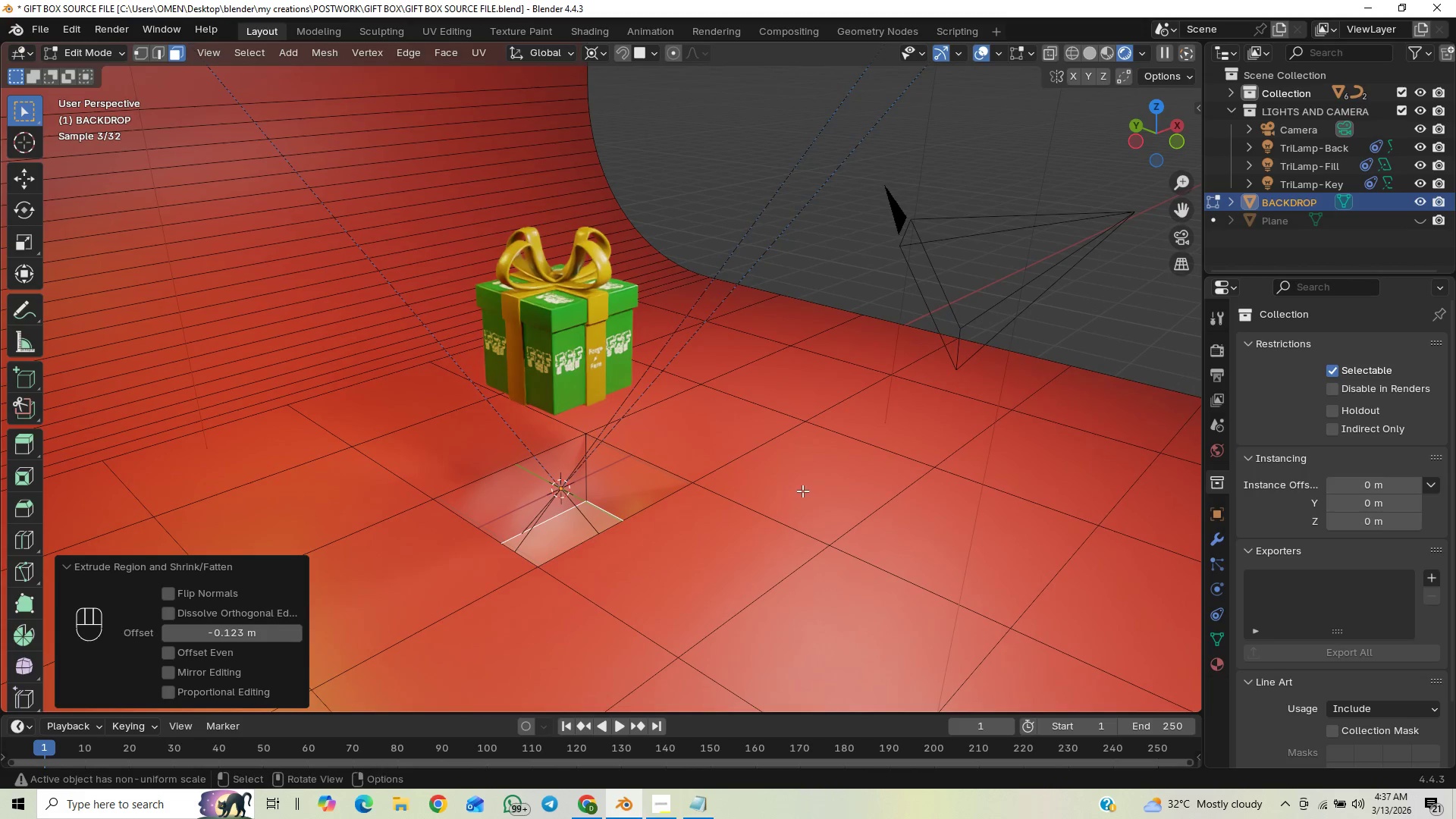 
key(Control+ControlLeft)
 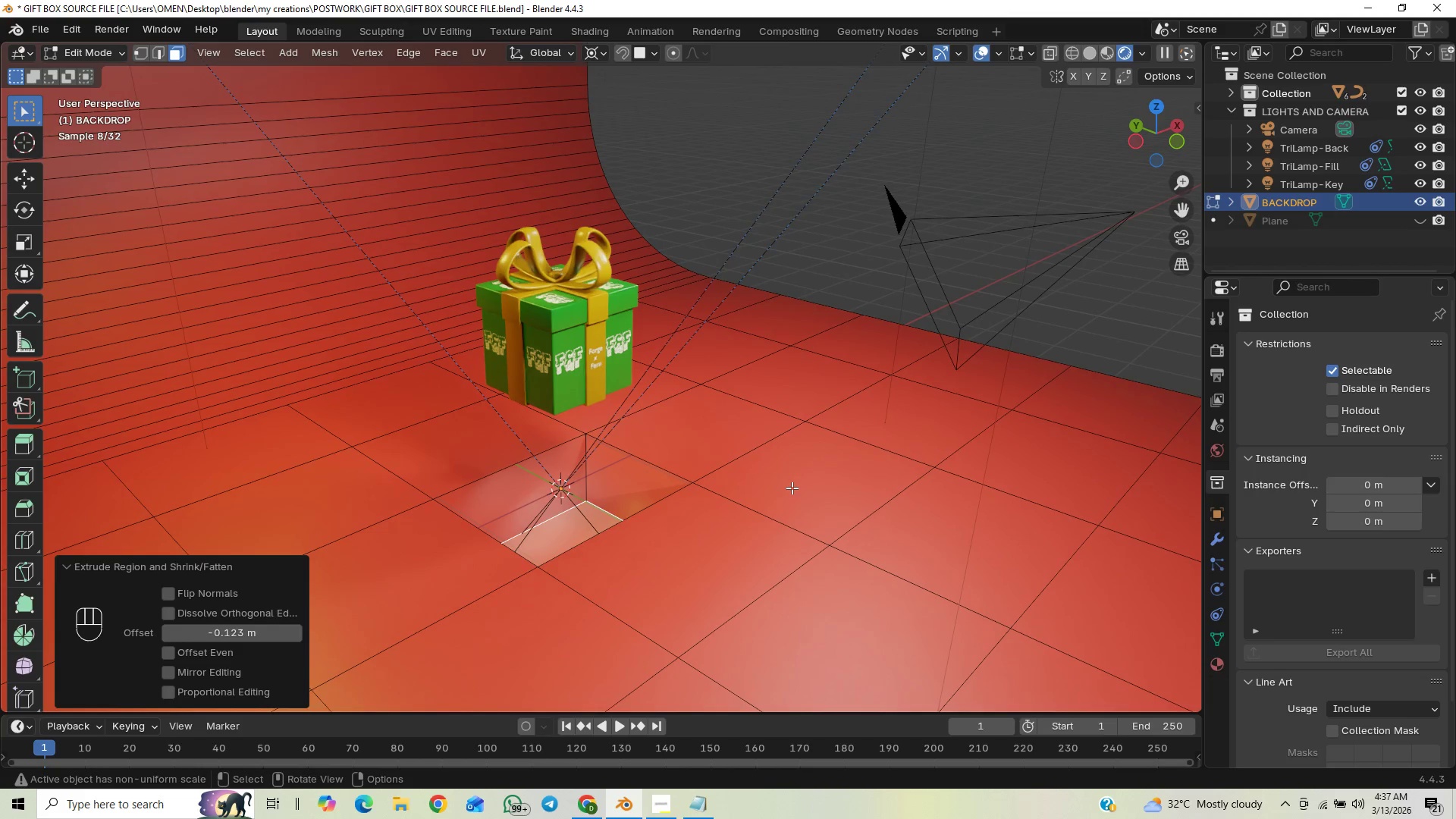 
hold_key(key=ControlLeft, duration=1.5)
 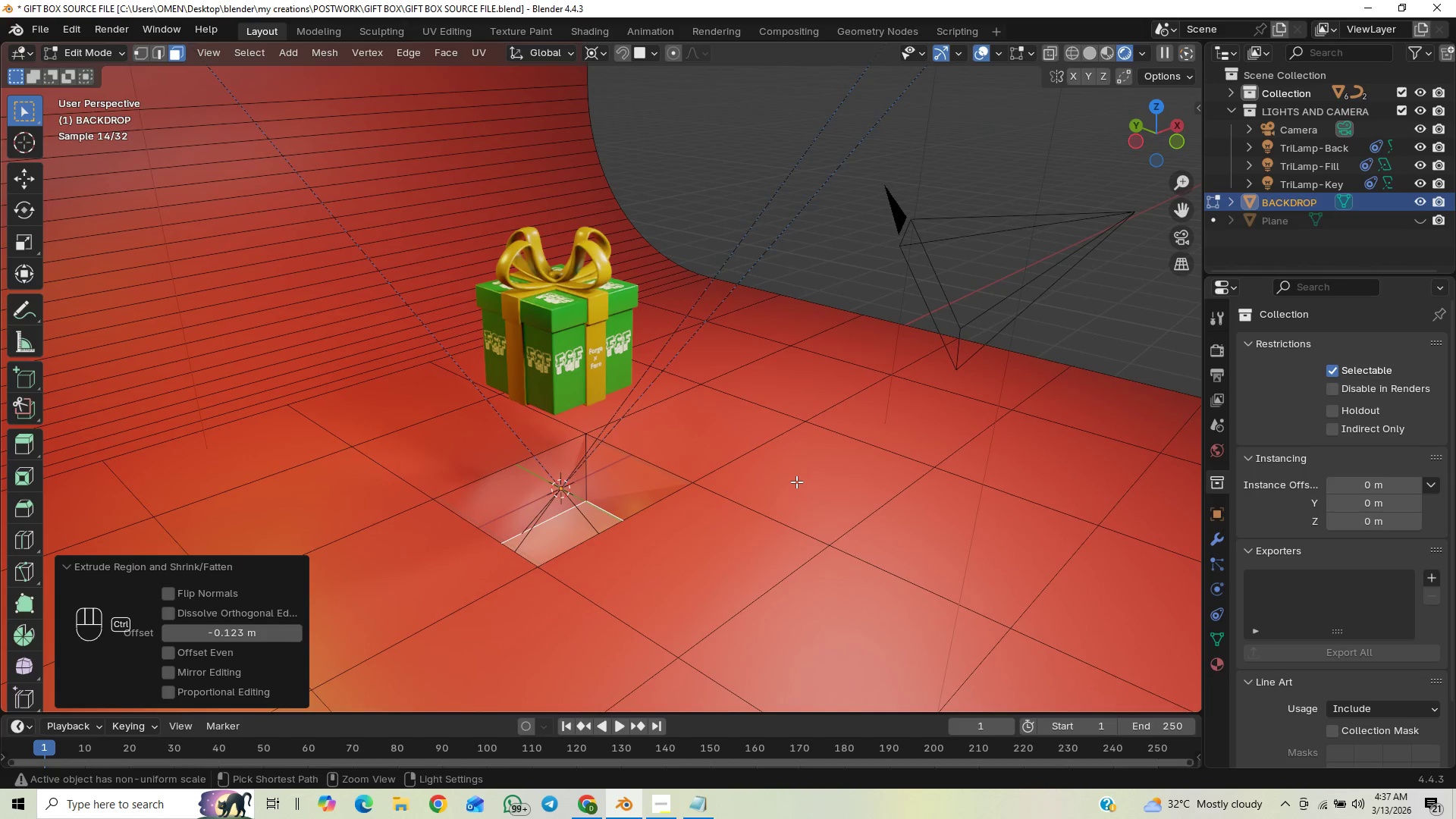 
hold_key(key=ControlLeft, duration=1.28)
 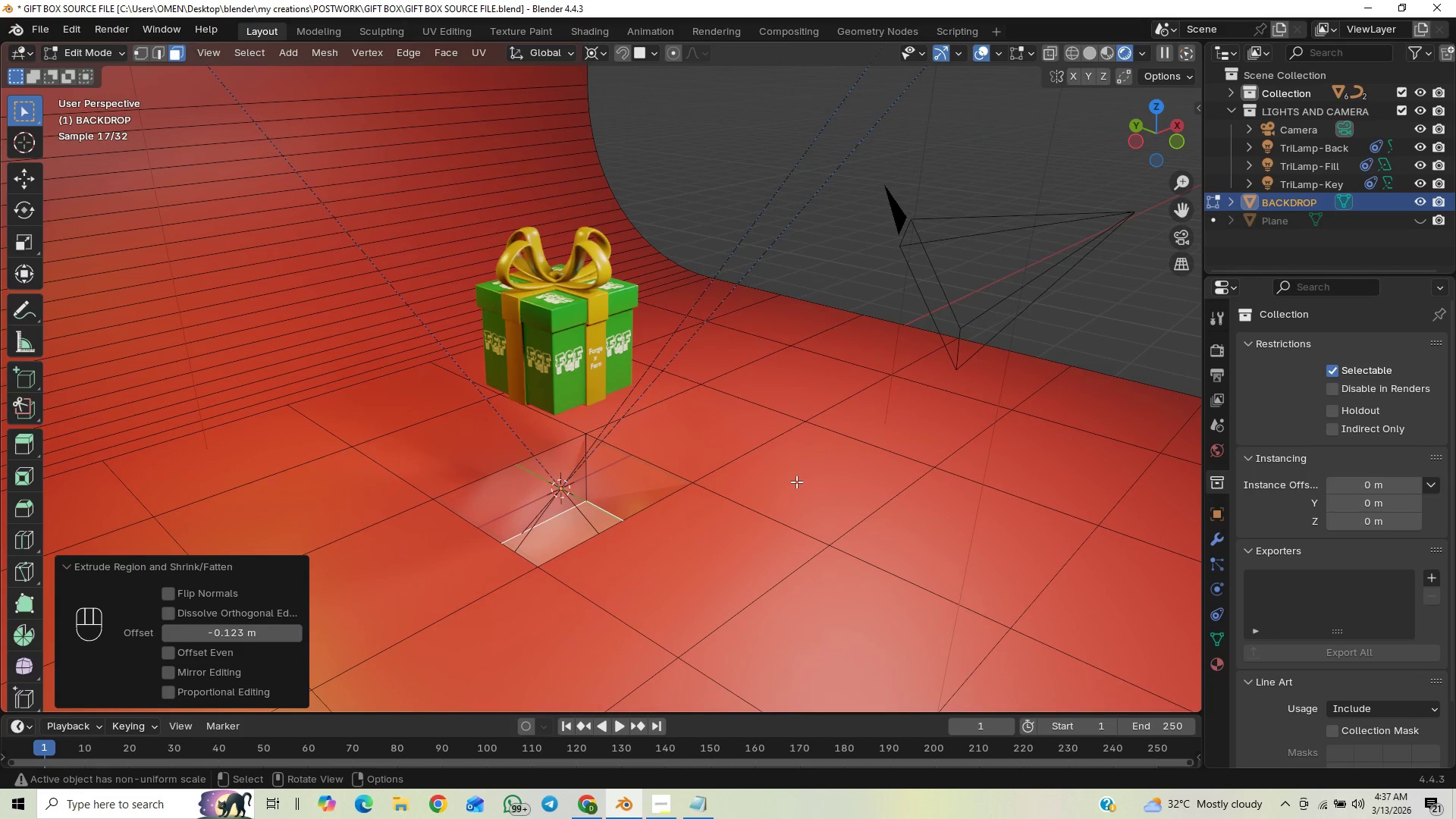 
type(GZ)
 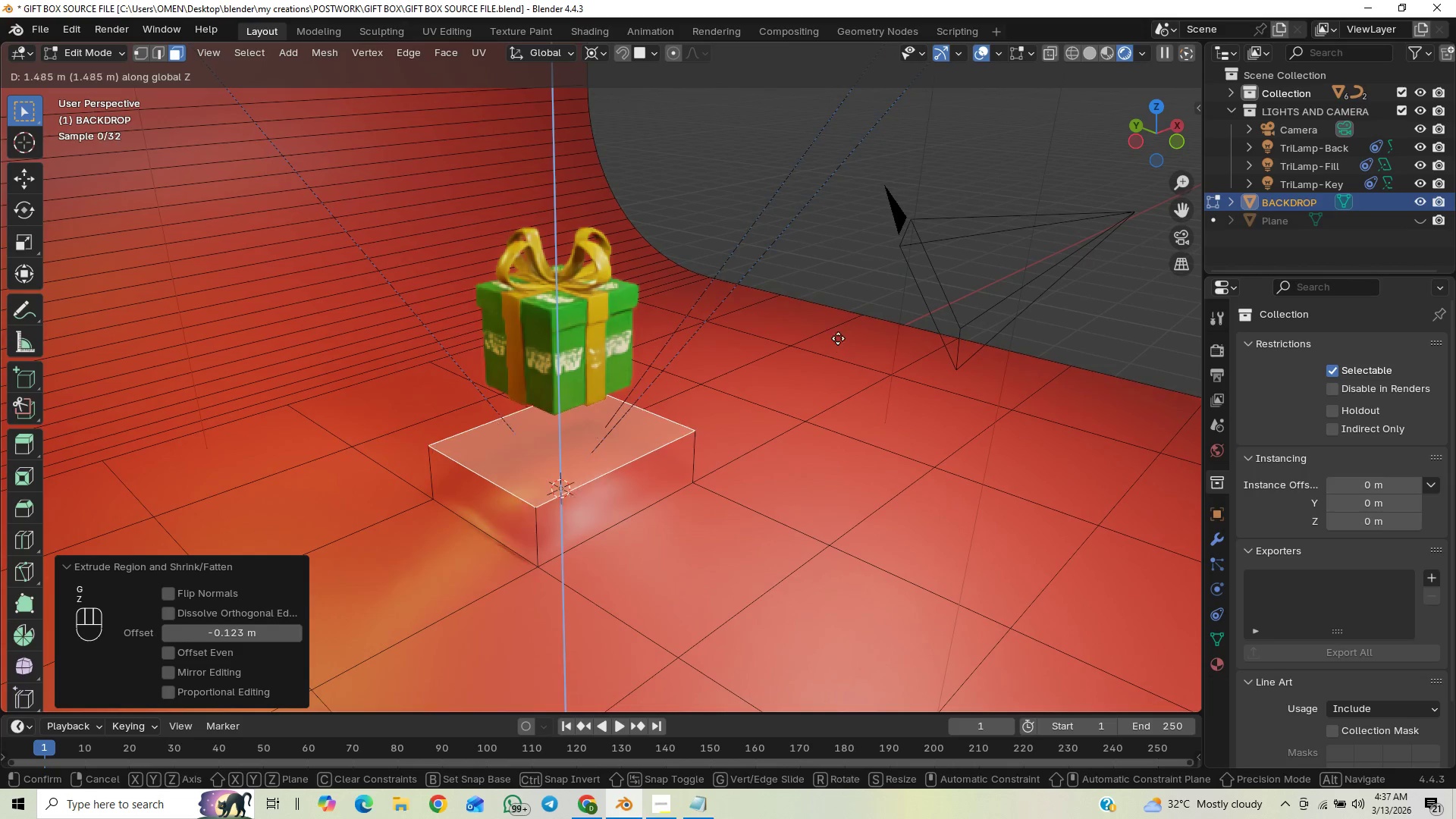 
left_click_drag(start_coordinate=[838, 334], to_coordinate=[827, 353])
 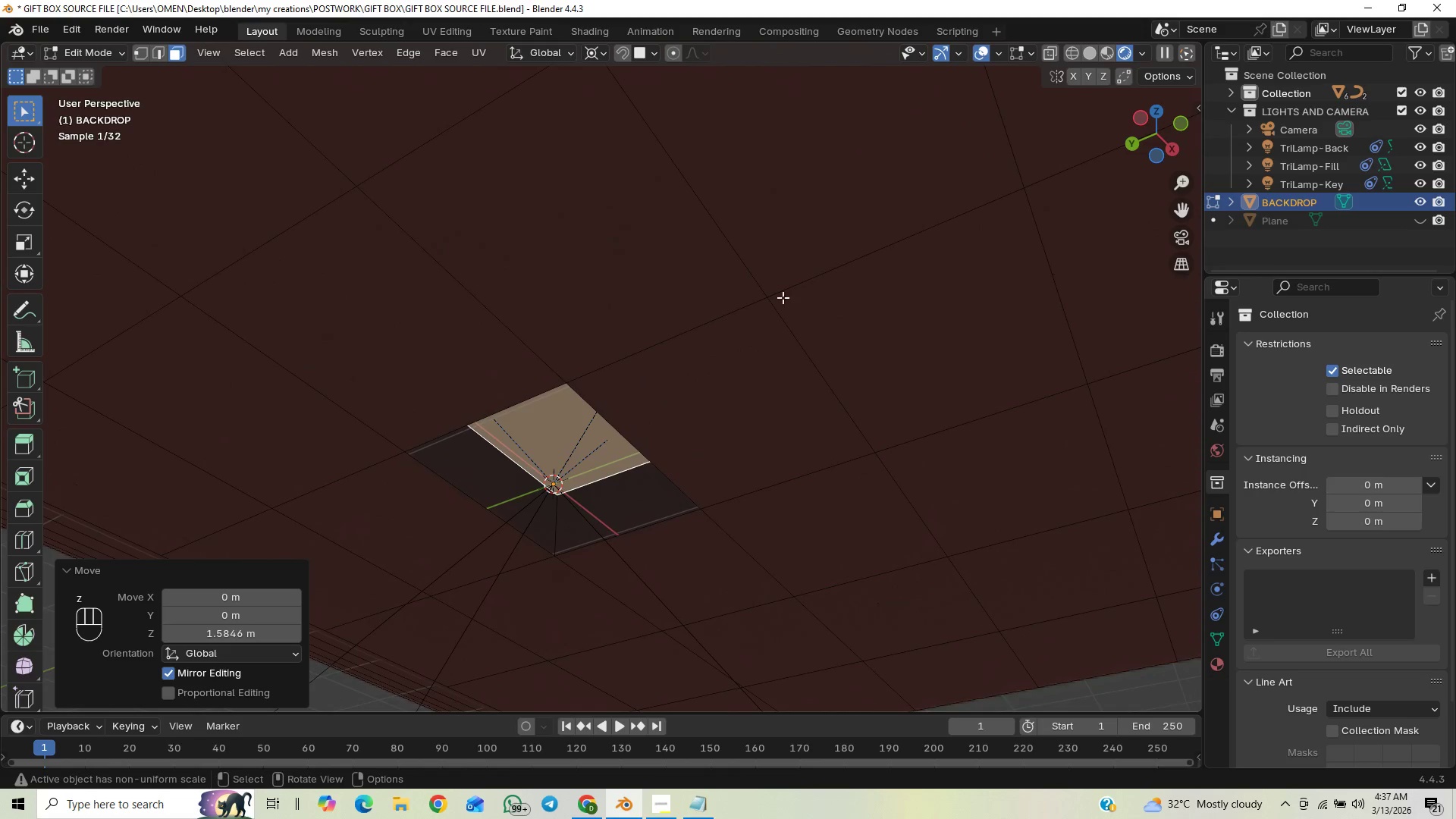 
key(Control+Z)
 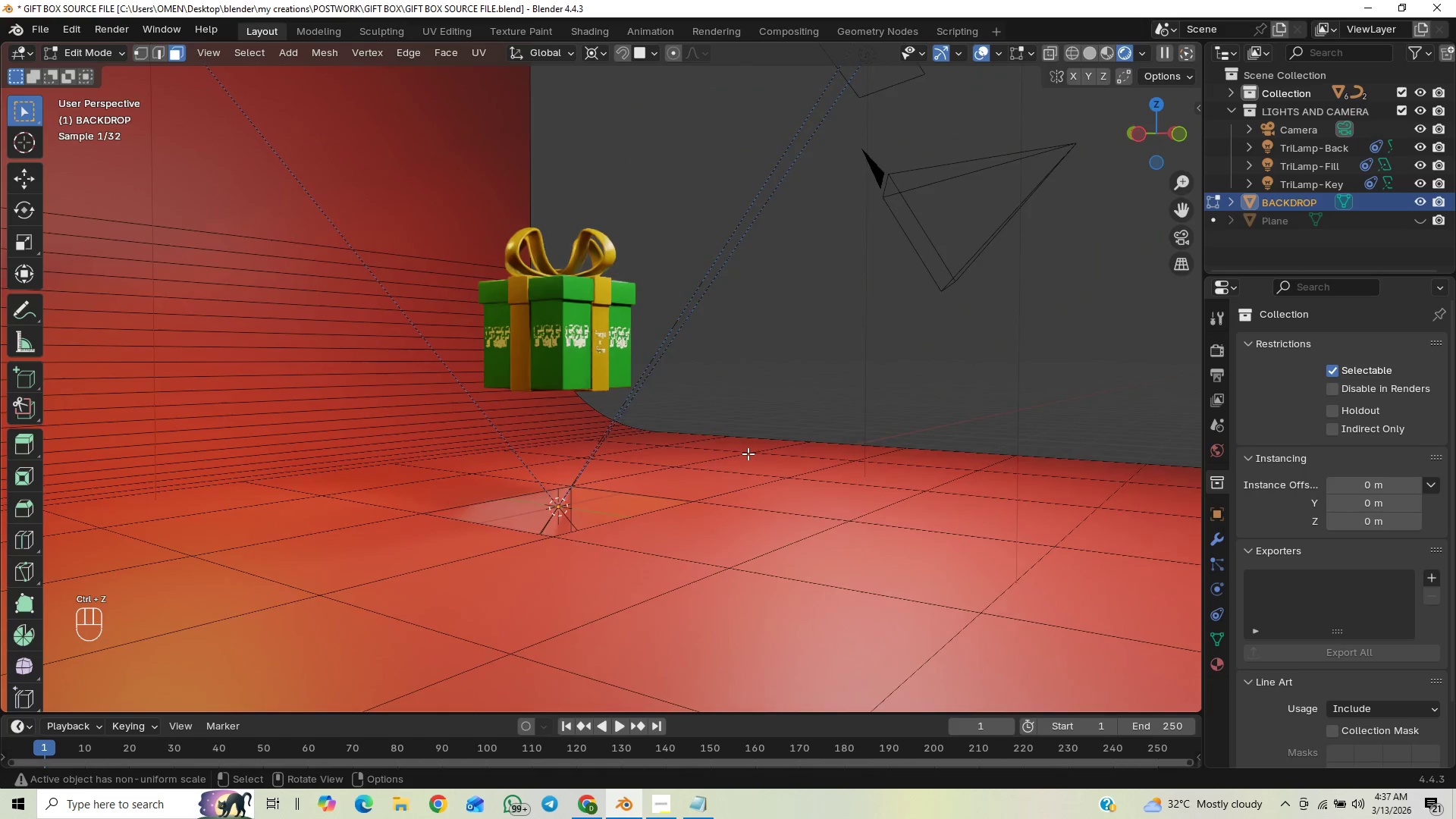 
key(Control+Z)
 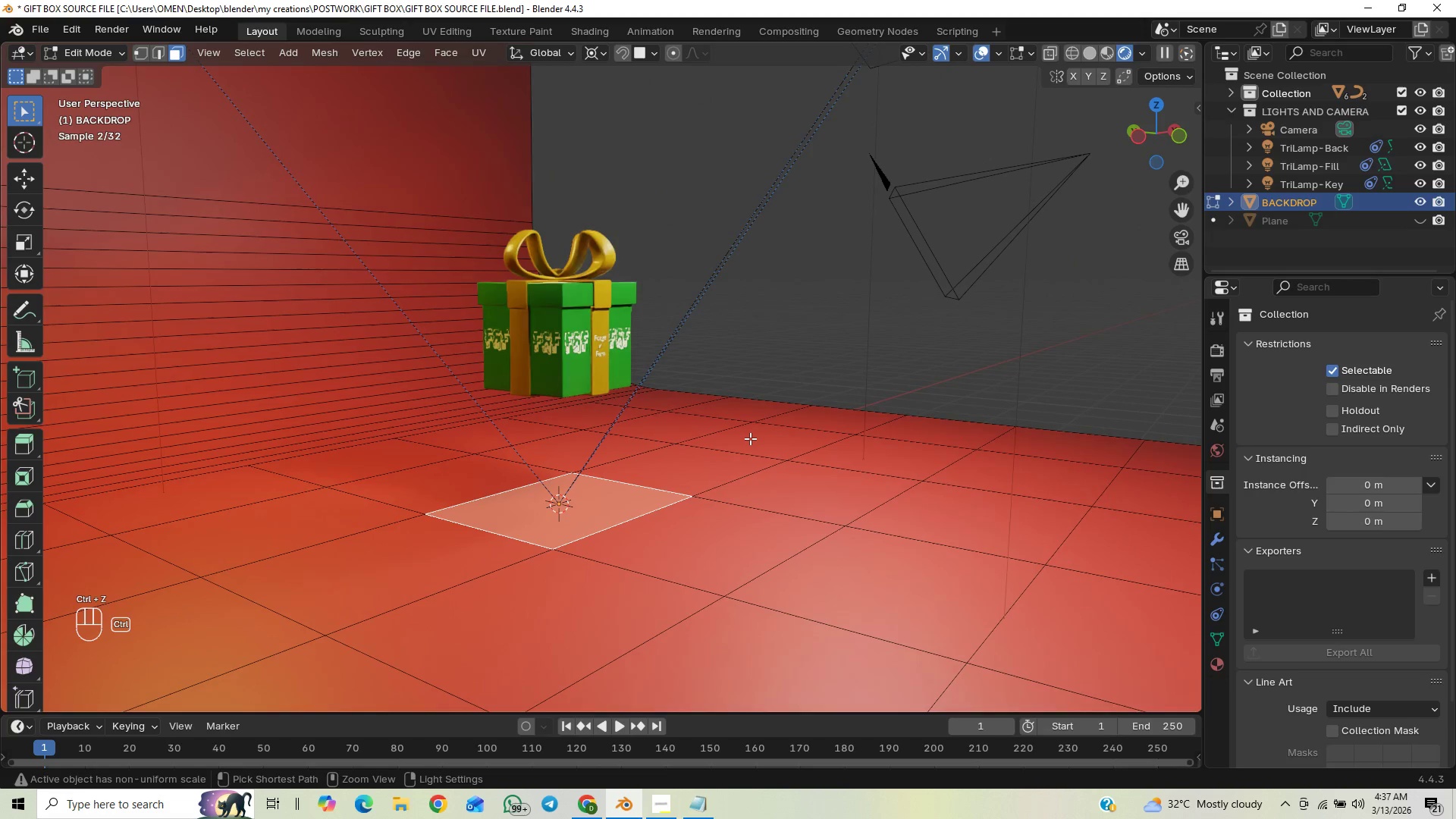 
key(Control+Z)
 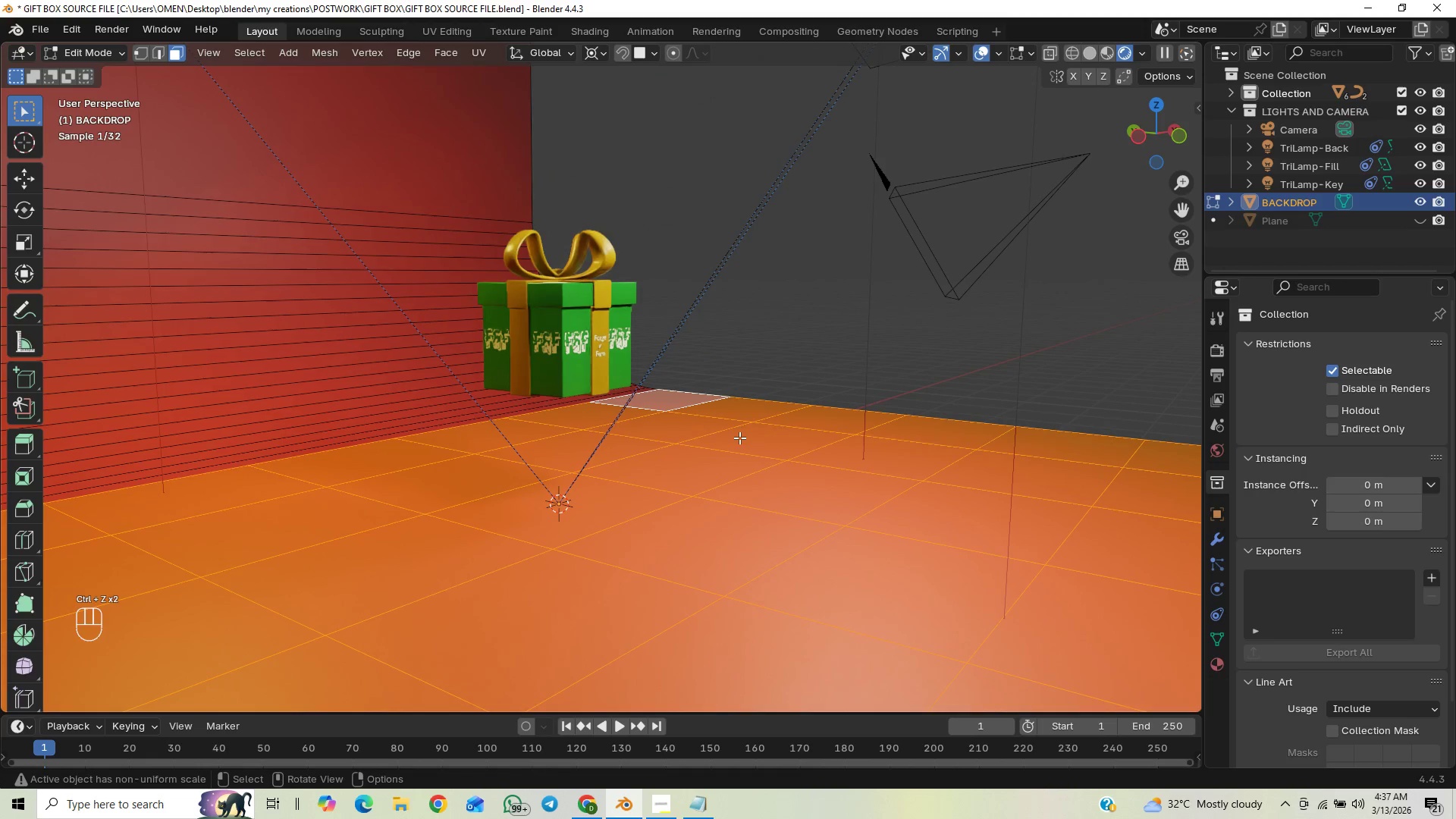 
scroll: coordinate [740, 428], scroll_direction: down, amount: 3.0
 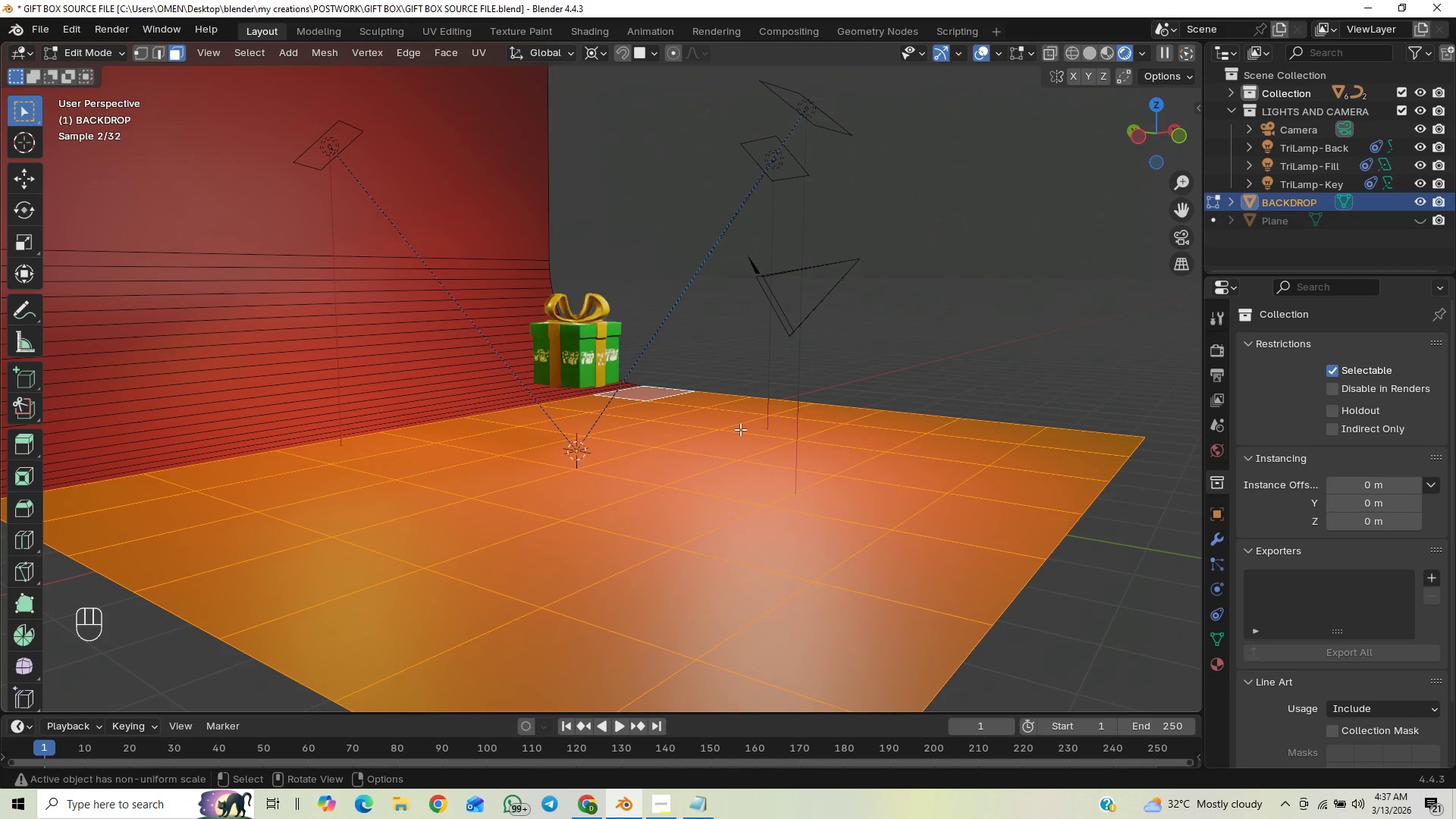 
key(A)
 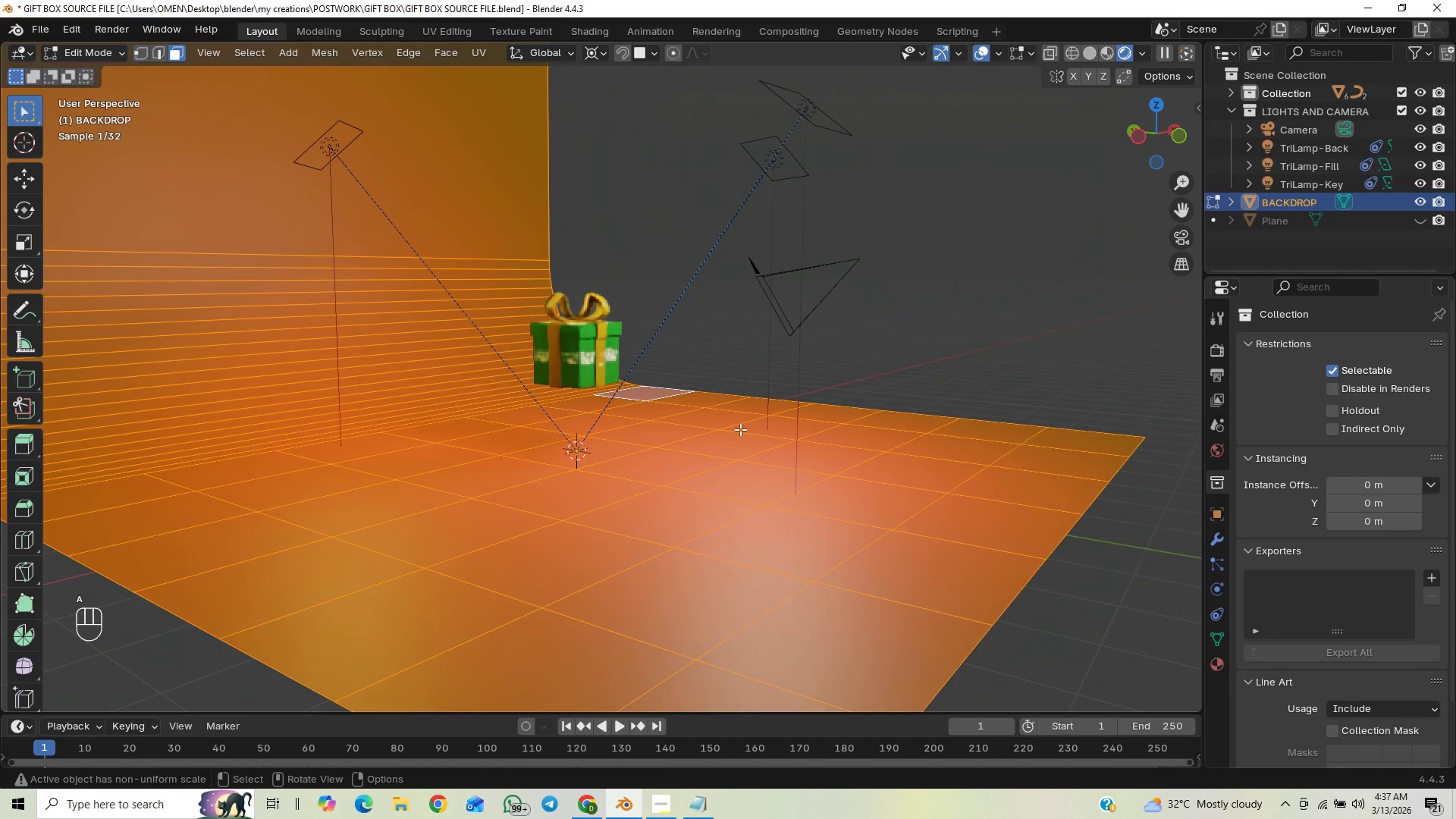 
key(CapsLock)
 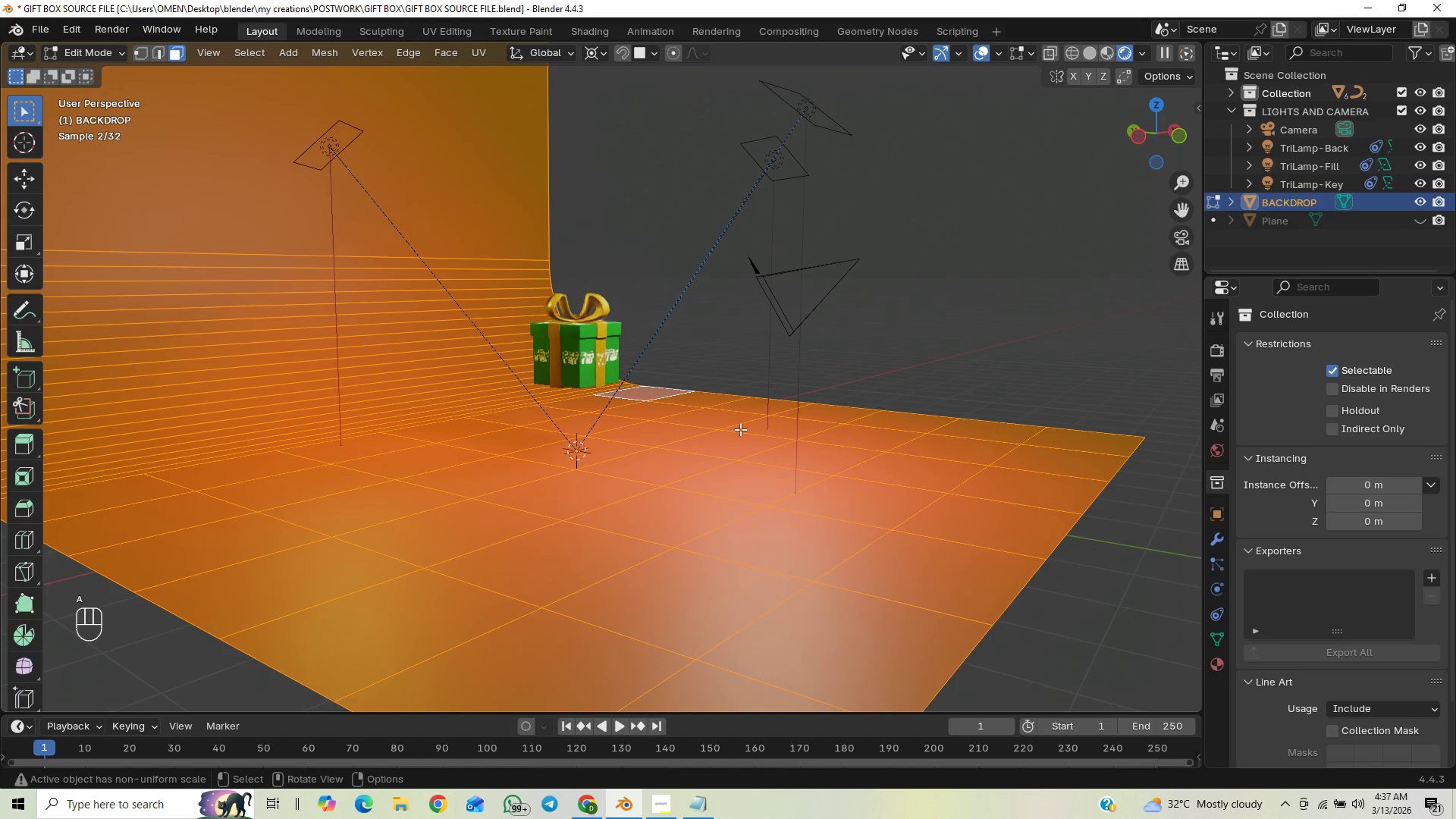 
key(Tab)
 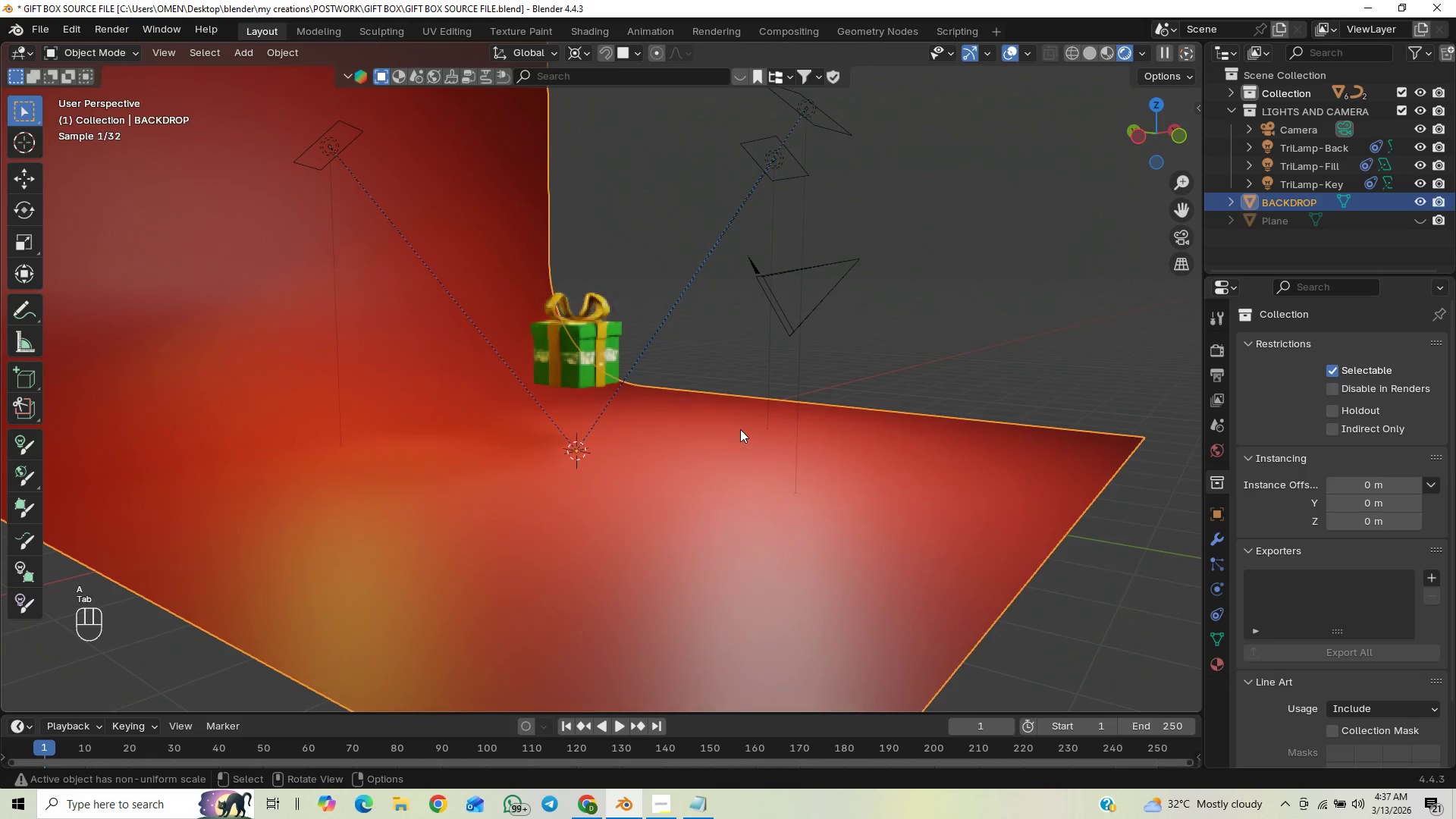 
key(CapsLock)
 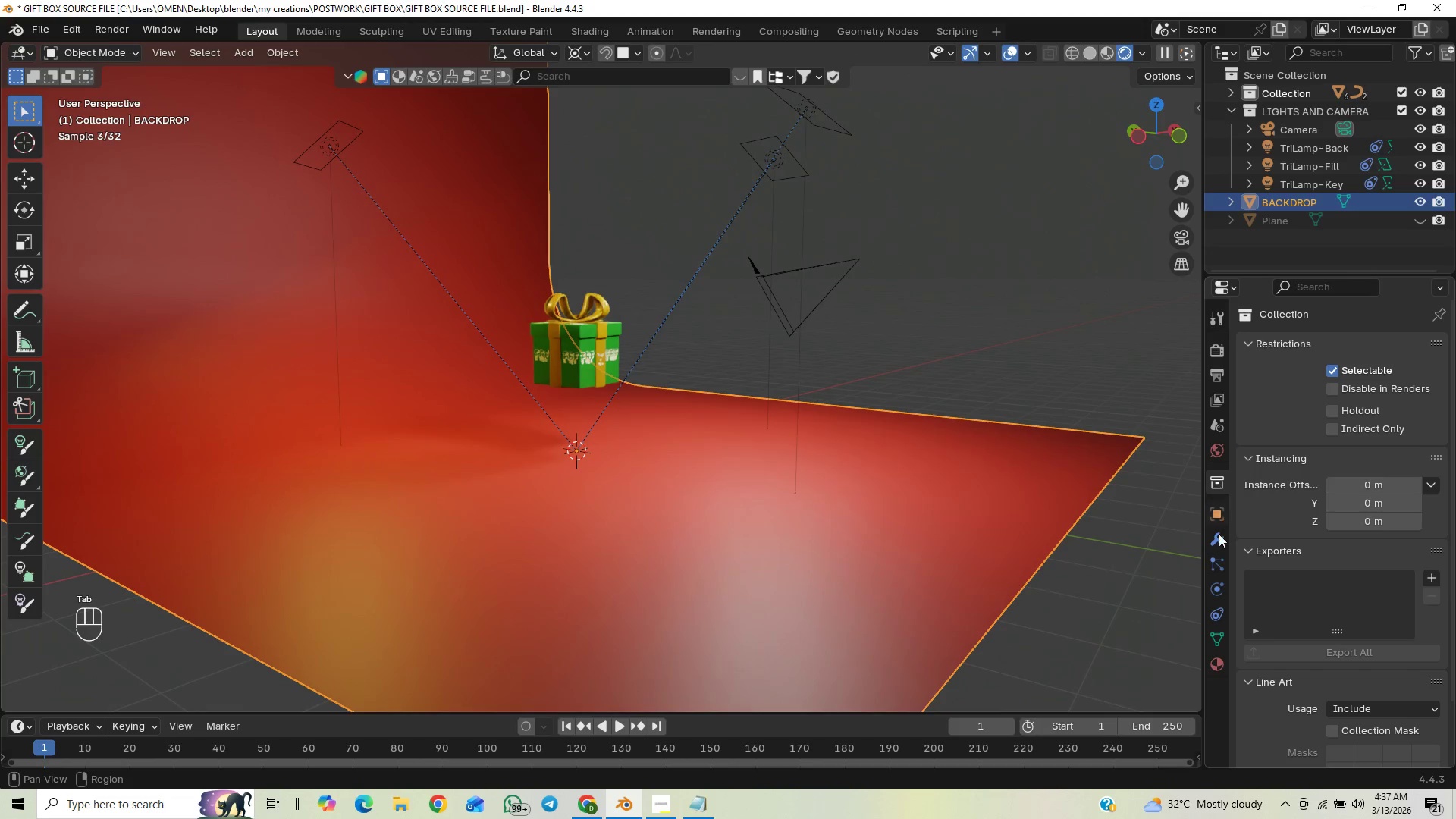 
left_click([1217, 536])
 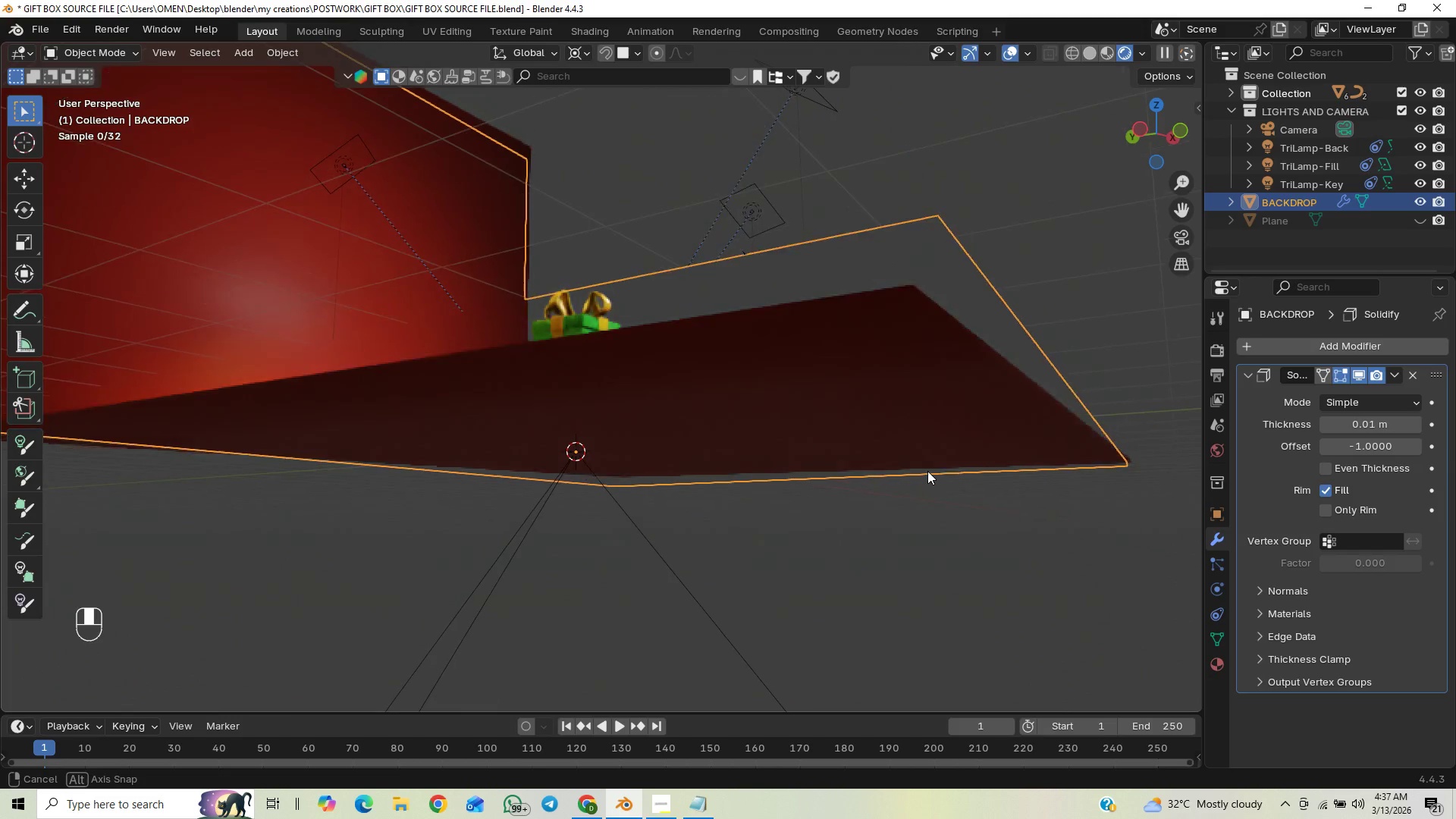 
wait(11.91)
 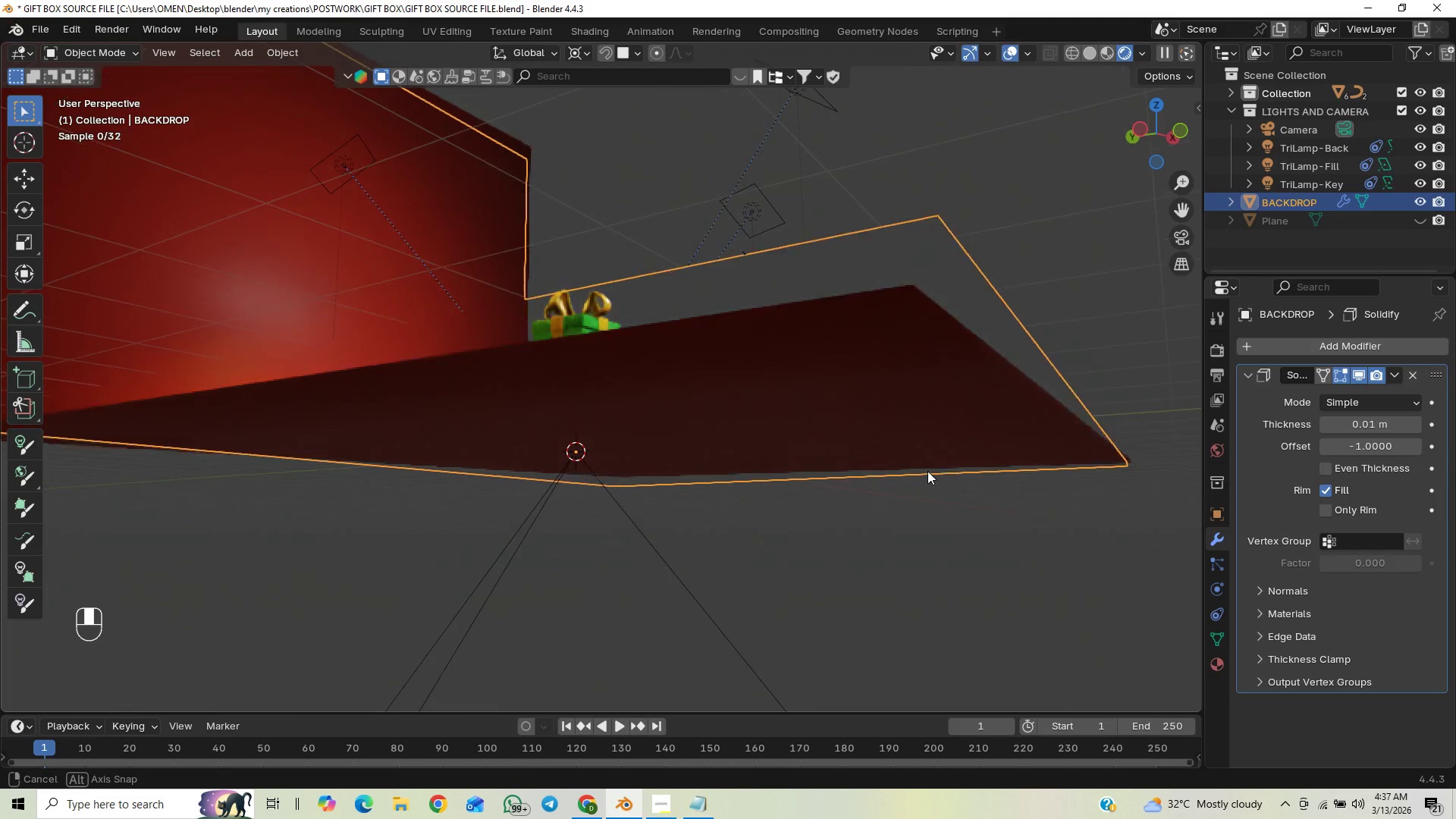 
left_click([1324, 426])
 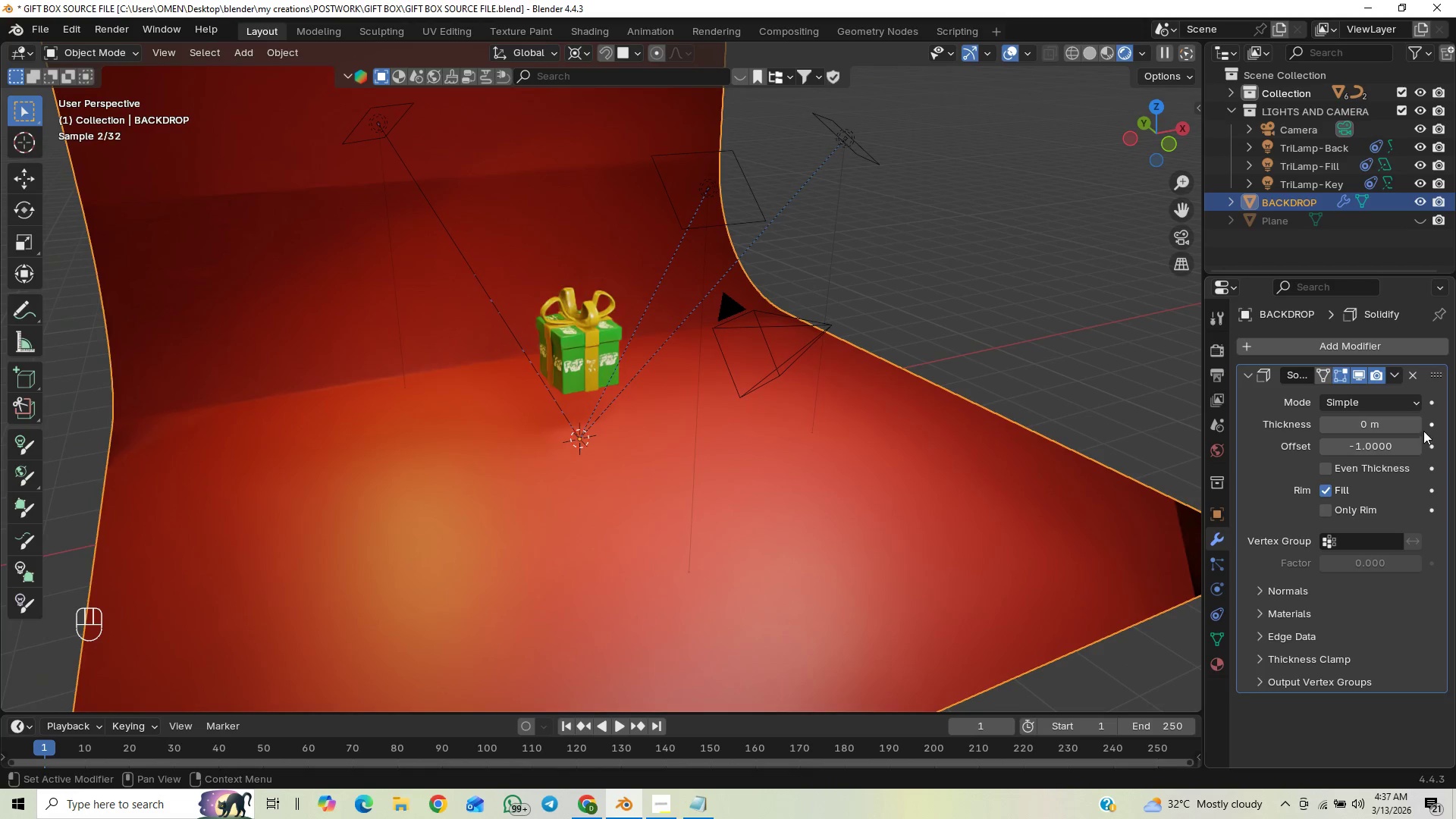 
left_click([1422, 428])
 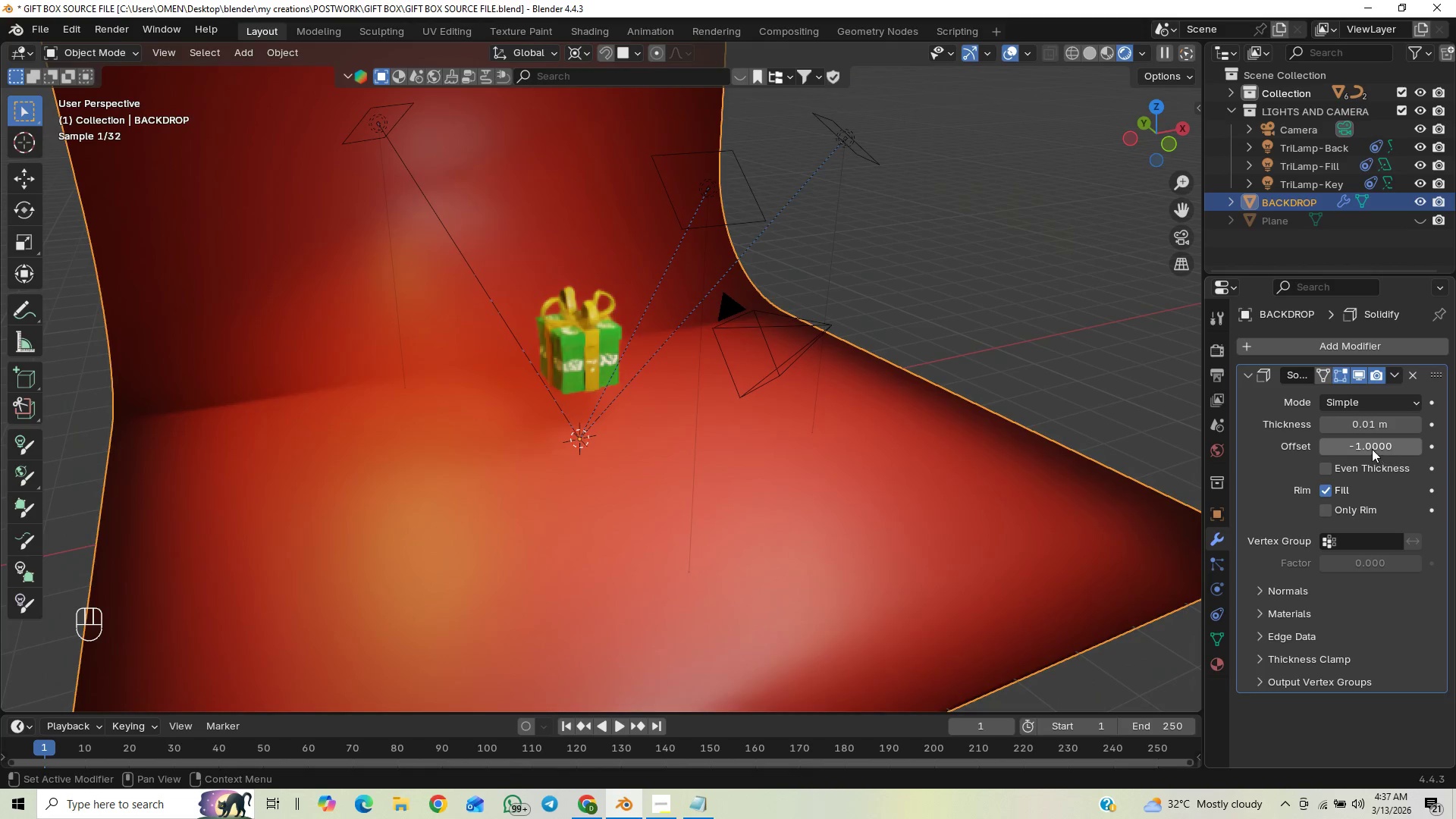 
left_click_drag(start_coordinate=[1371, 449], to_coordinate=[379, 468])
 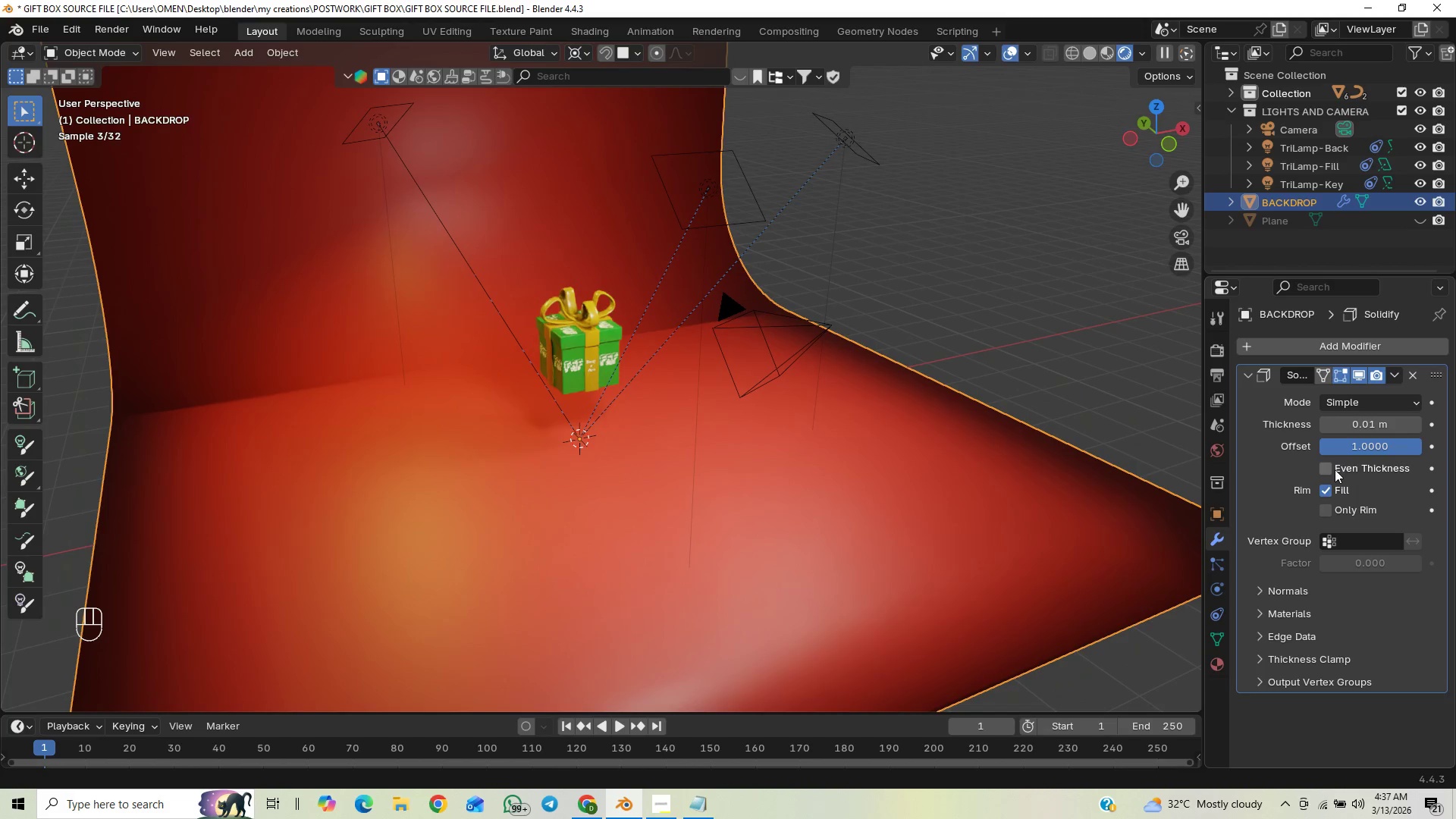 
left_click([1332, 469])
 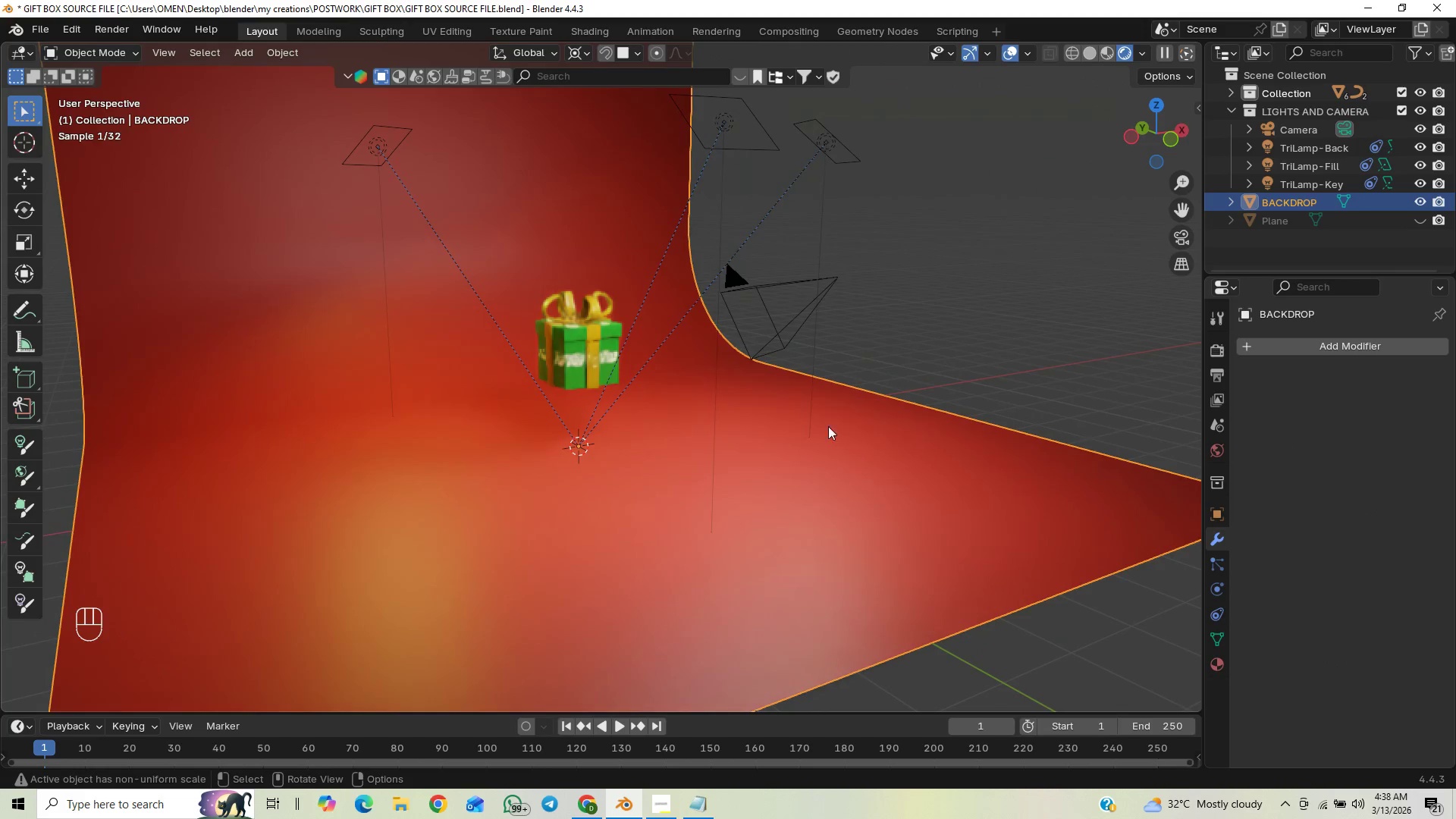 
wait(15.48)
 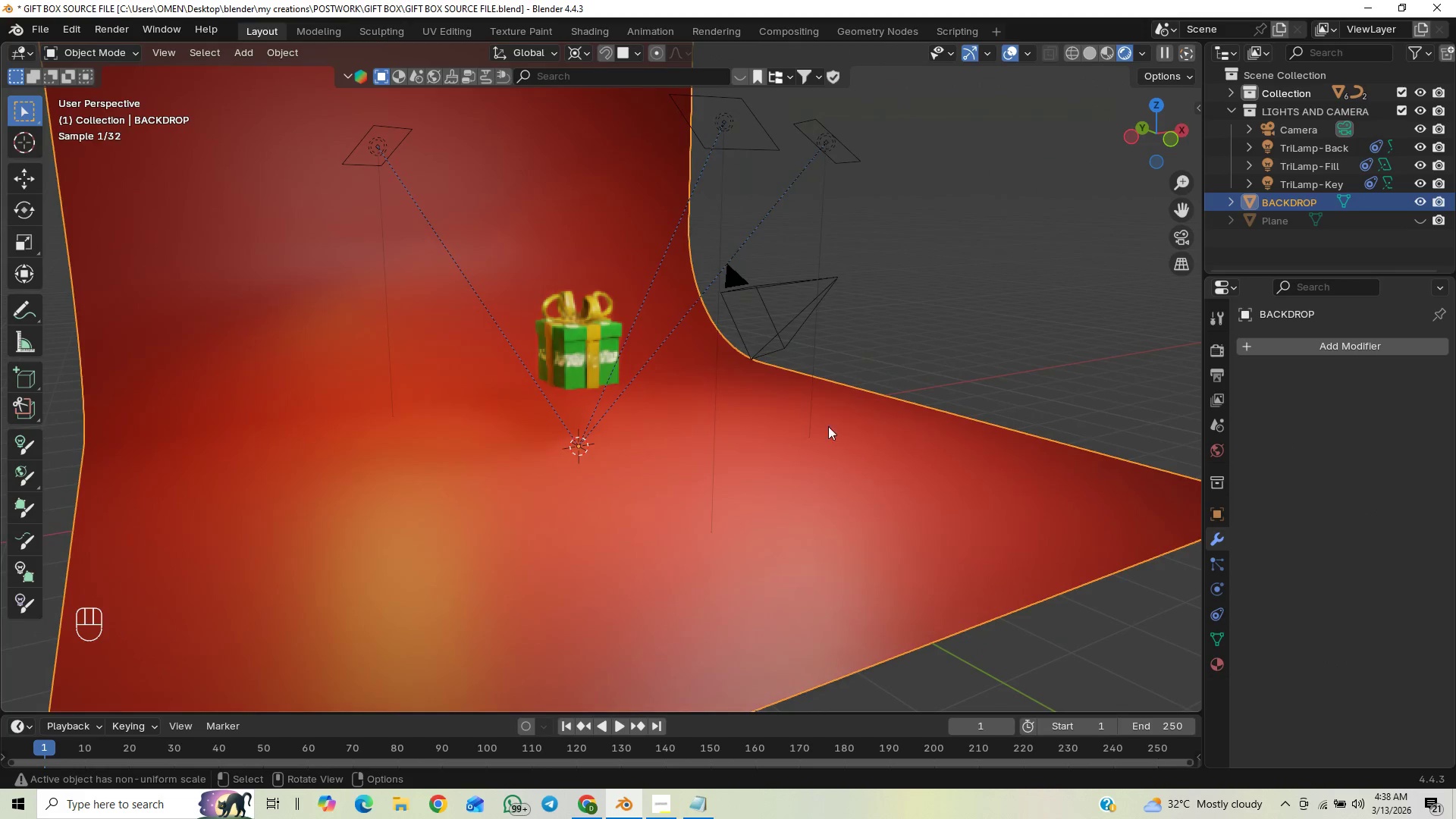 
left_click([1284, 225])
 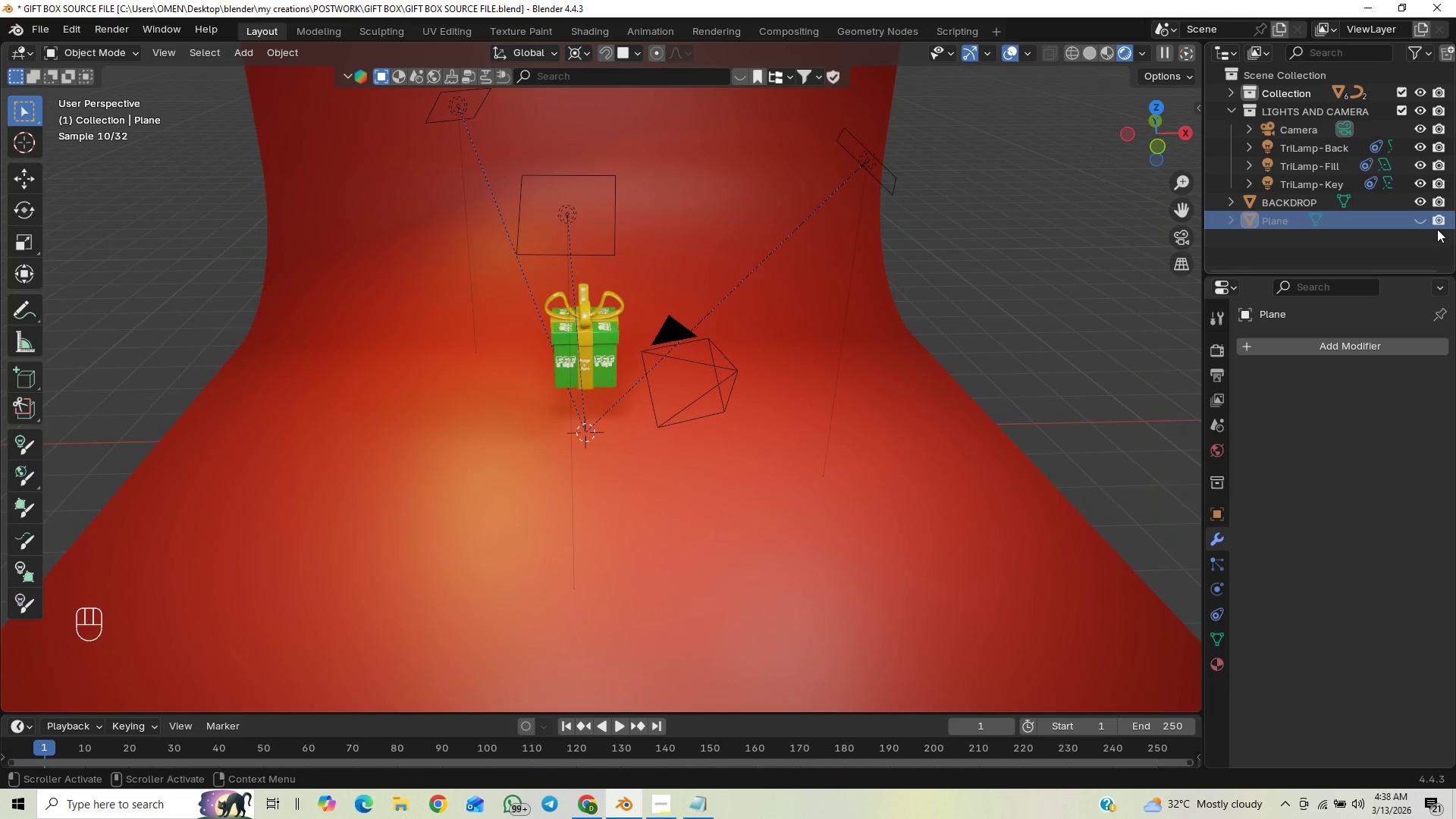 
left_click([1421, 218])
 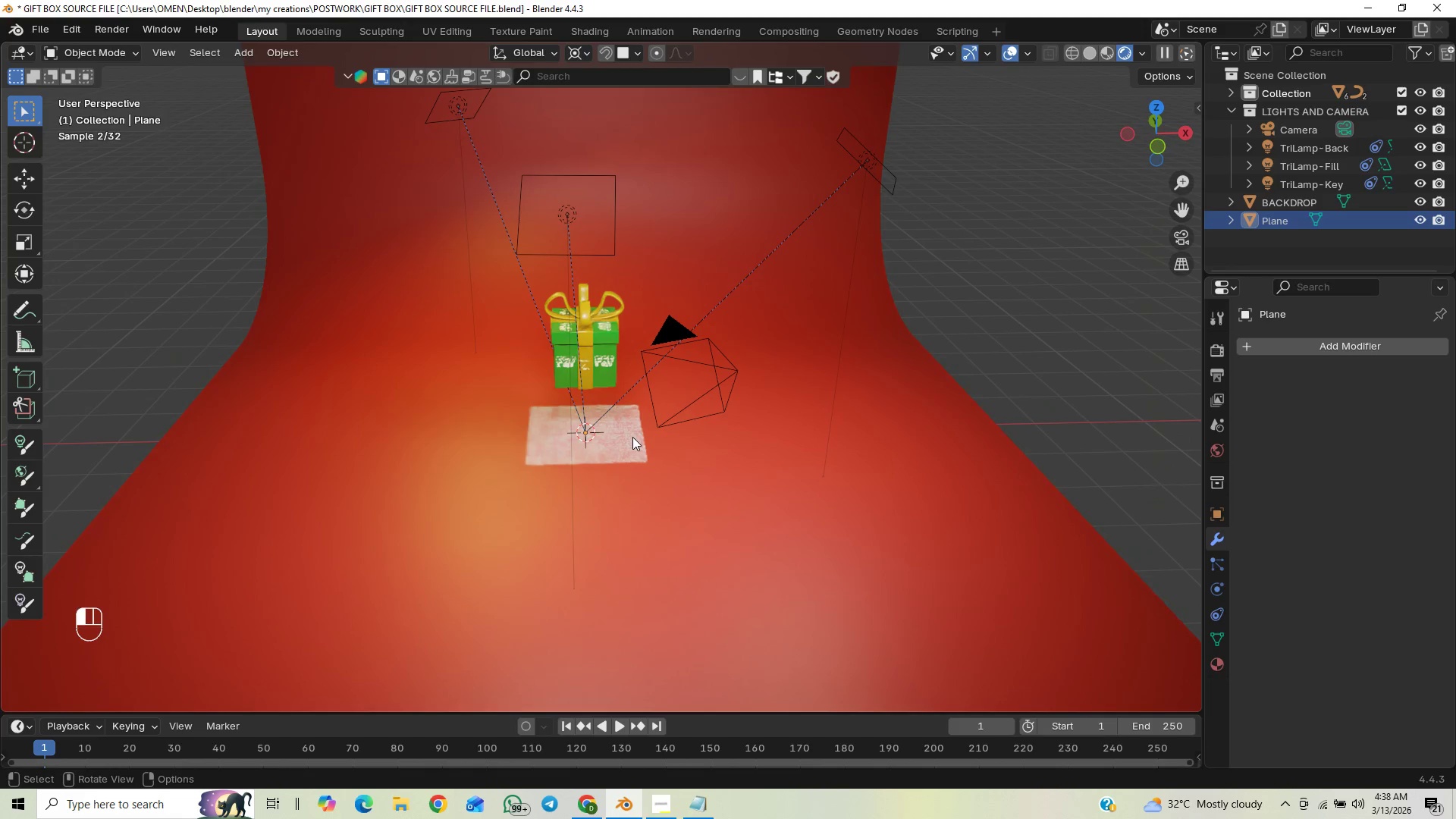 
left_click([628, 438])
 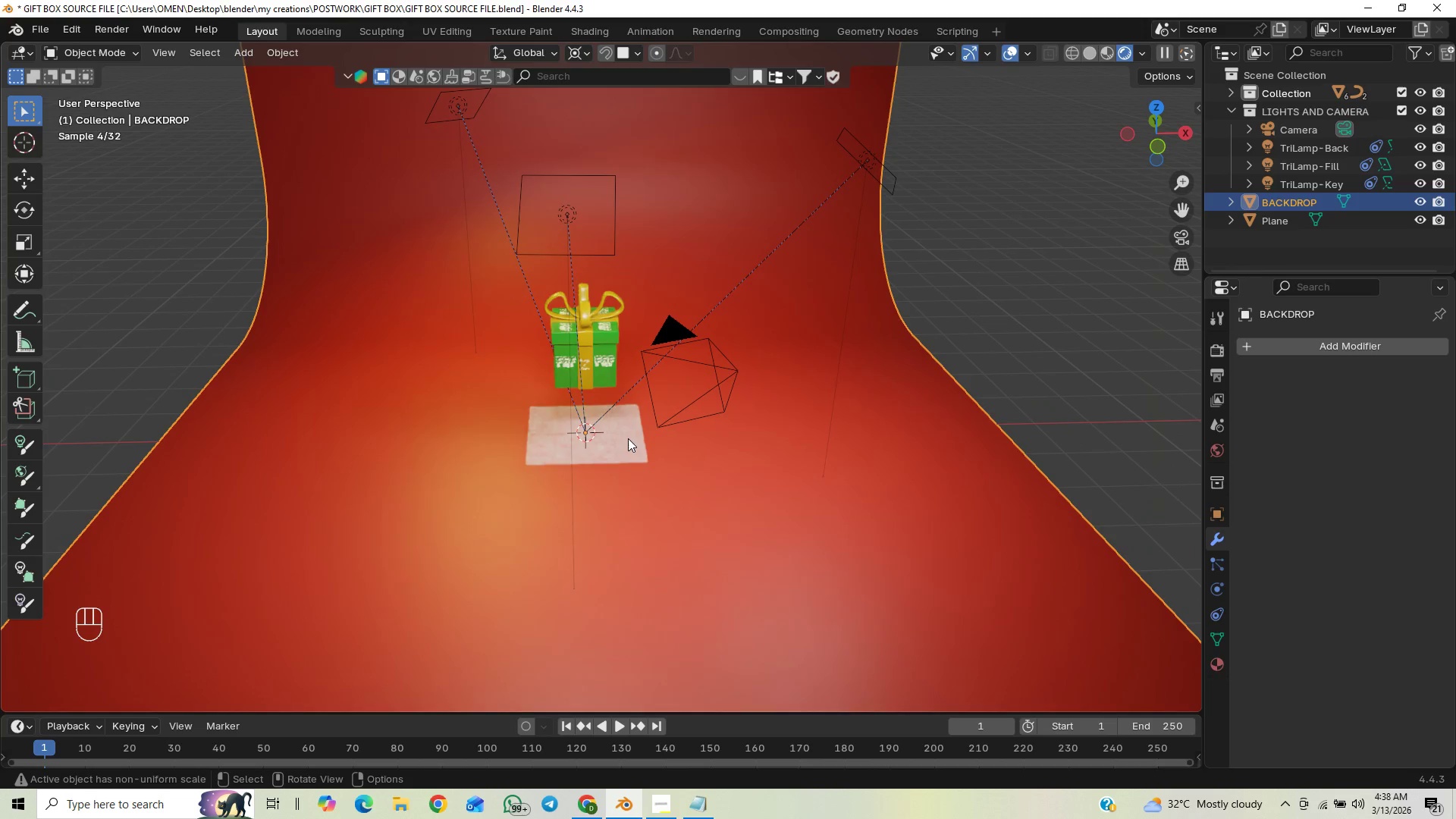 
left_click([624, 438])
 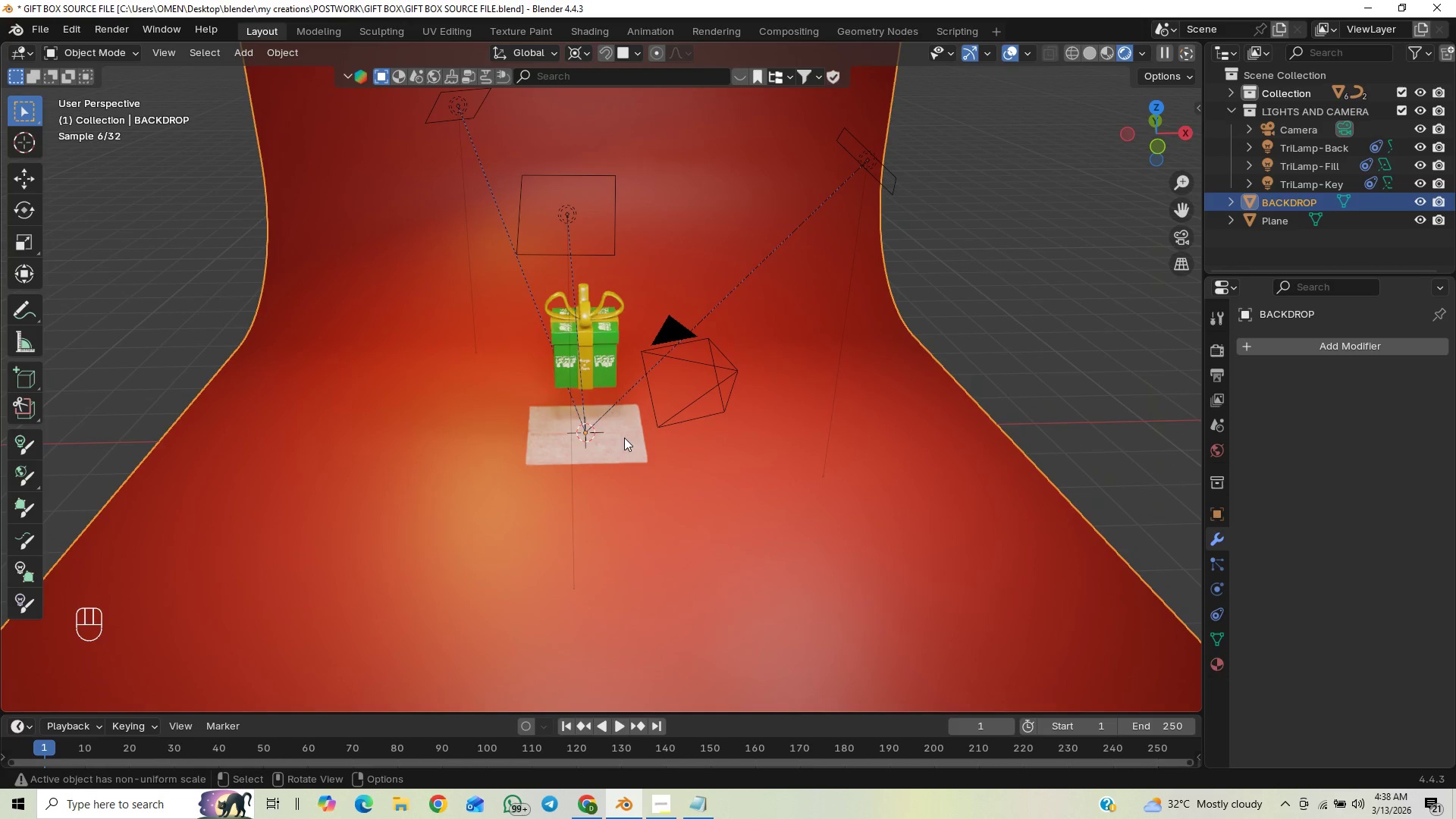 
left_click([624, 438])
 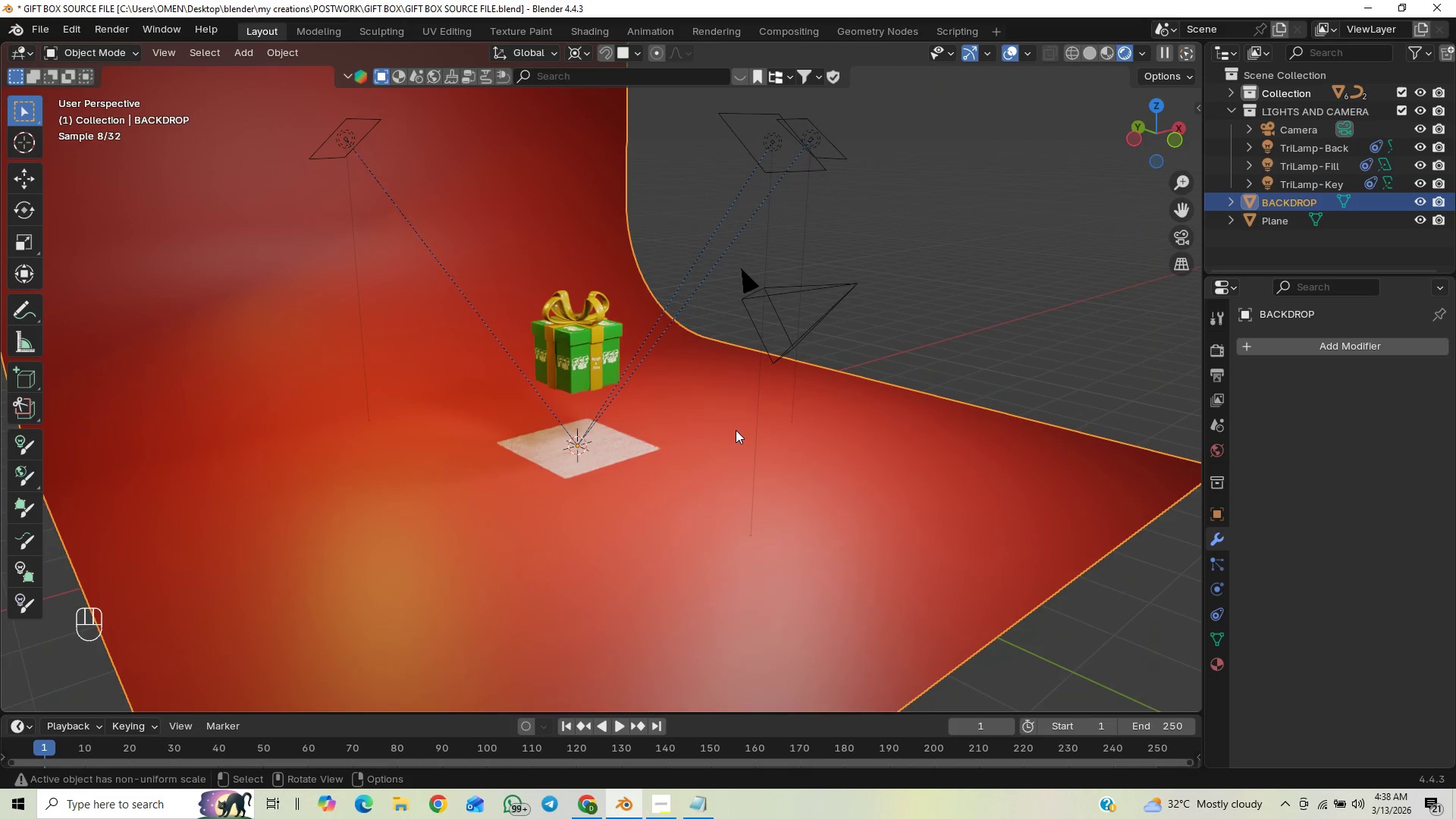 
wait(7.25)
 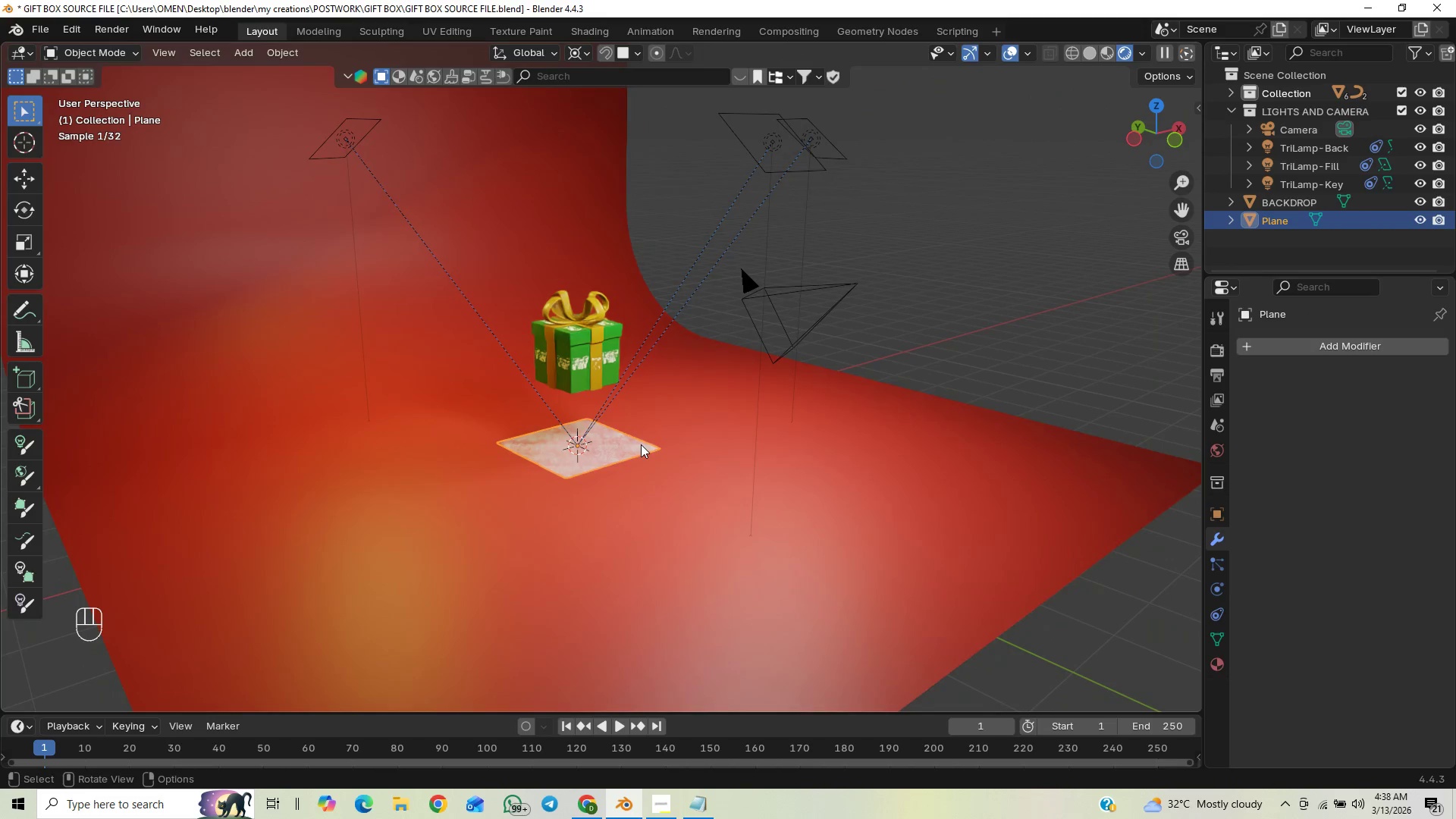 
key(Tab)
 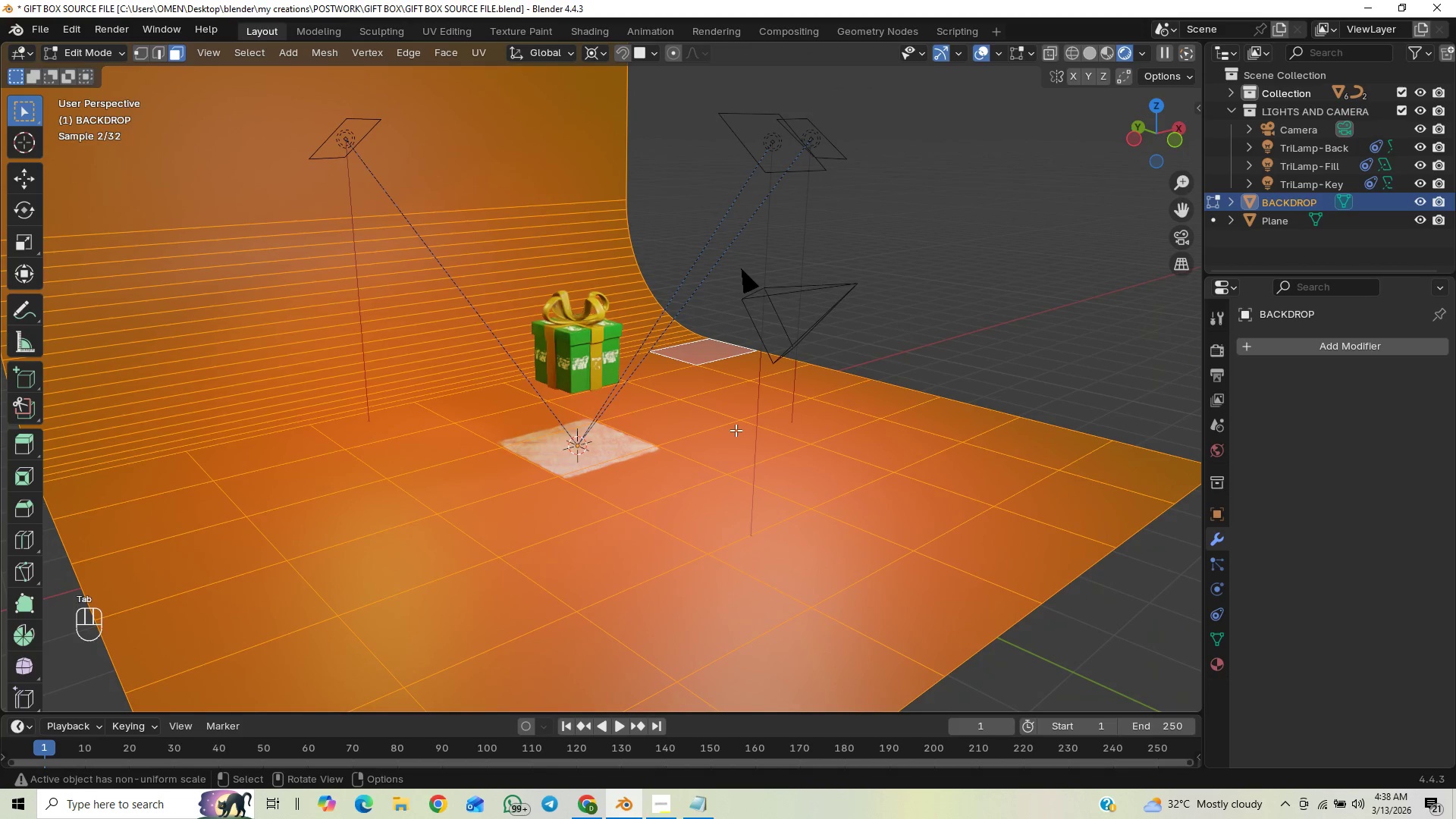 
key(Control+Z)
 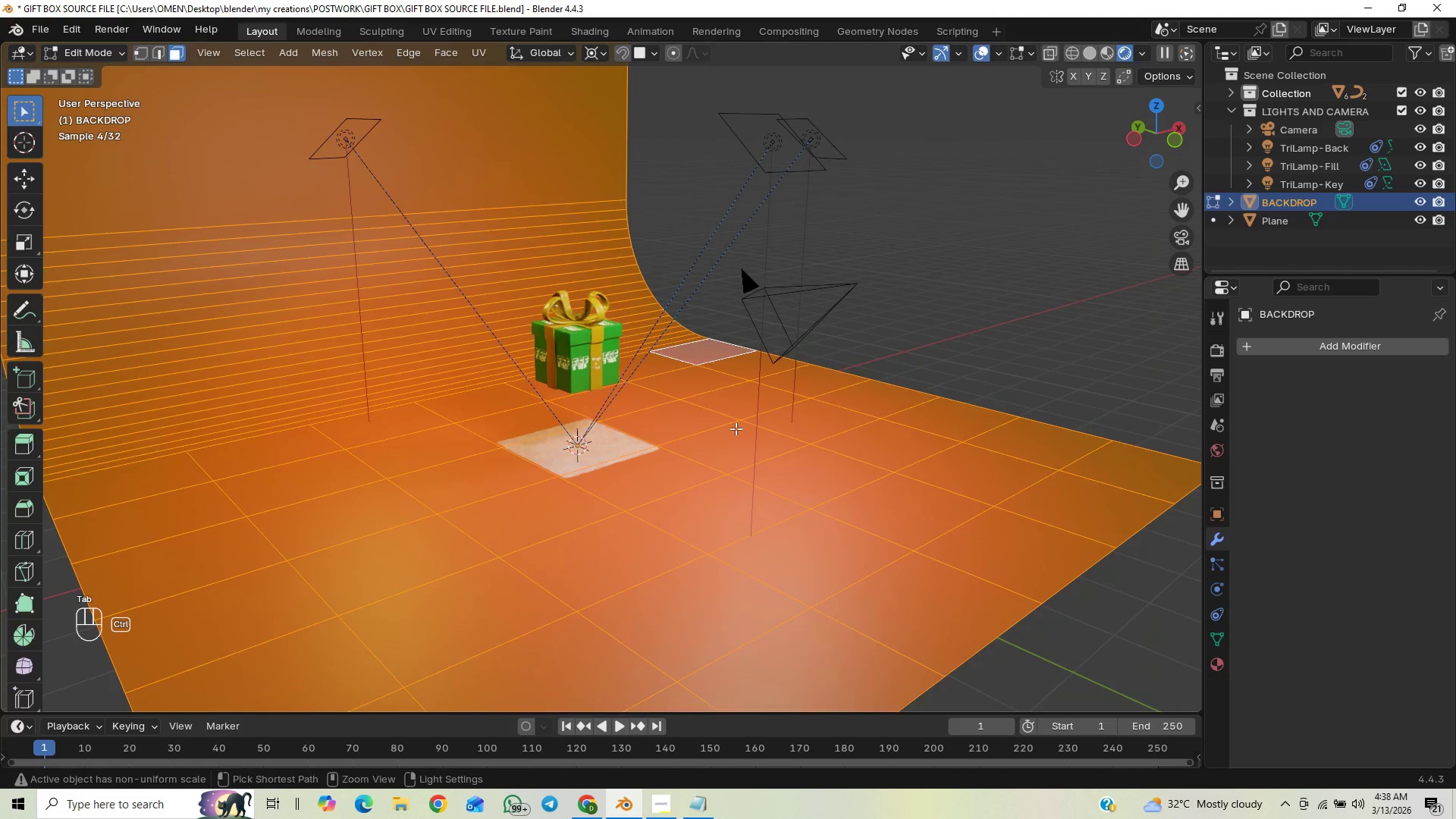 
key(Control+Z)
 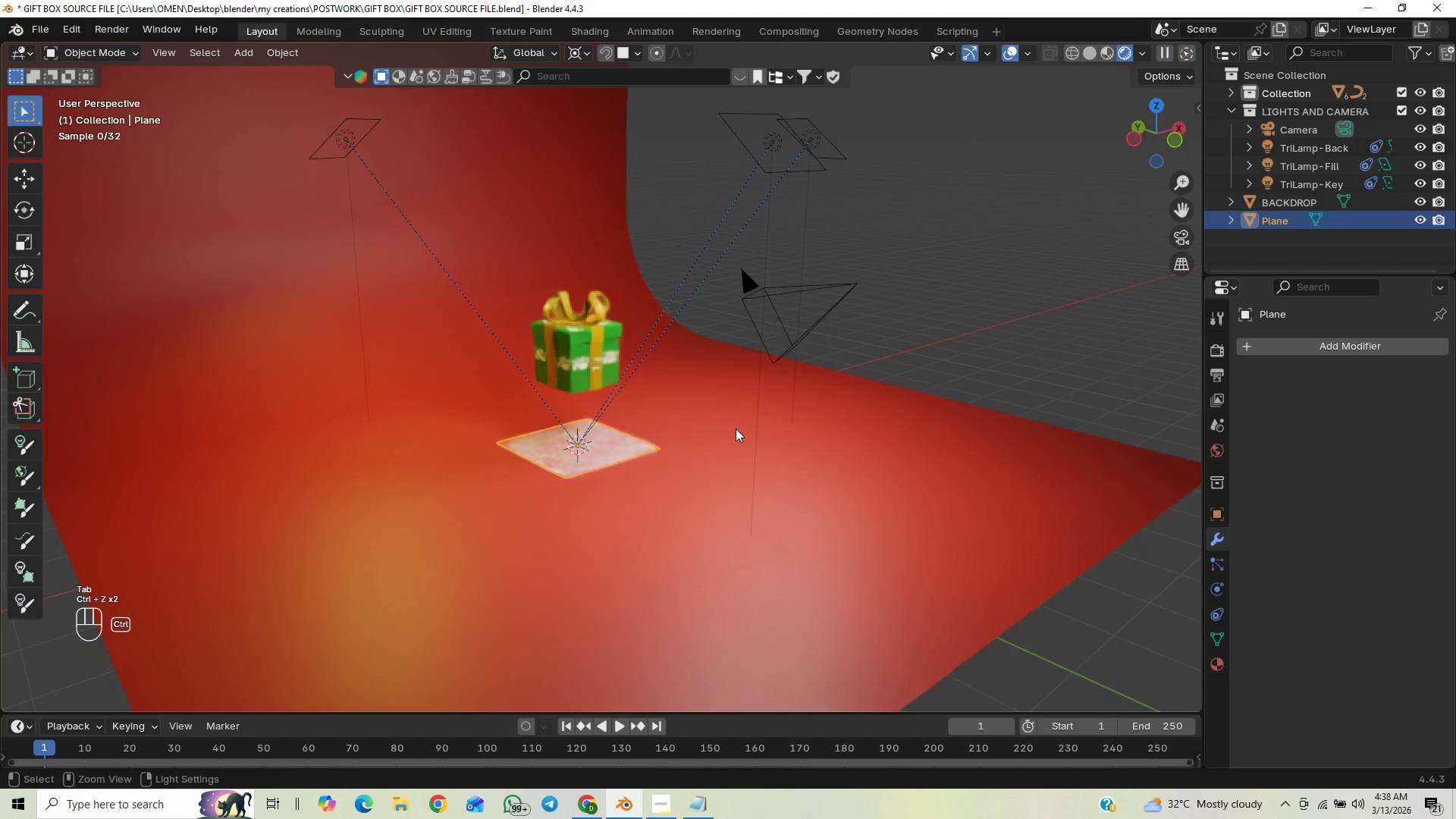 
key(Control+Z)
 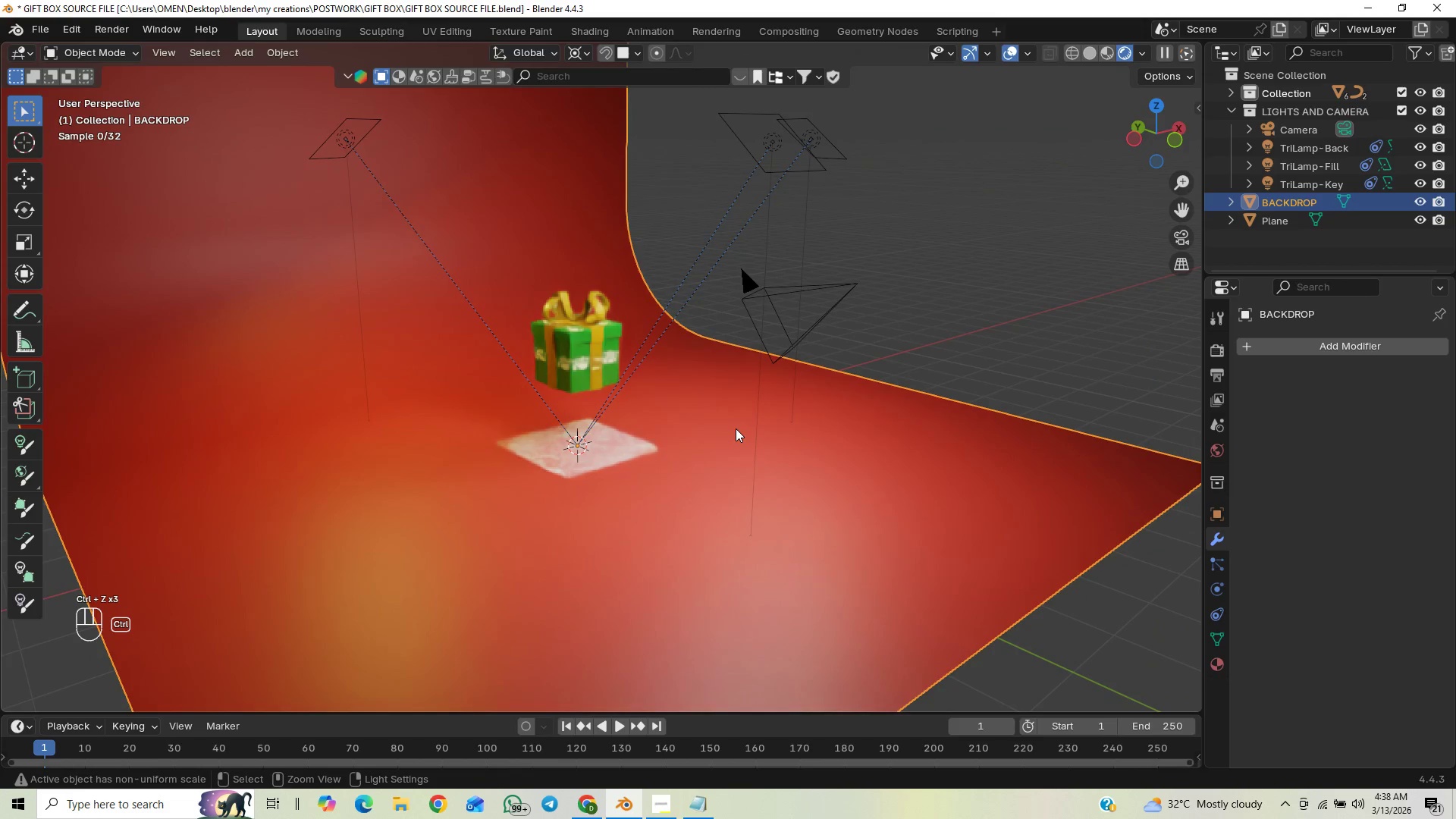 
key(Control+Z)
 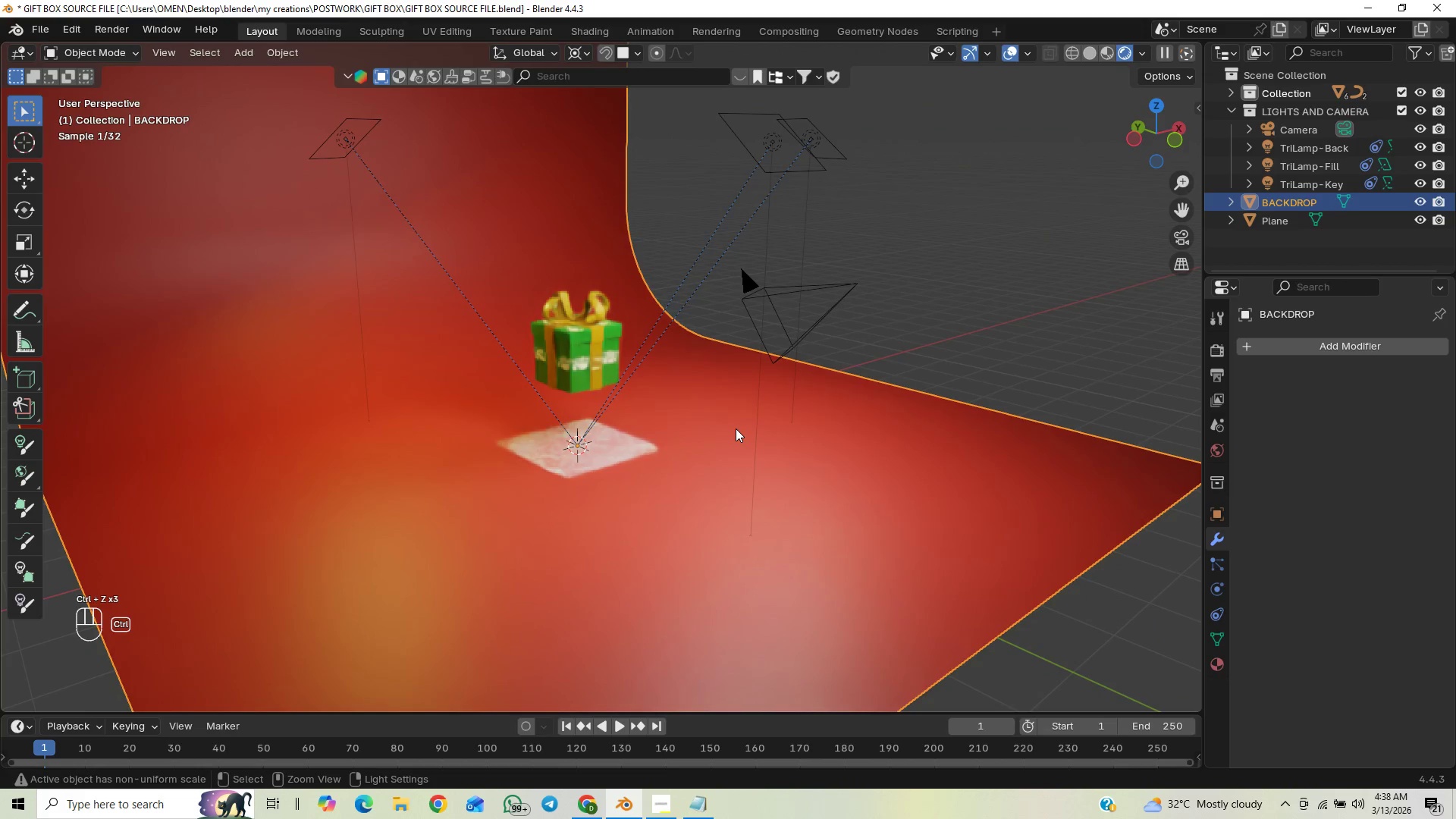 
key(Control+Z)
 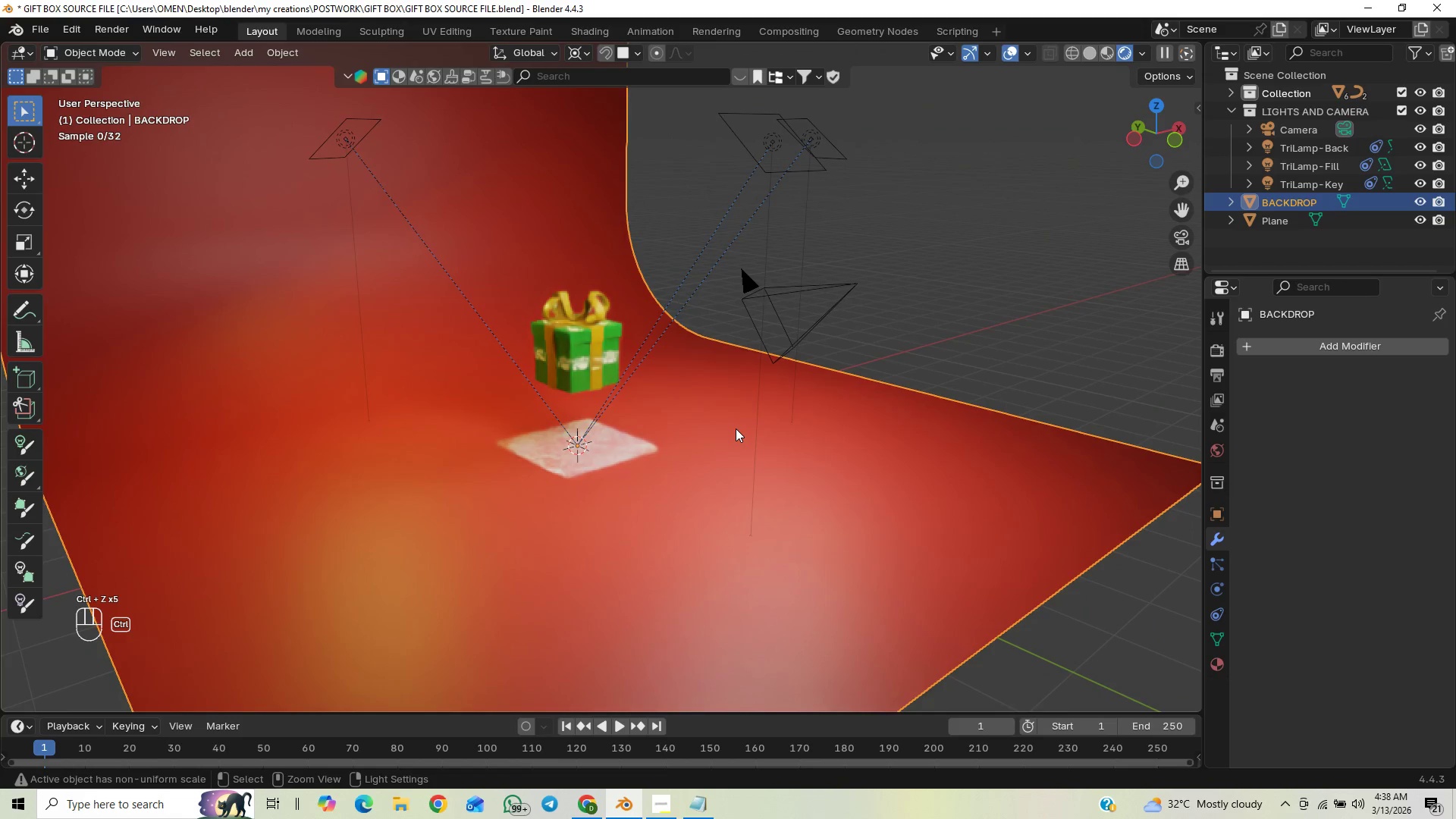 
key(Control+Z)
 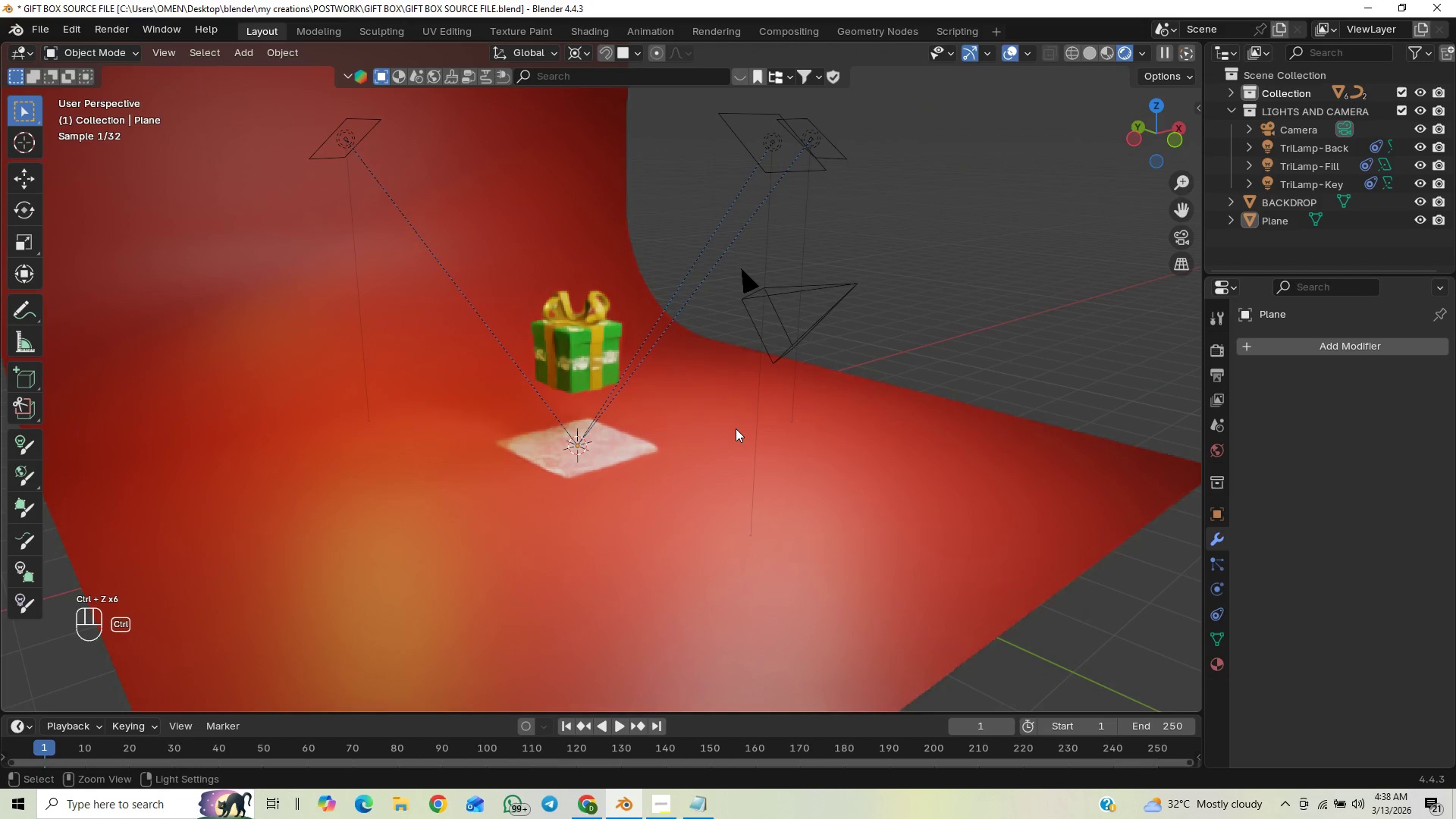 
key(Control+Z)
 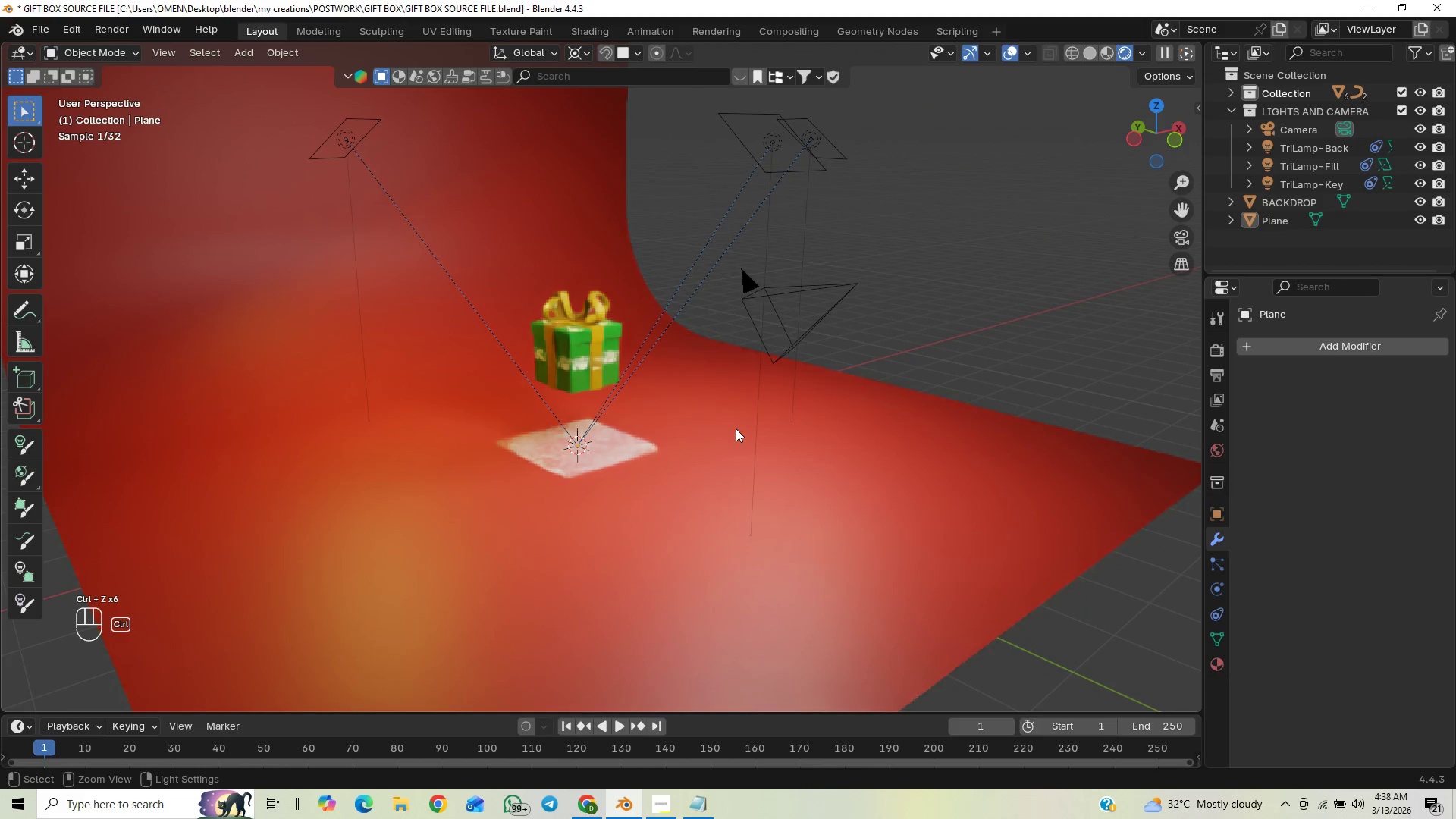 
key(Control+Z)
 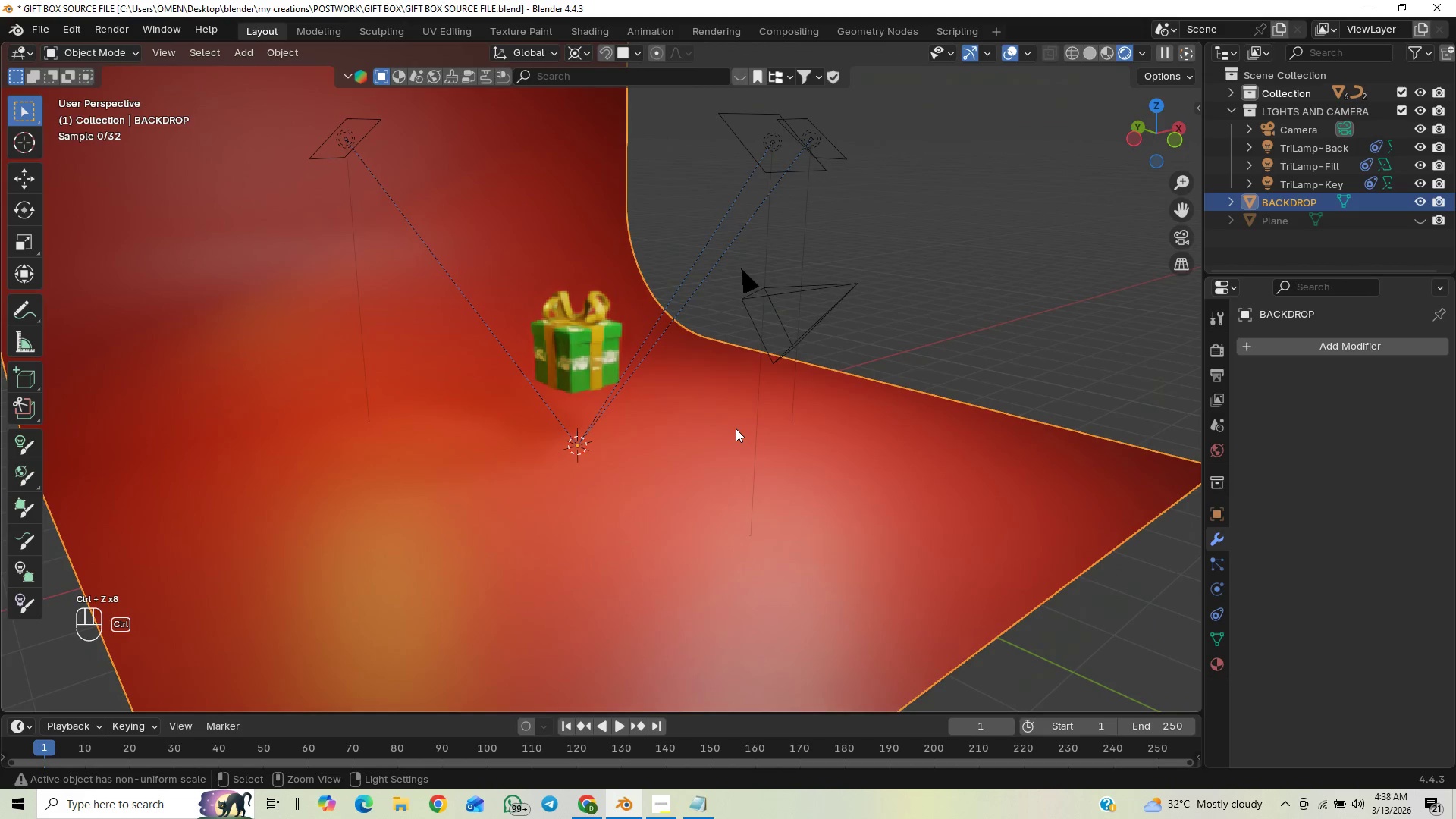 
key(Control+Z)
 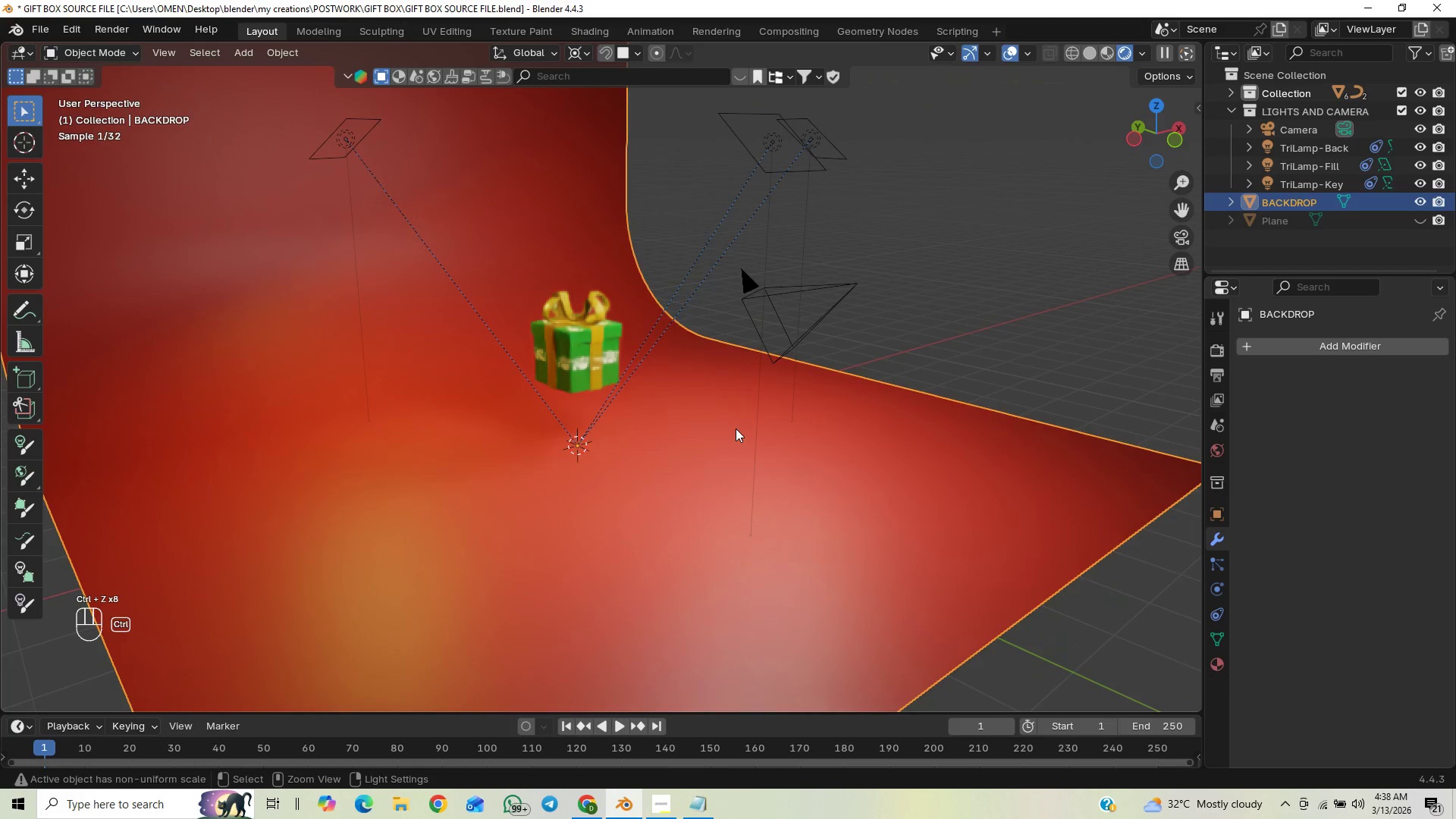 
key(Control+Z)
 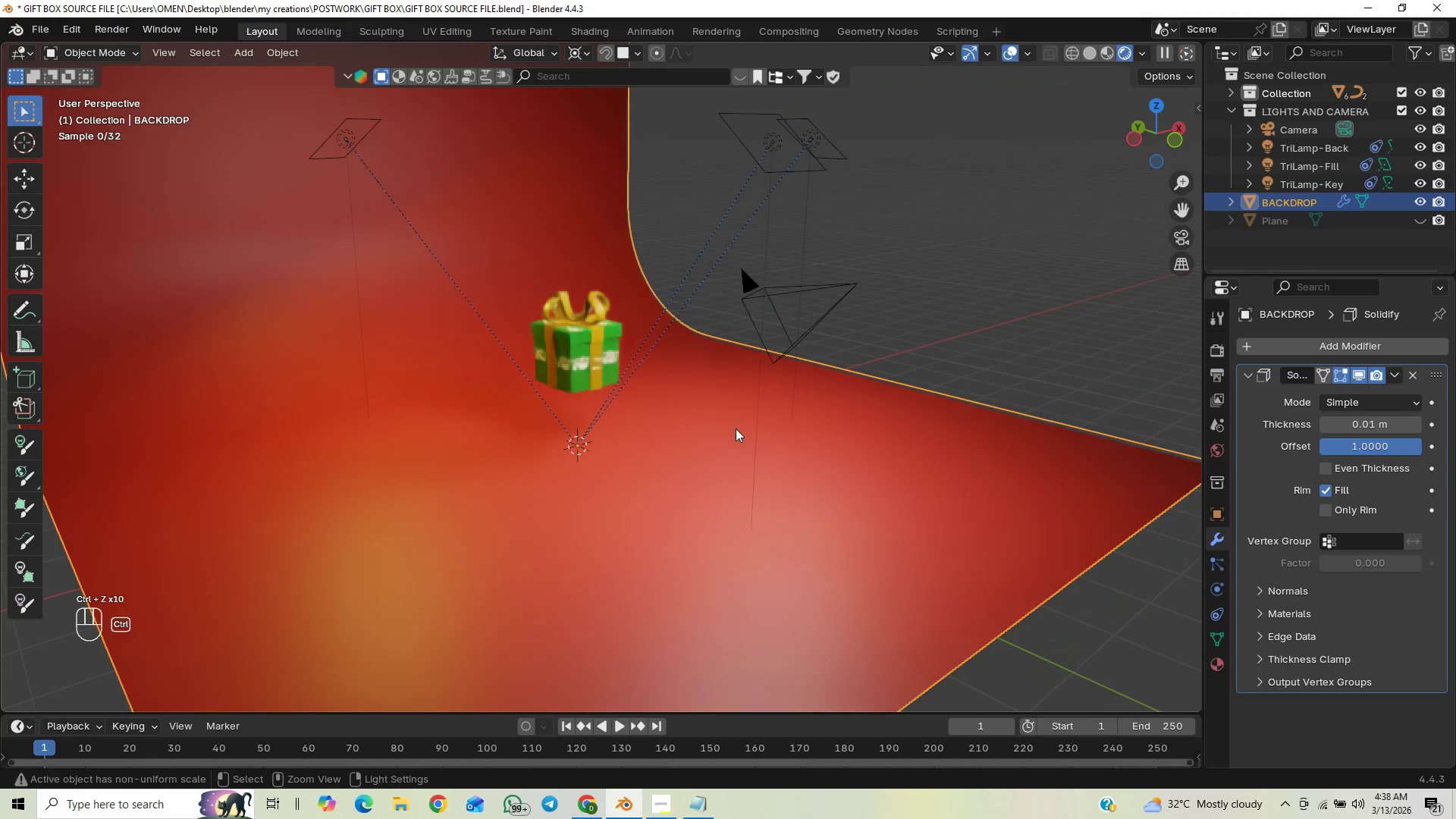 
key(Control+Z)
 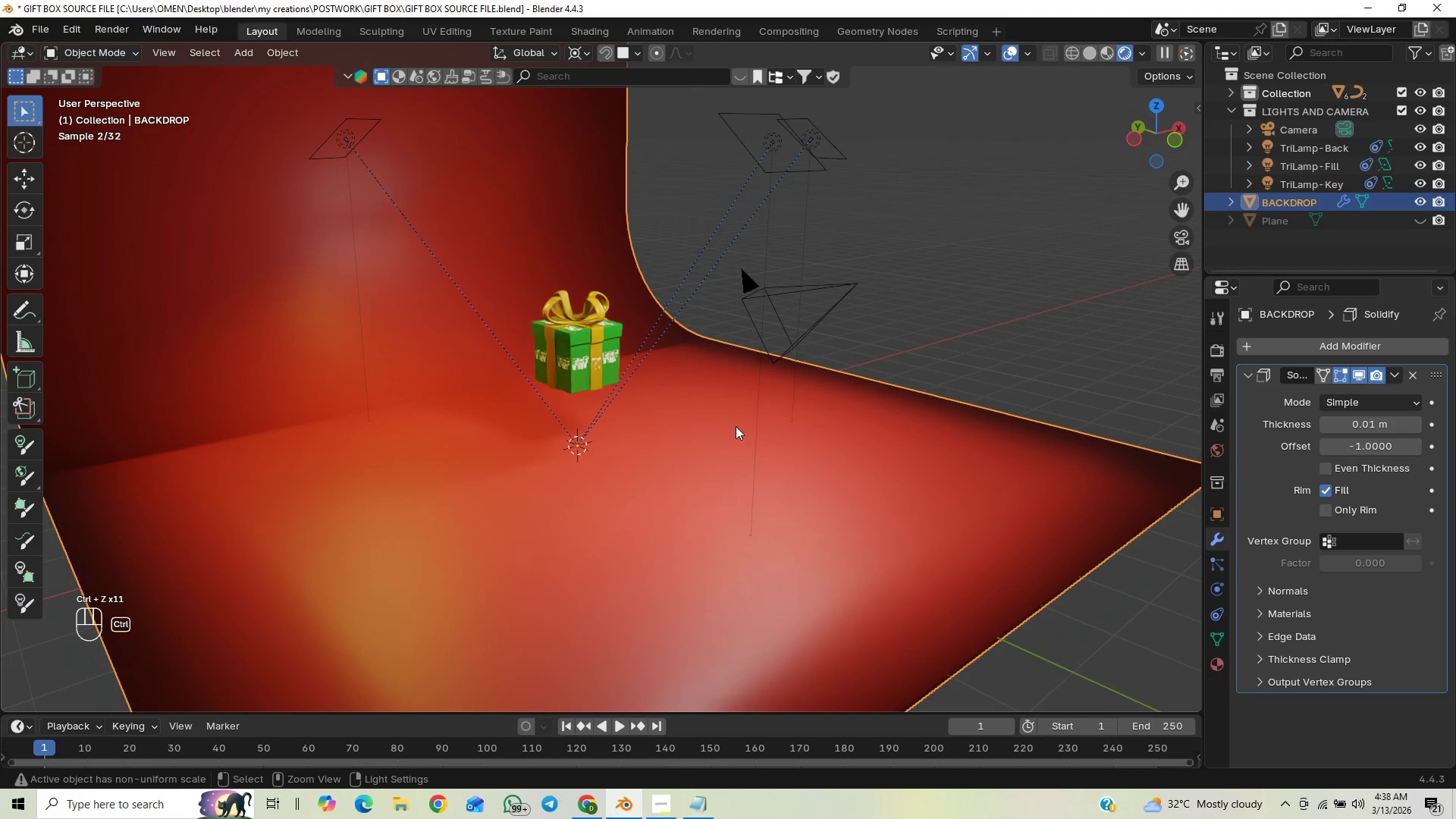 
key(Control+Z)
 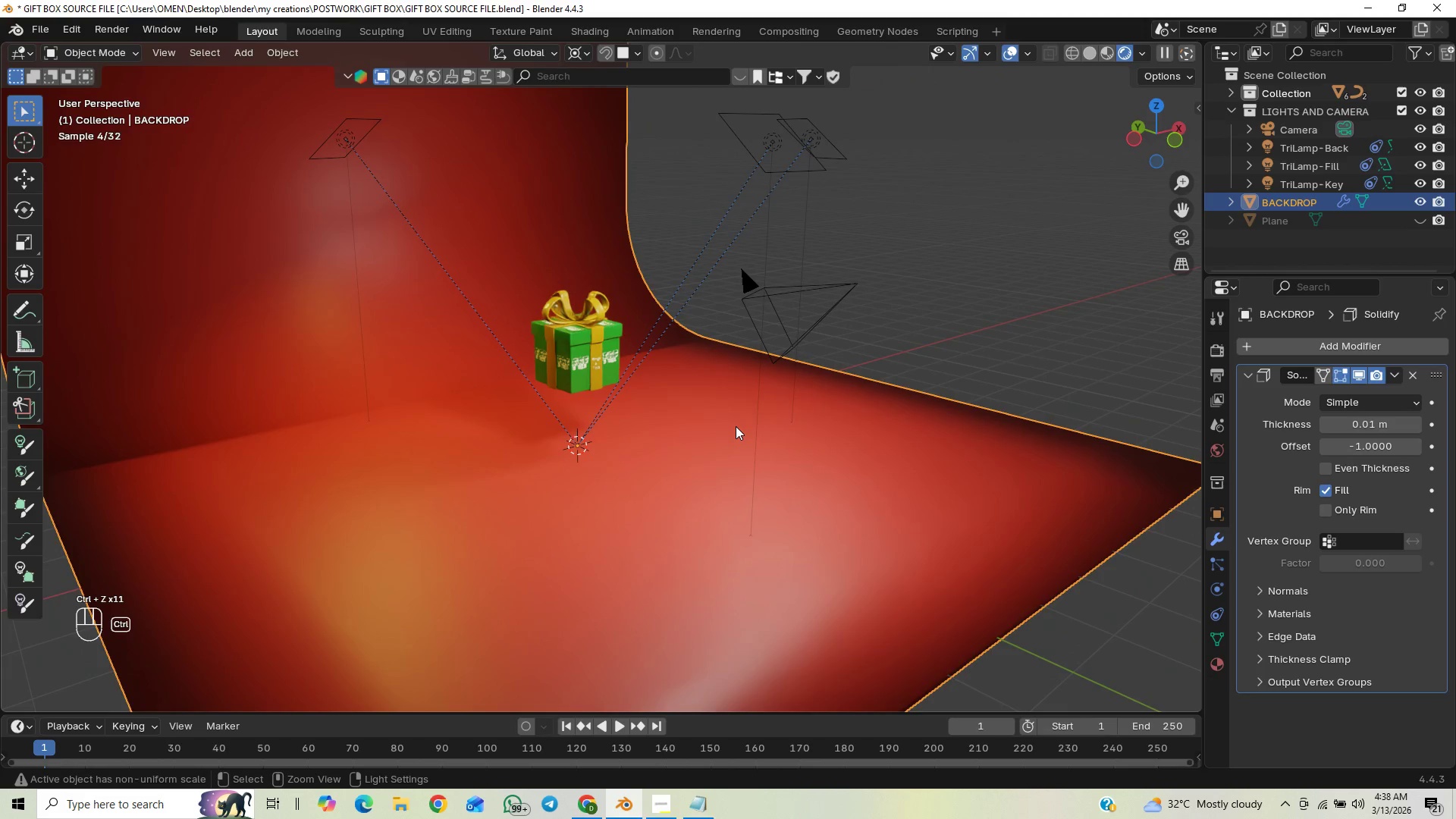 
key(Control+Z)
 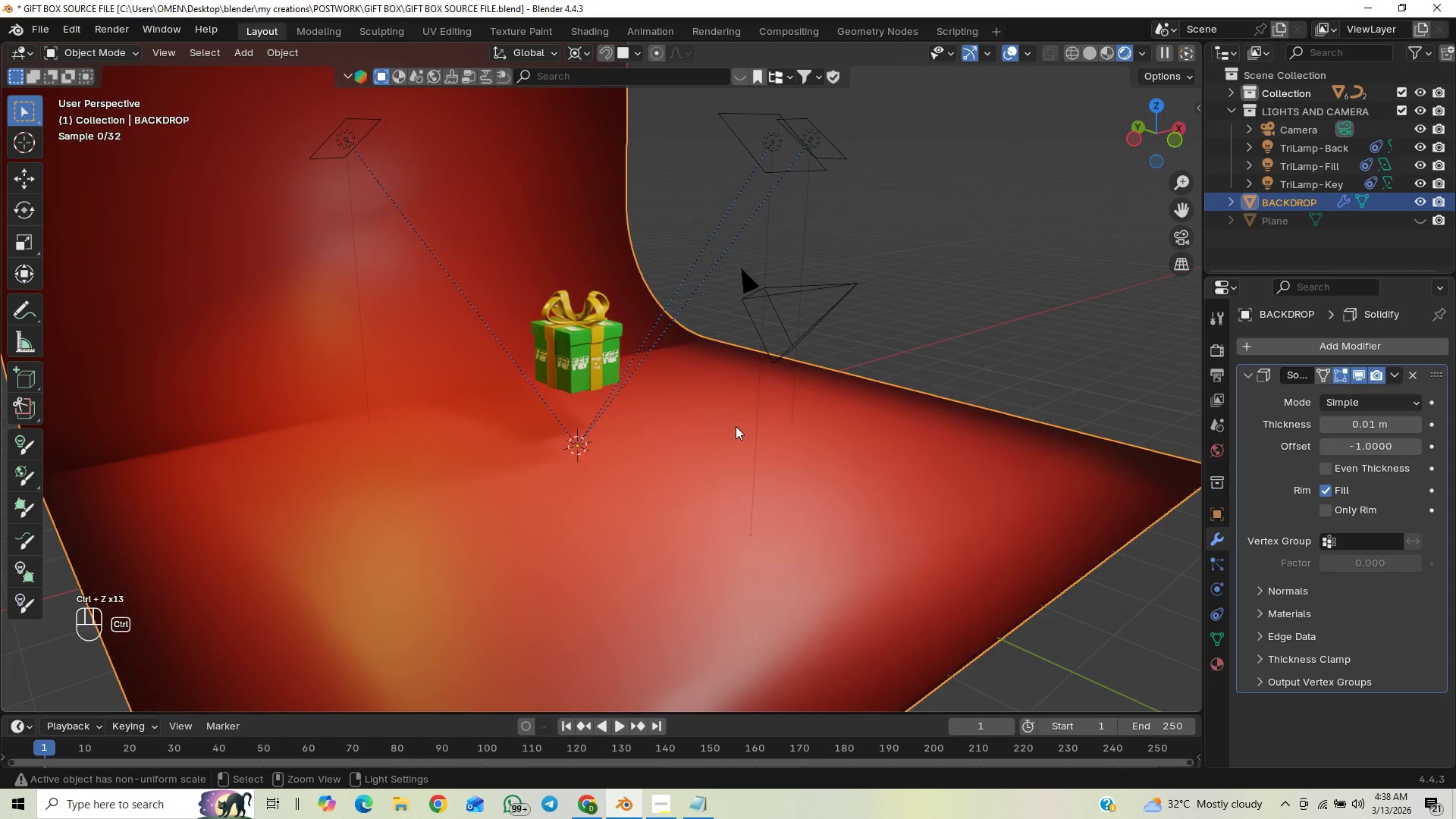 
key(Control+Z)
 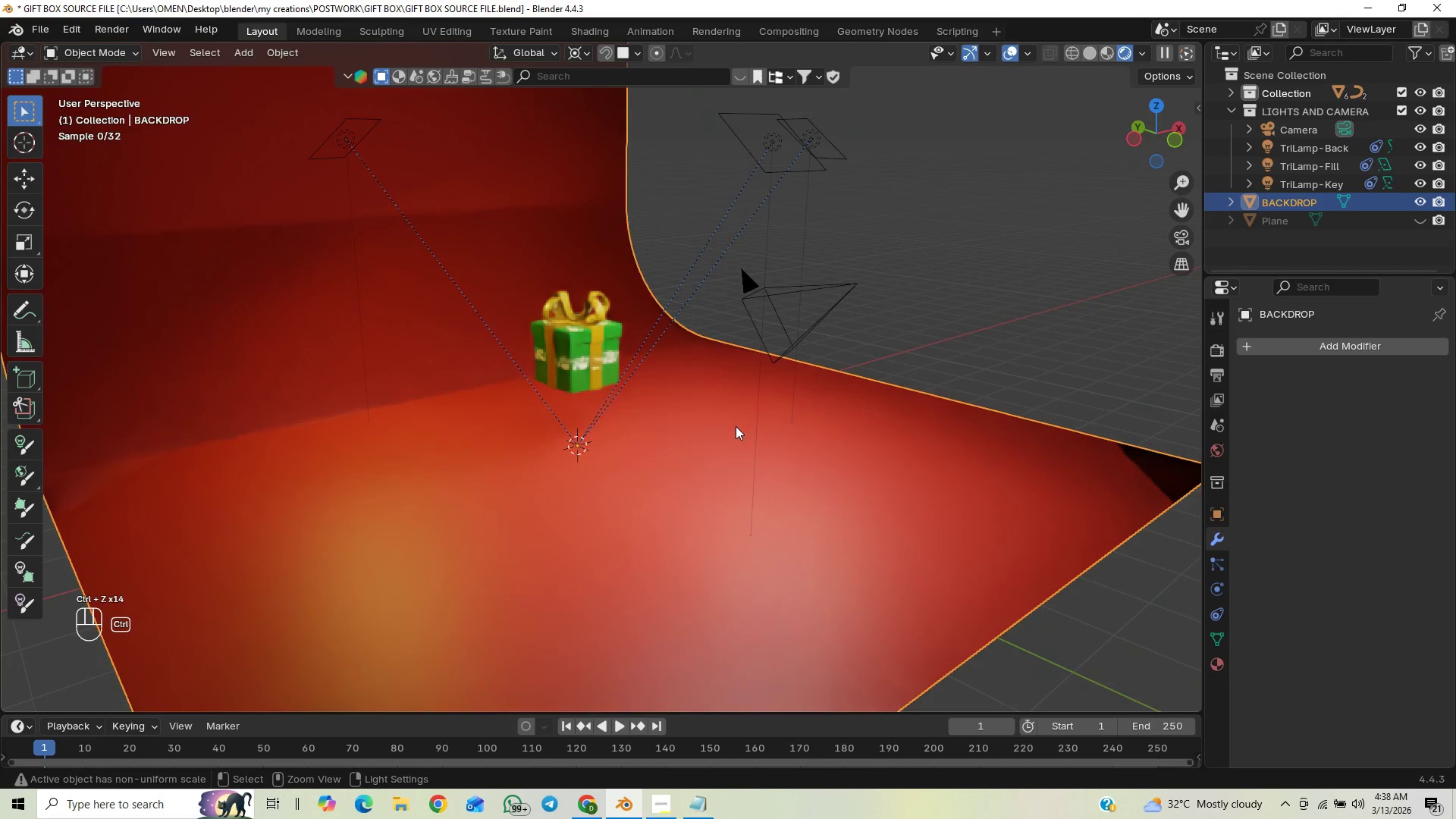 
key(Control+Z)
 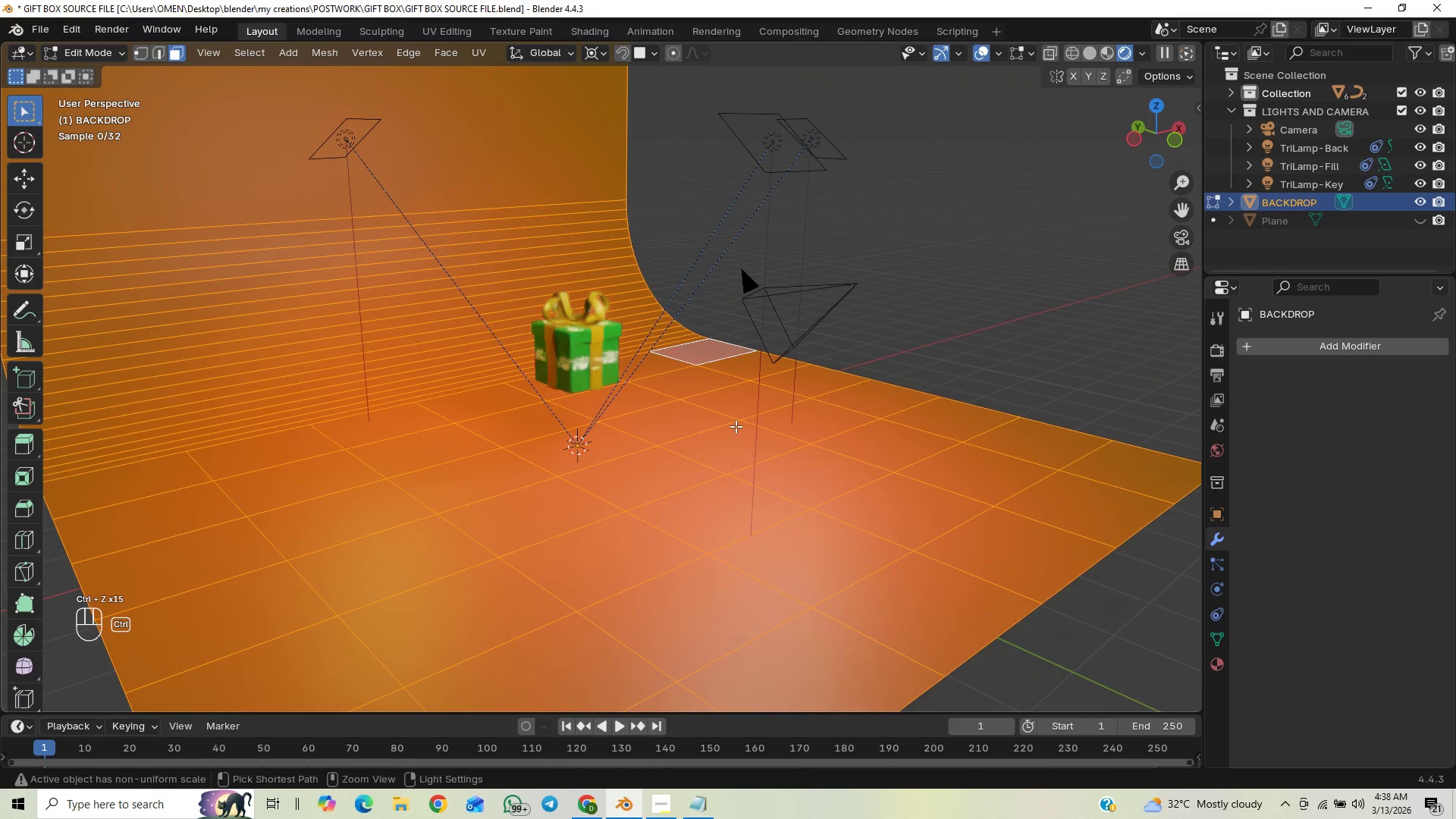 
key(Control+Z)
 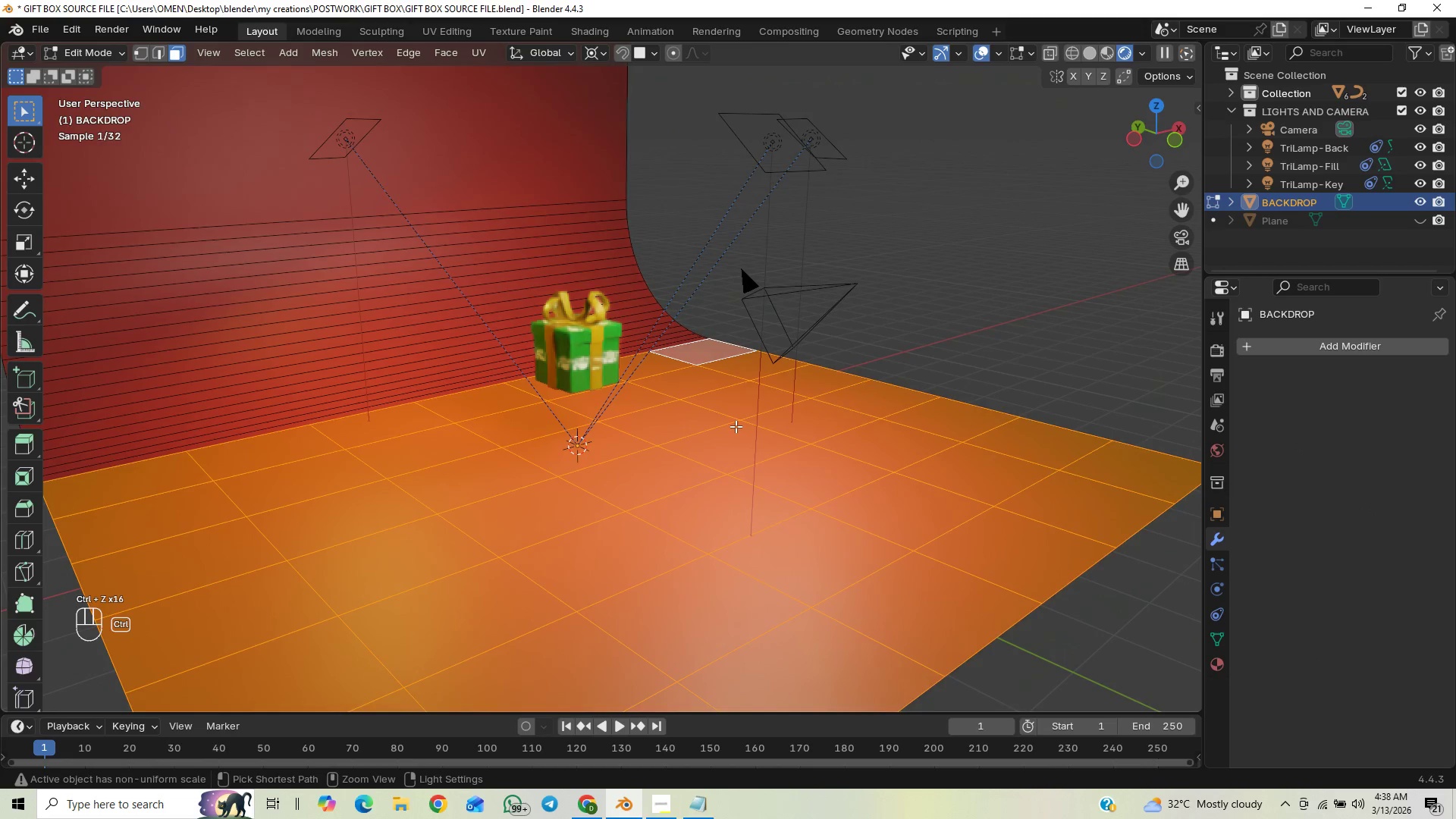 
key(Control+Z)
 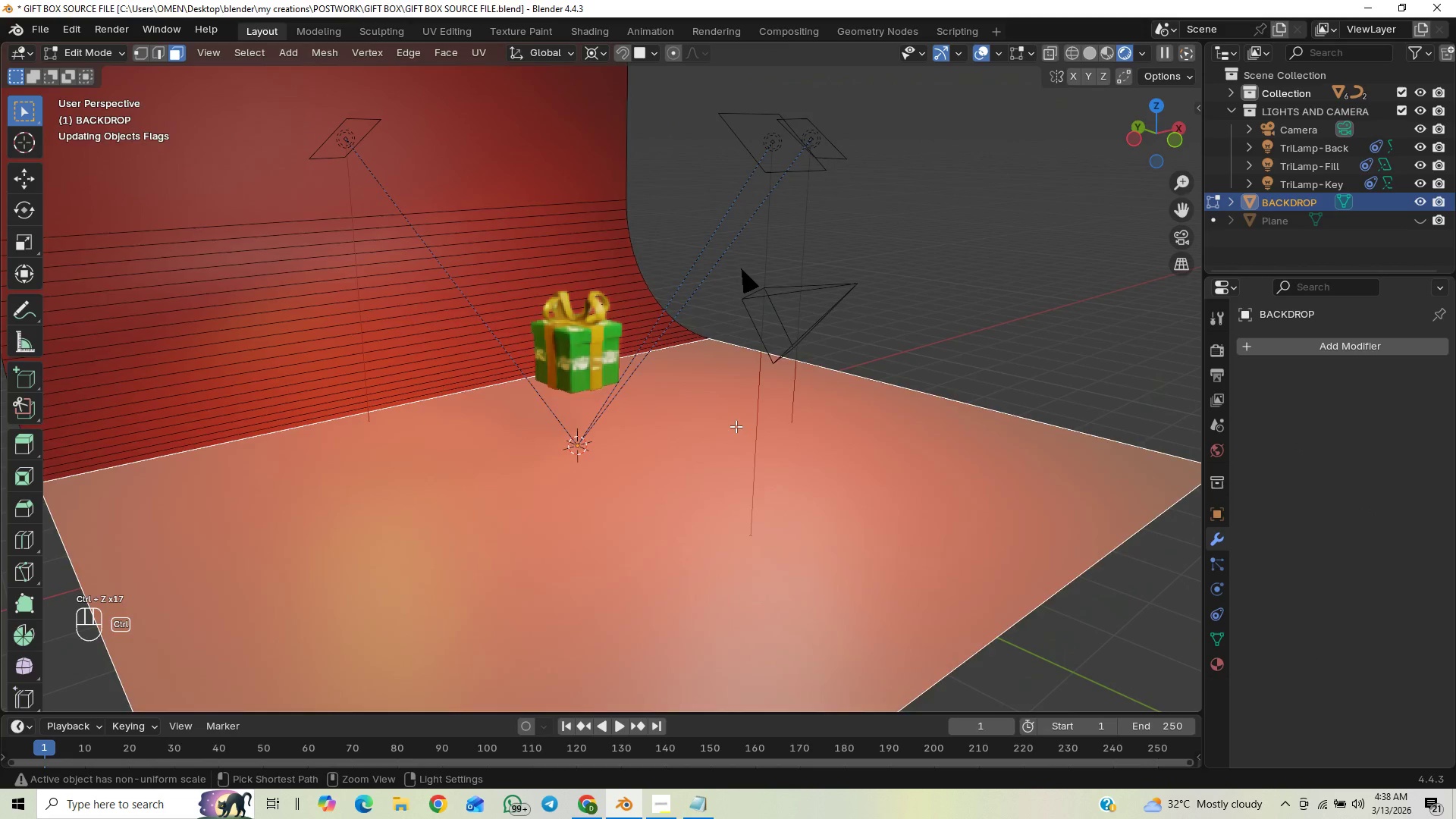 
key(Control+Z)
 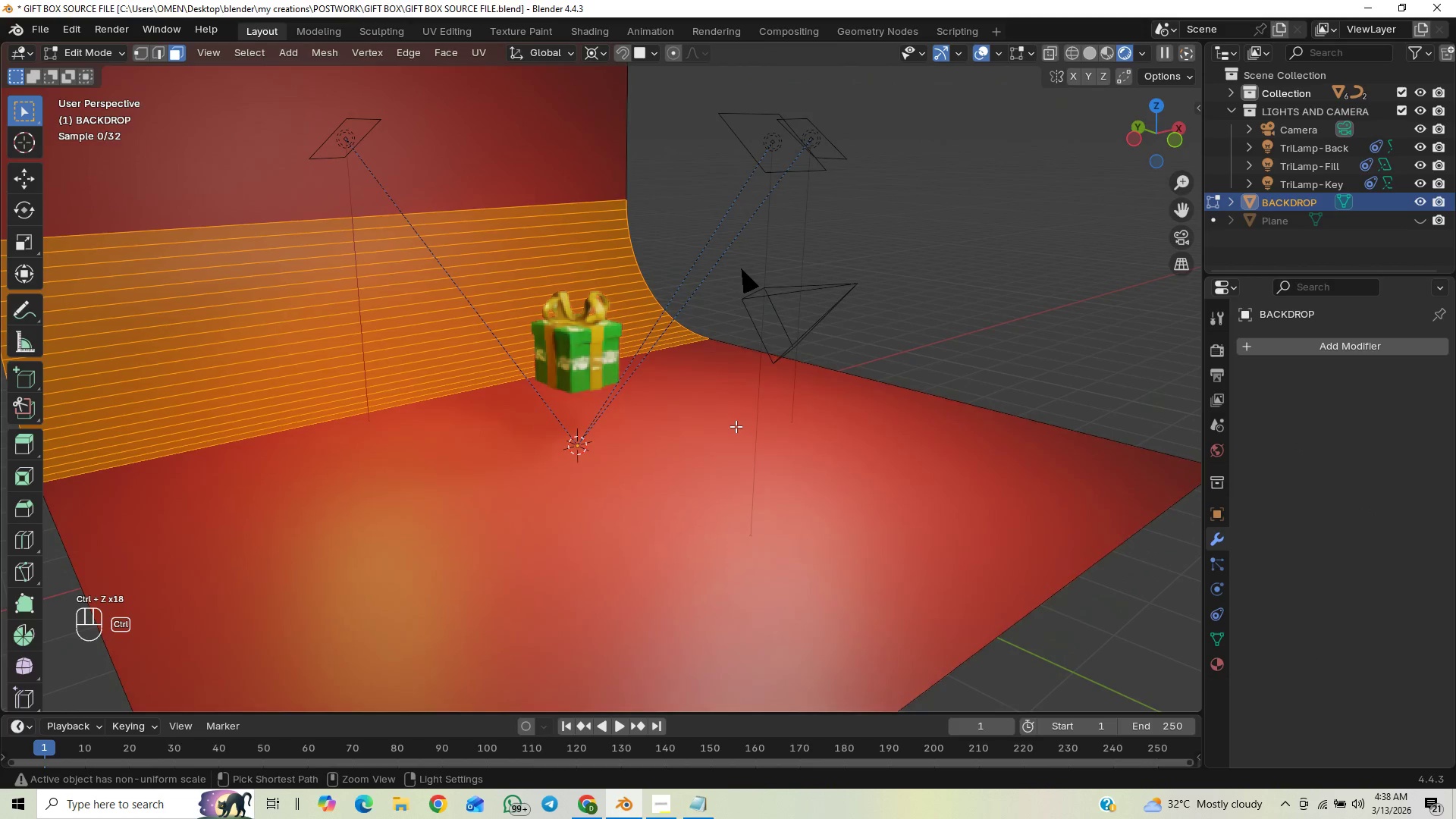 
key(Control+Z)
 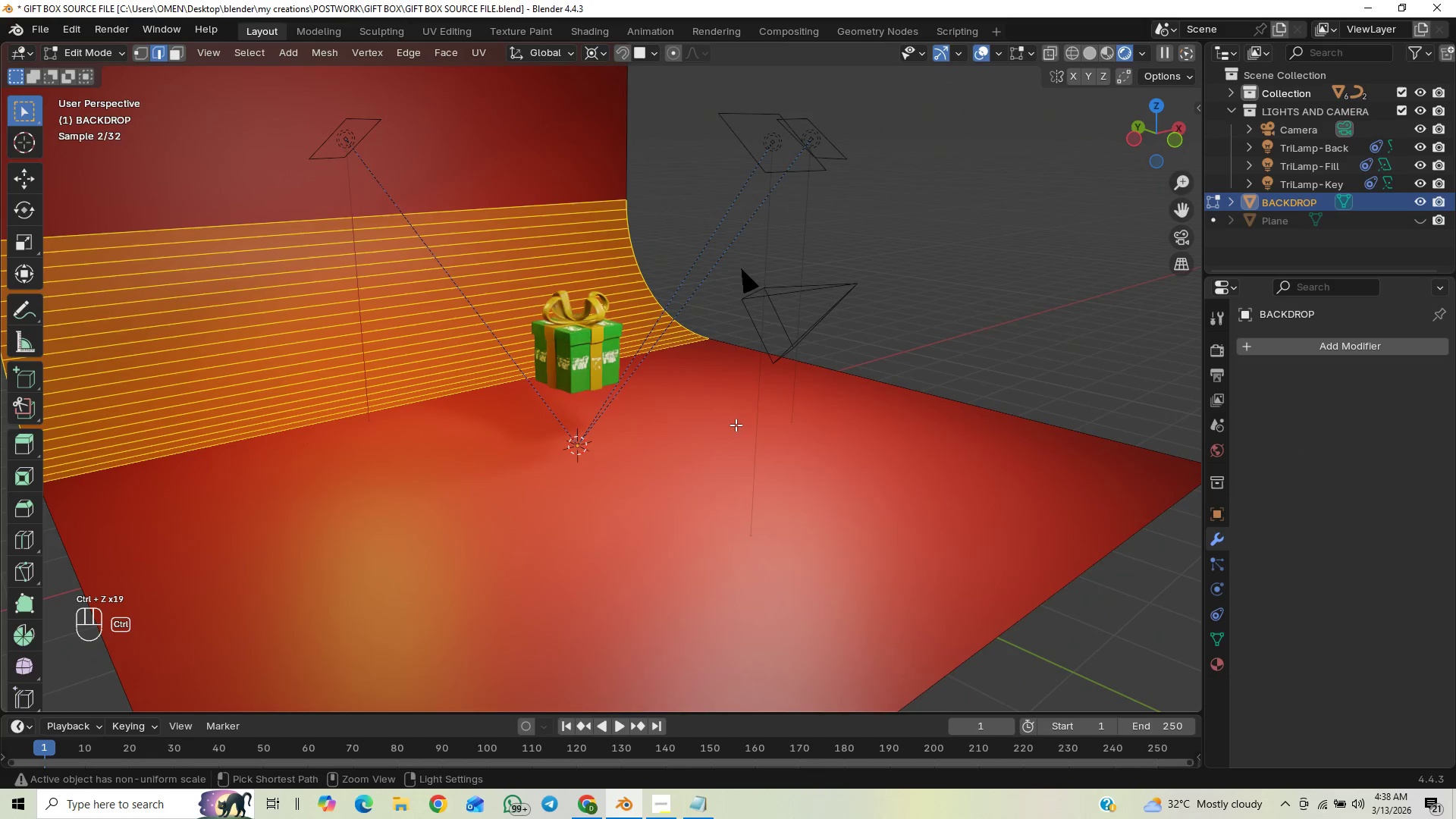 
key(Control+Shift+Z)
 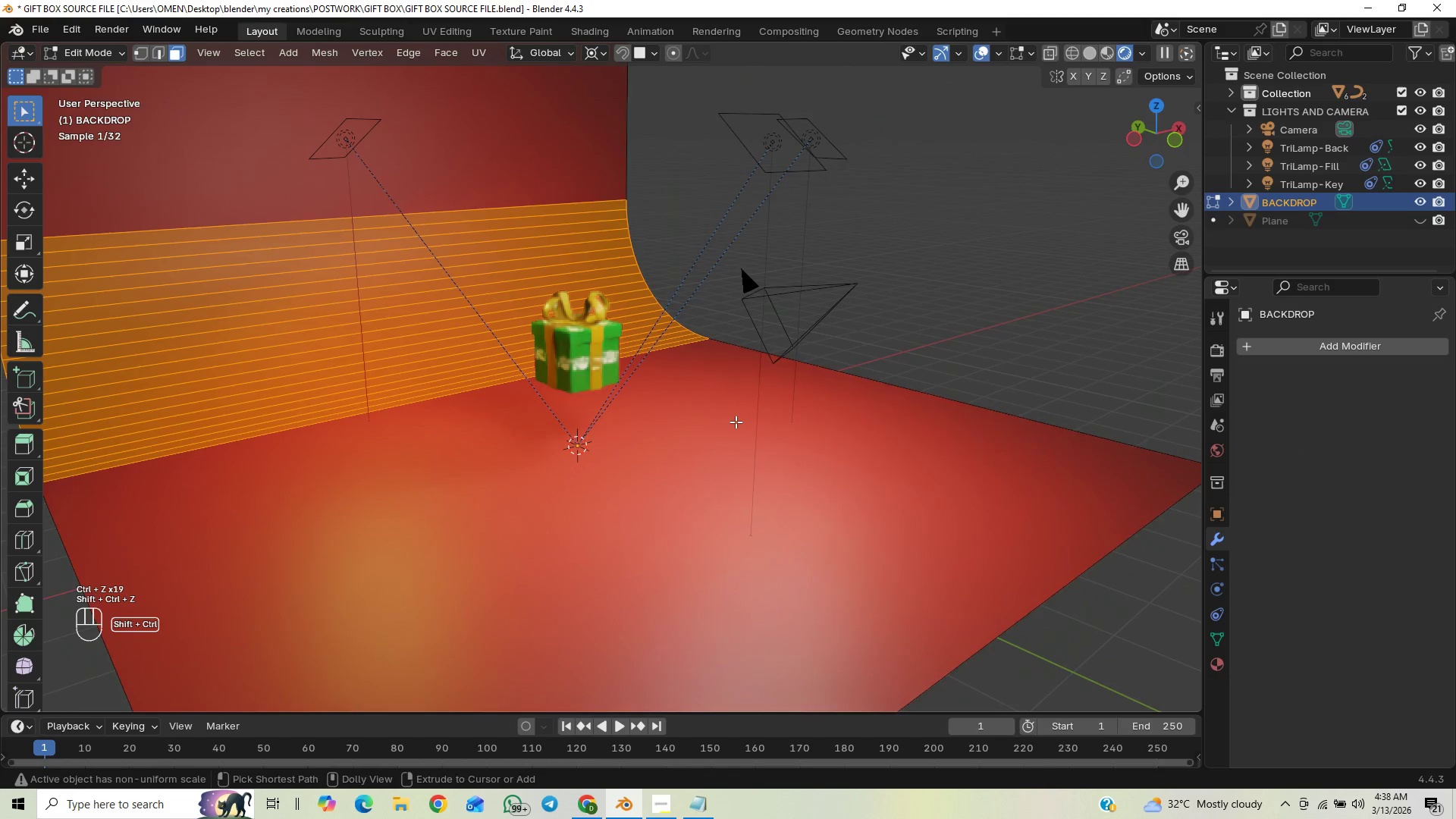 
key(Control+Shift+Z)
 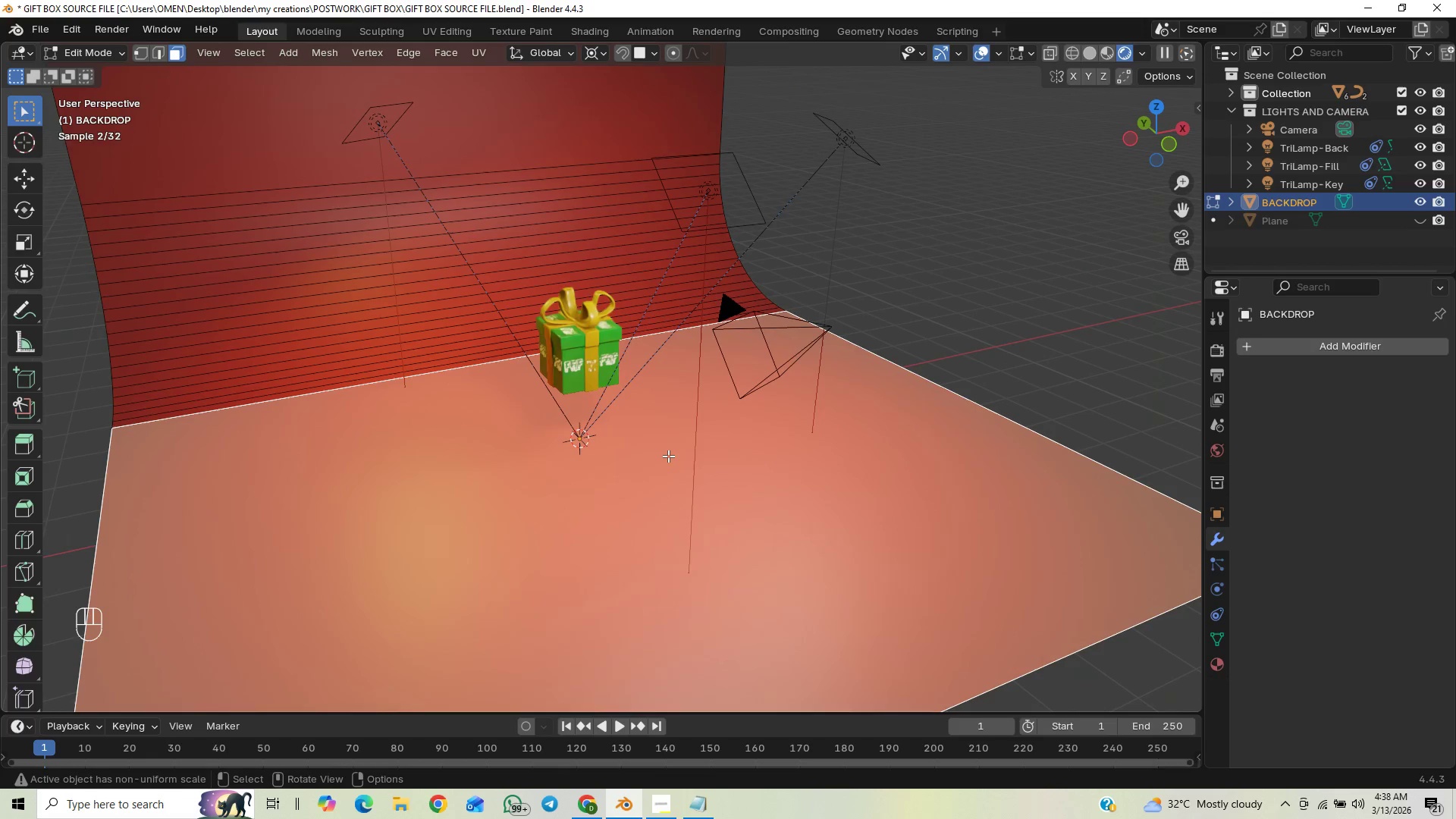 
wait(6.38)
 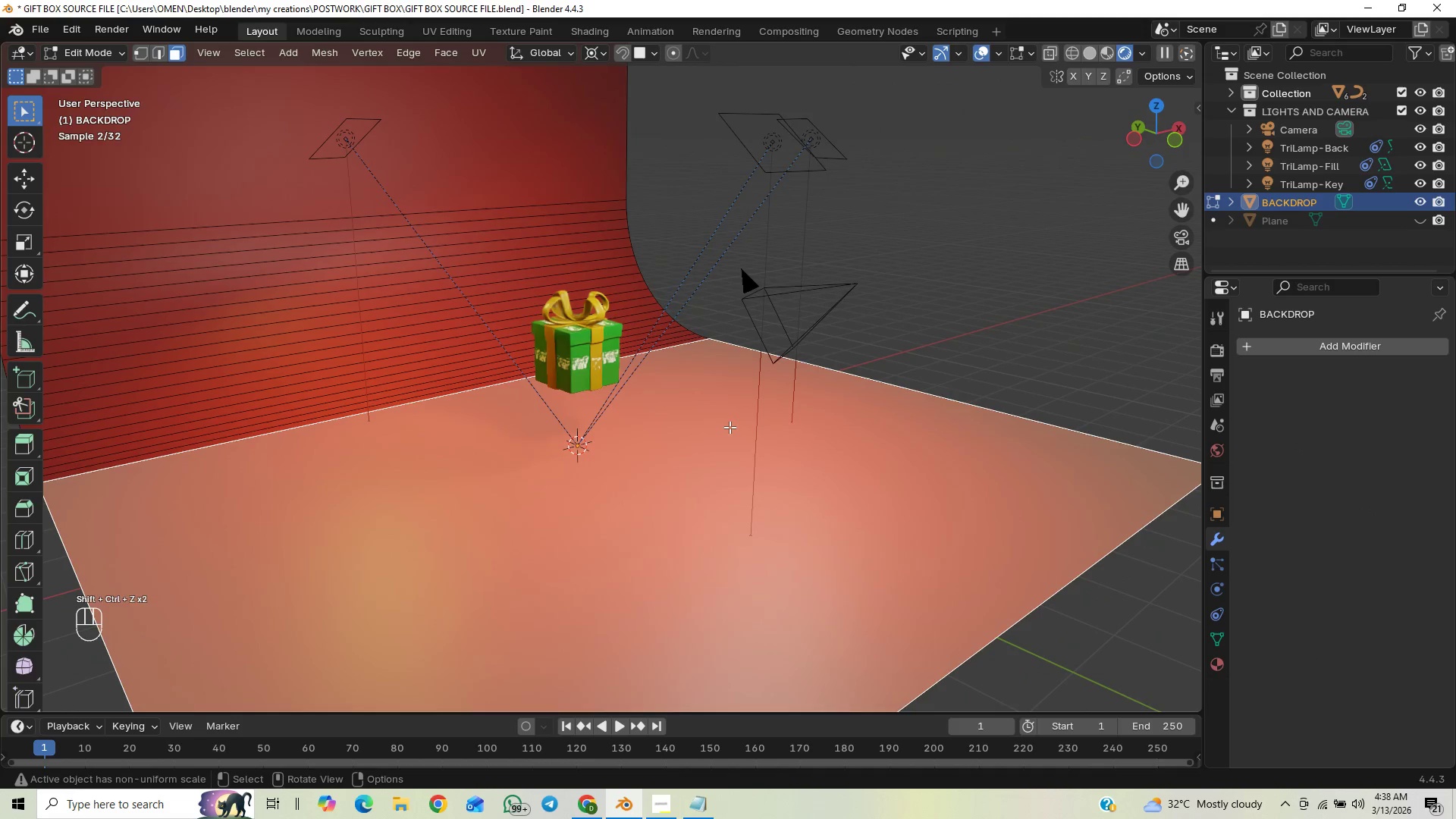 
left_click([1404, 215])
 